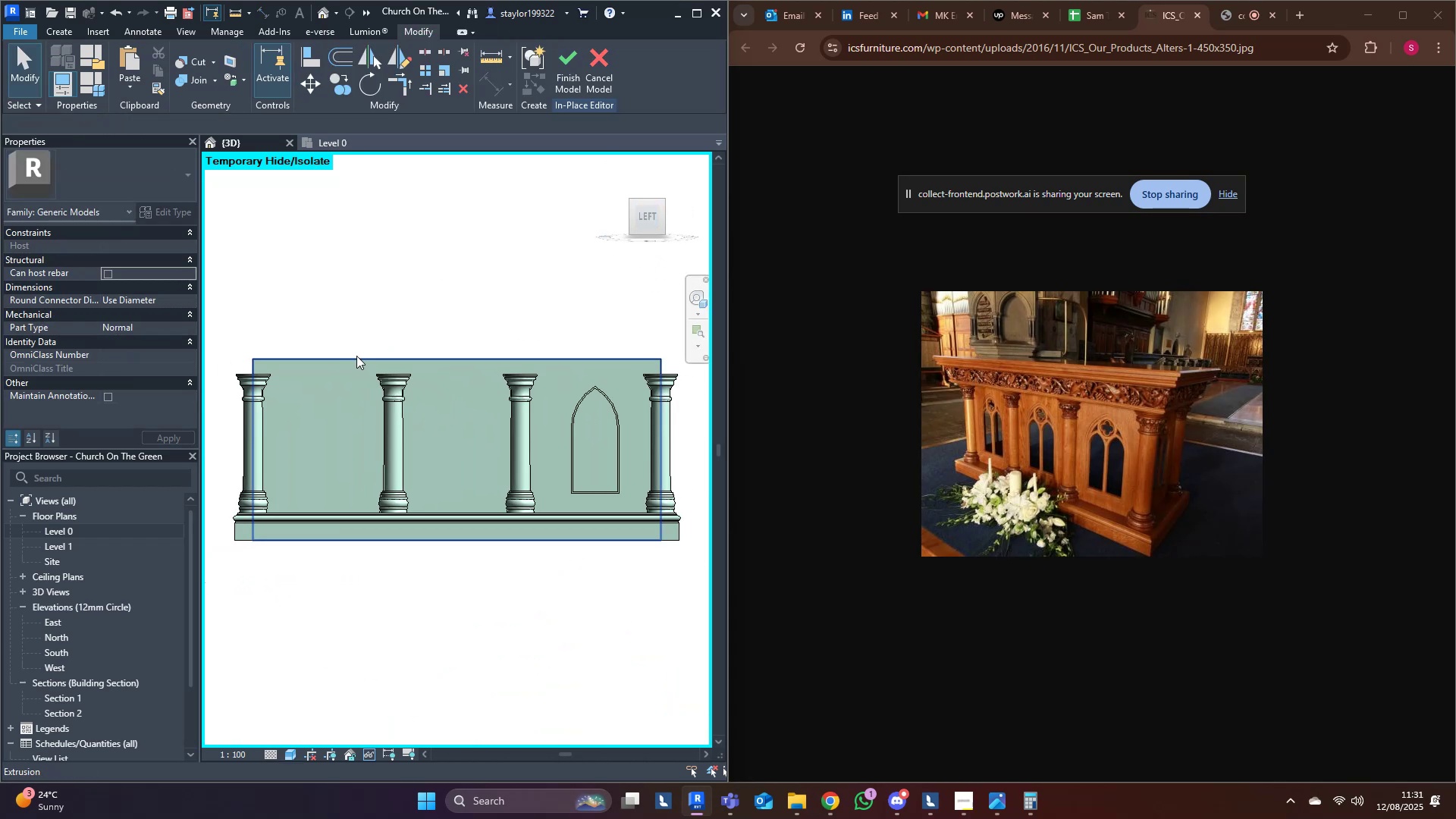 
type(pk)
 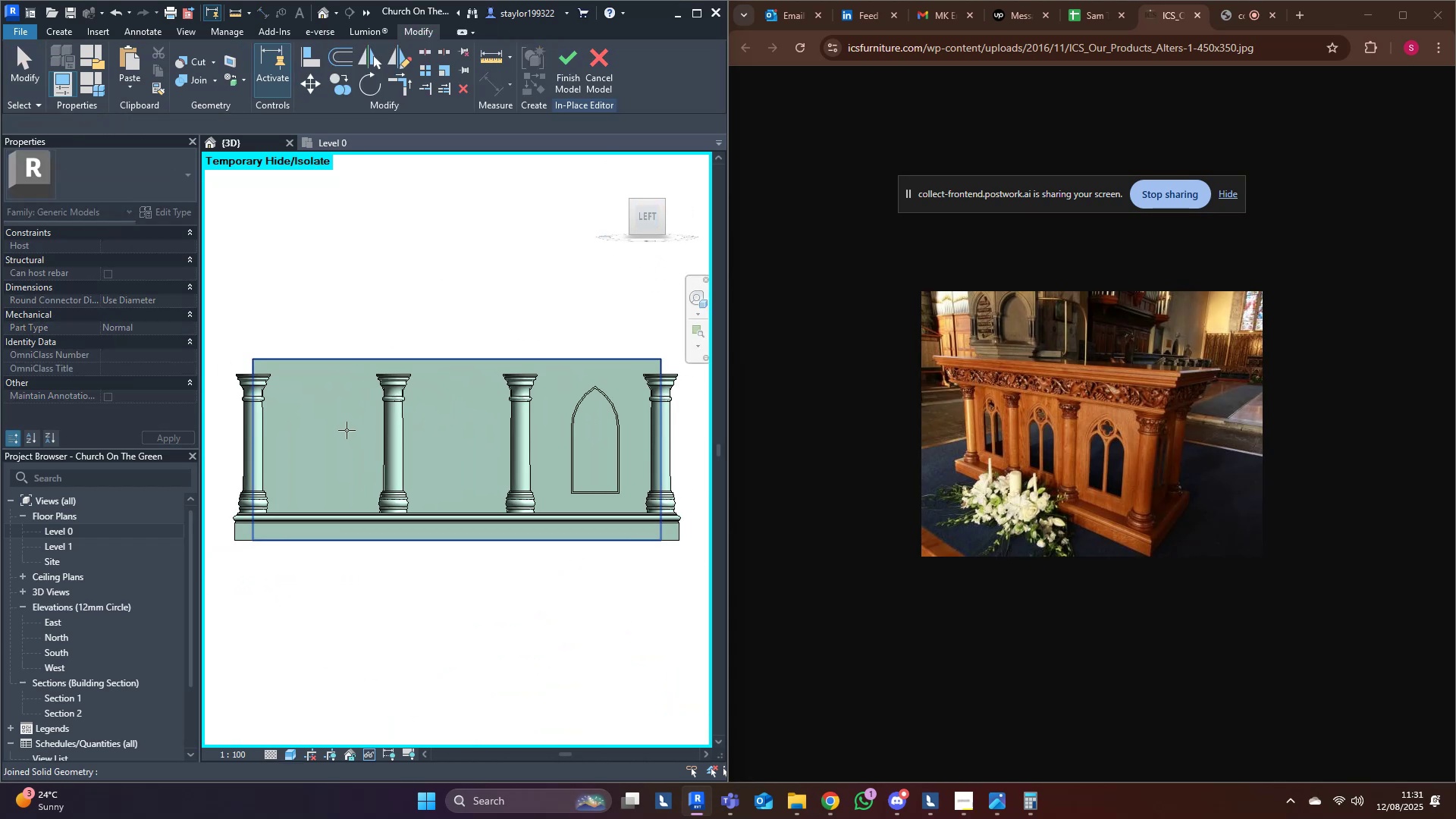 
left_click([347, 430])
 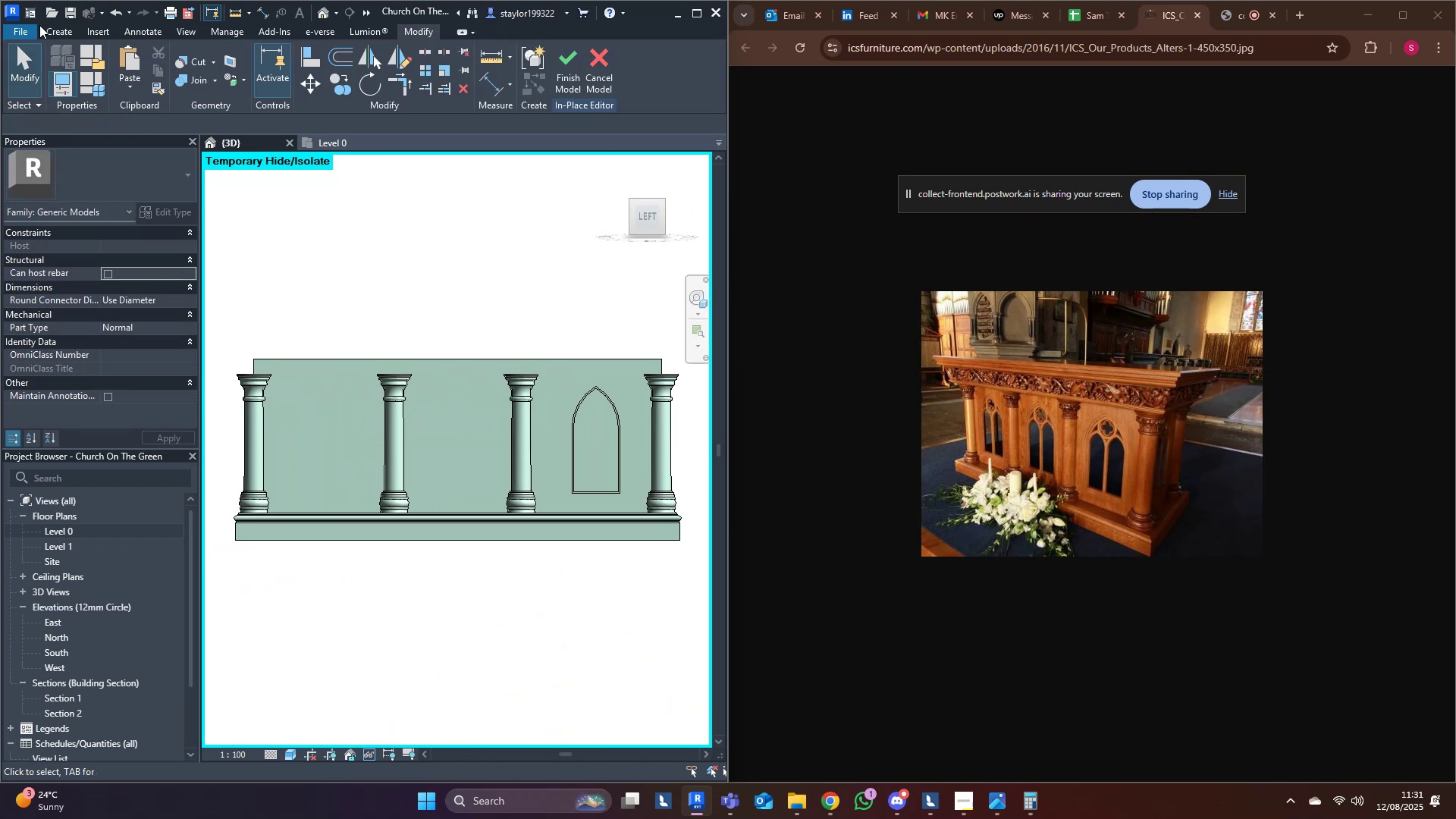 
left_click([60, 35])
 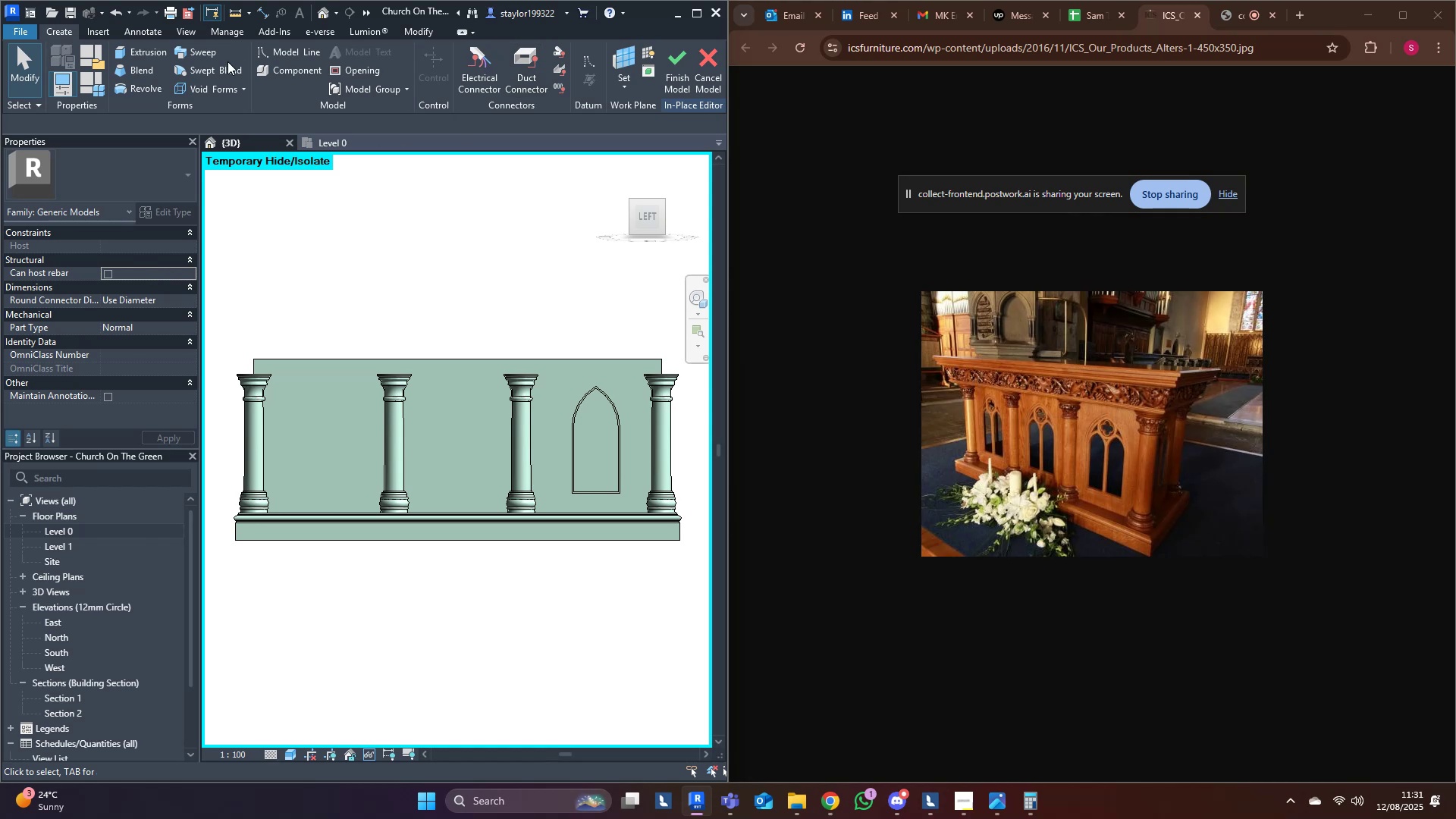 
left_click([283, 54])
 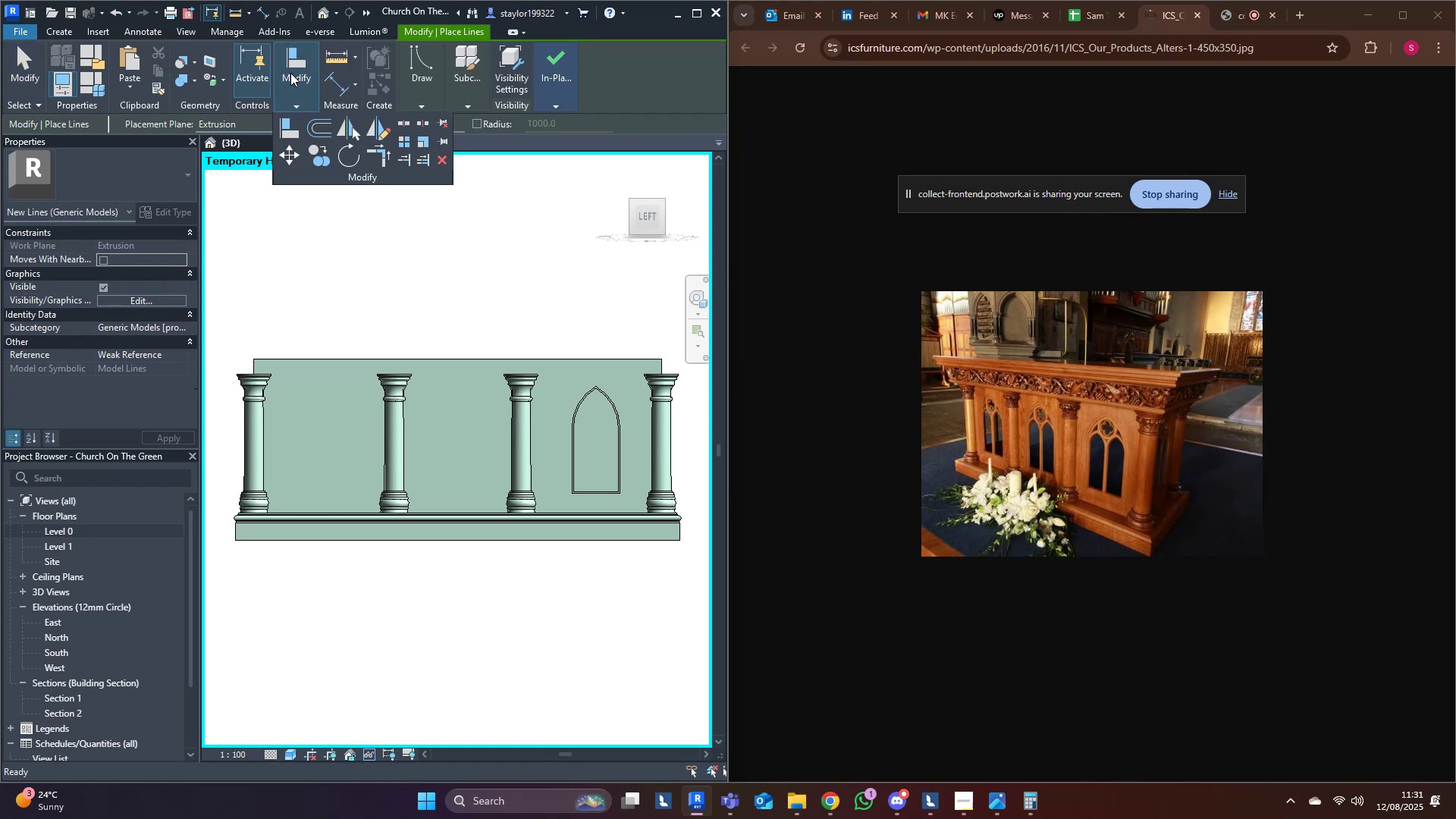 
scroll: coordinate [259, 447], scroll_direction: up, amount: 7.0
 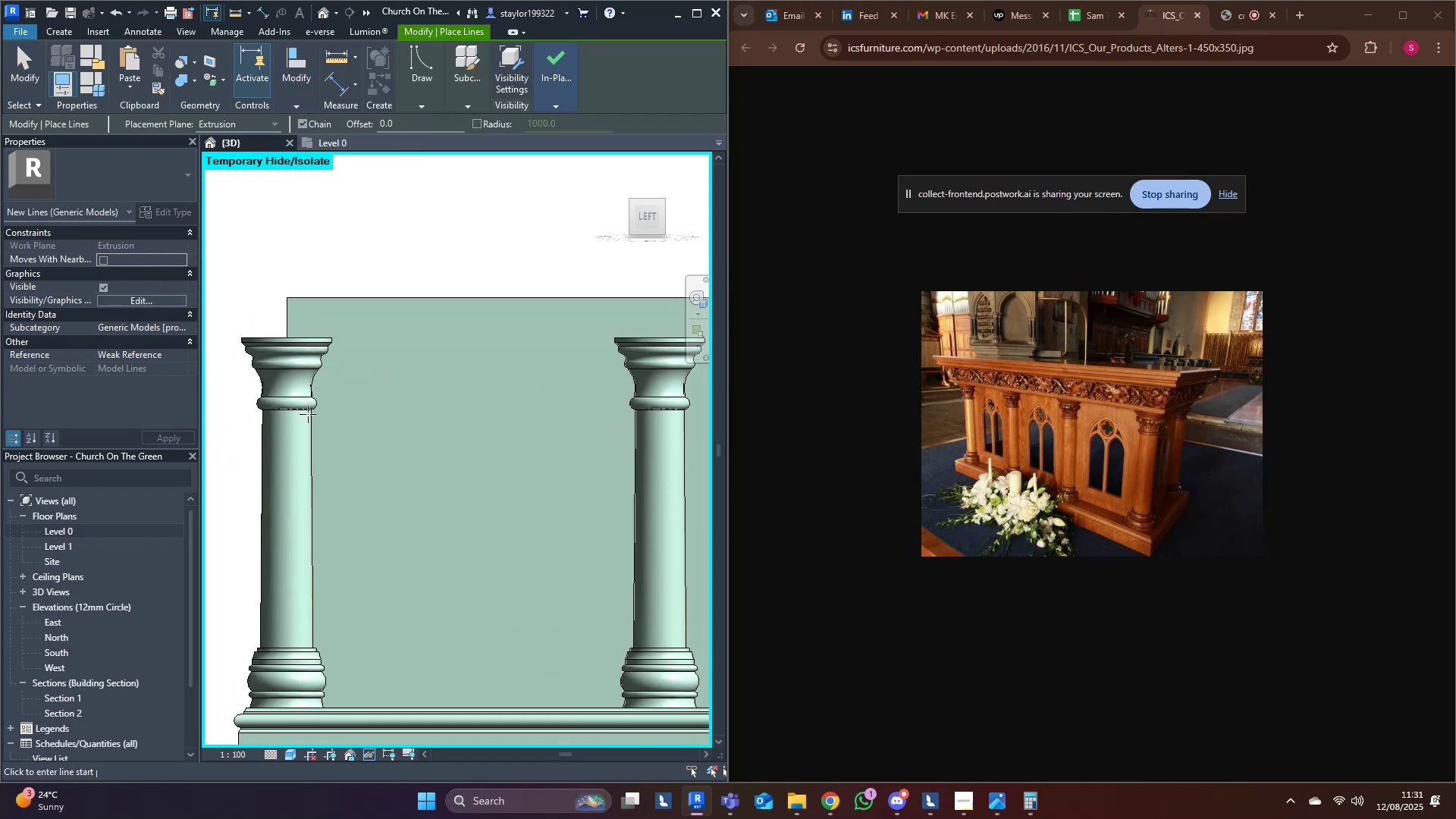 
middle_click([309, 410])
 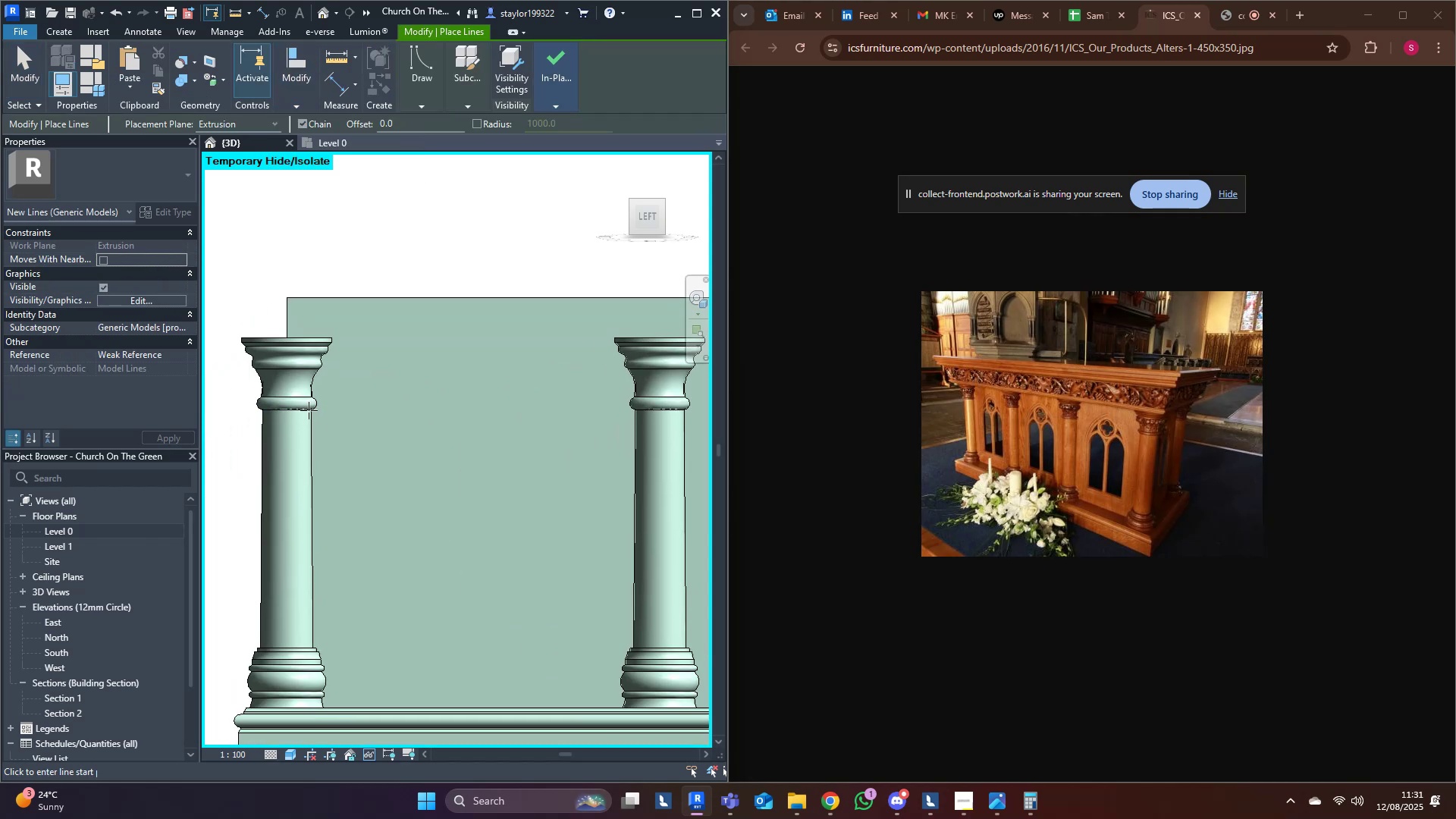 
scroll: coordinate [309, 410], scroll_direction: up, amount: 1.0
 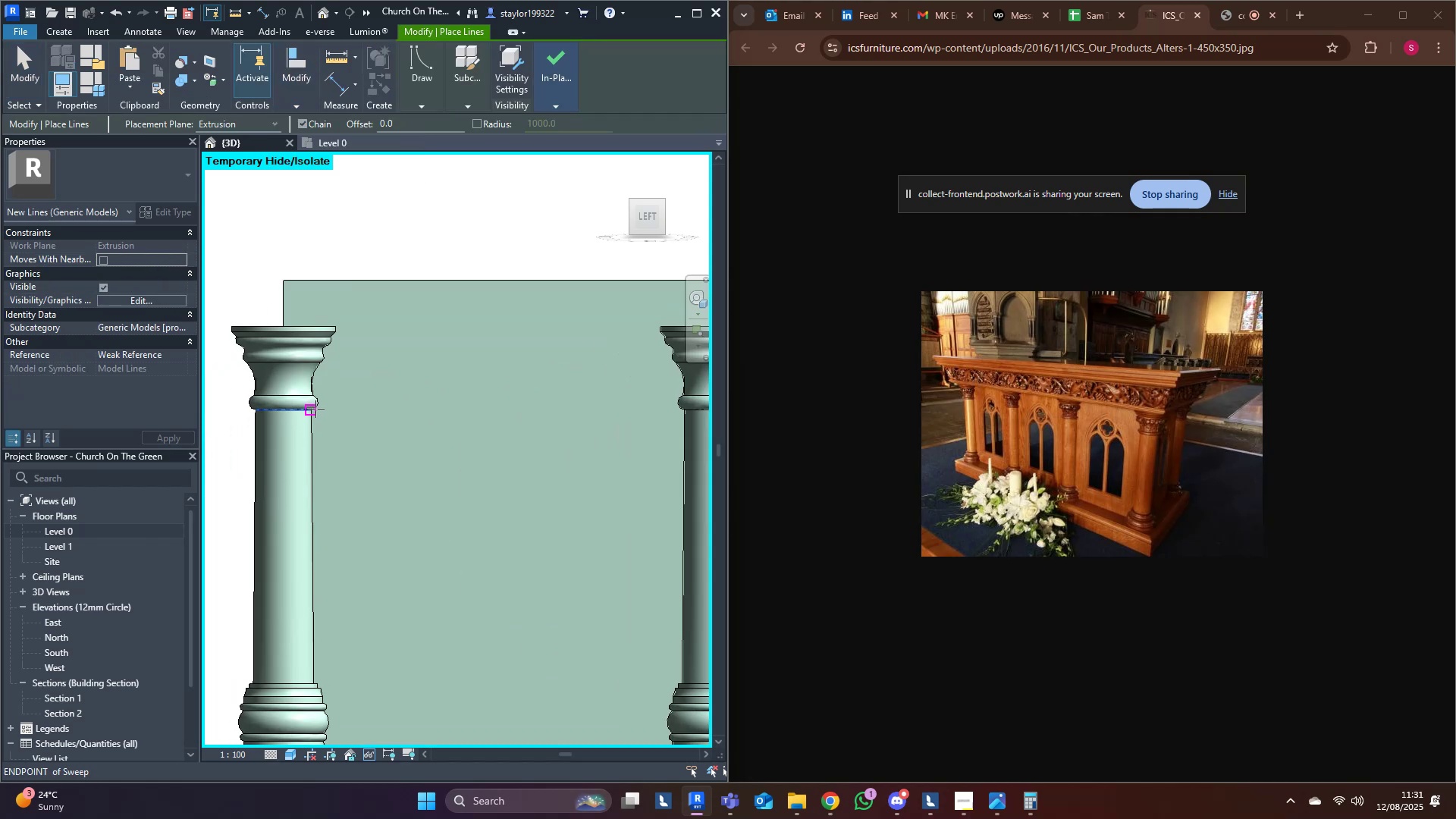 
left_click([315, 409])
 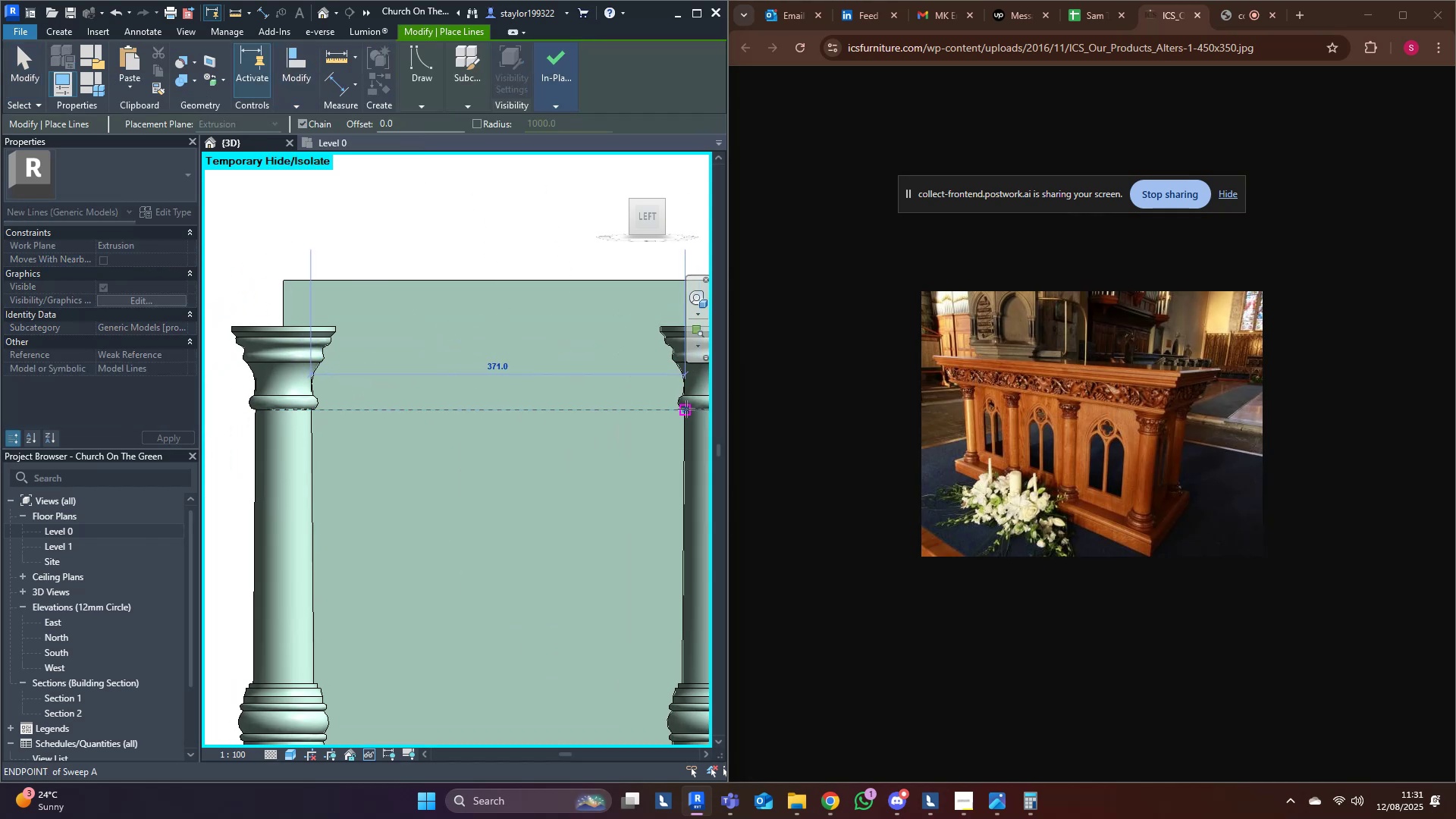 
left_click([686, 409])
 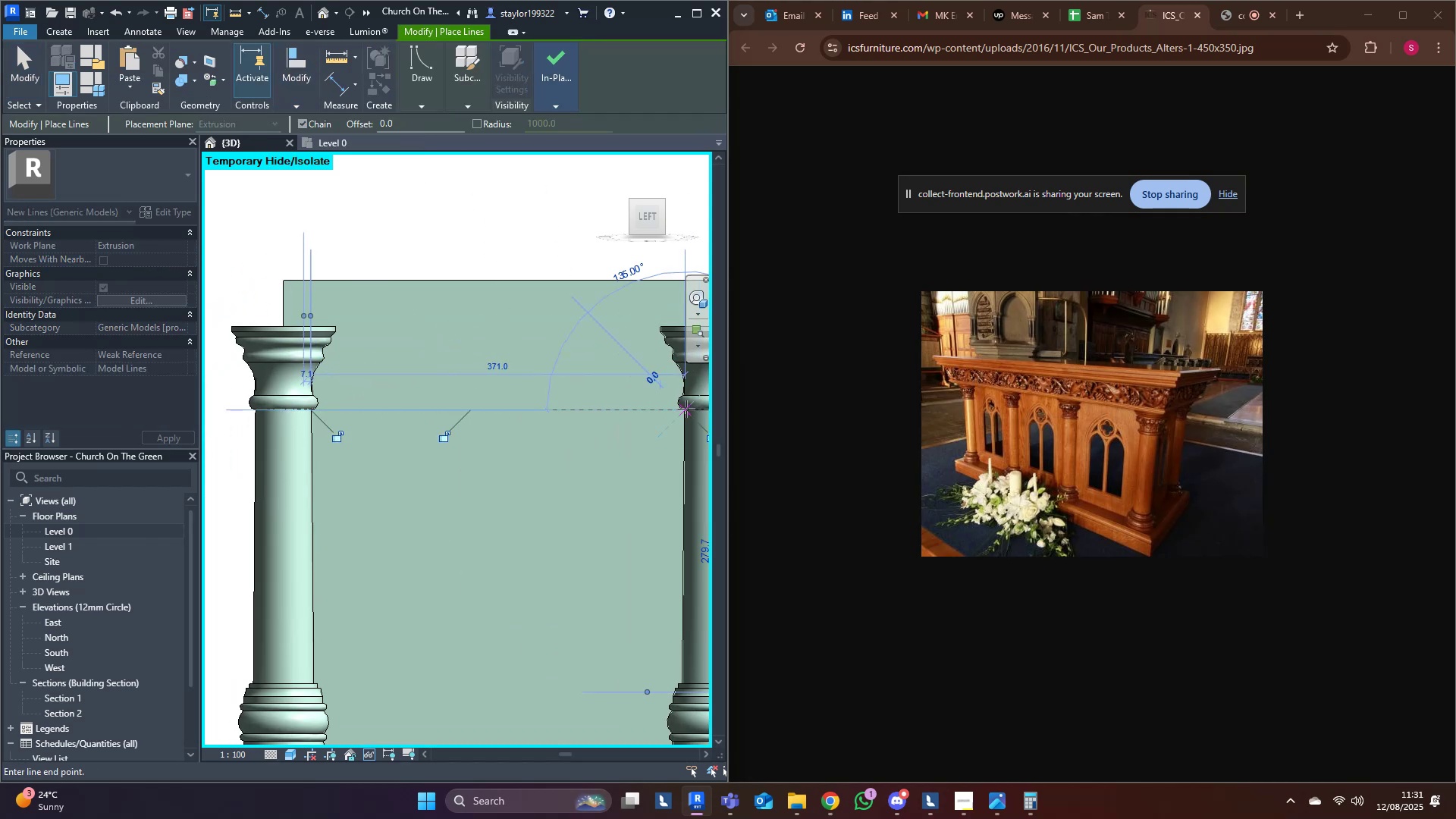 
key(Escape)
 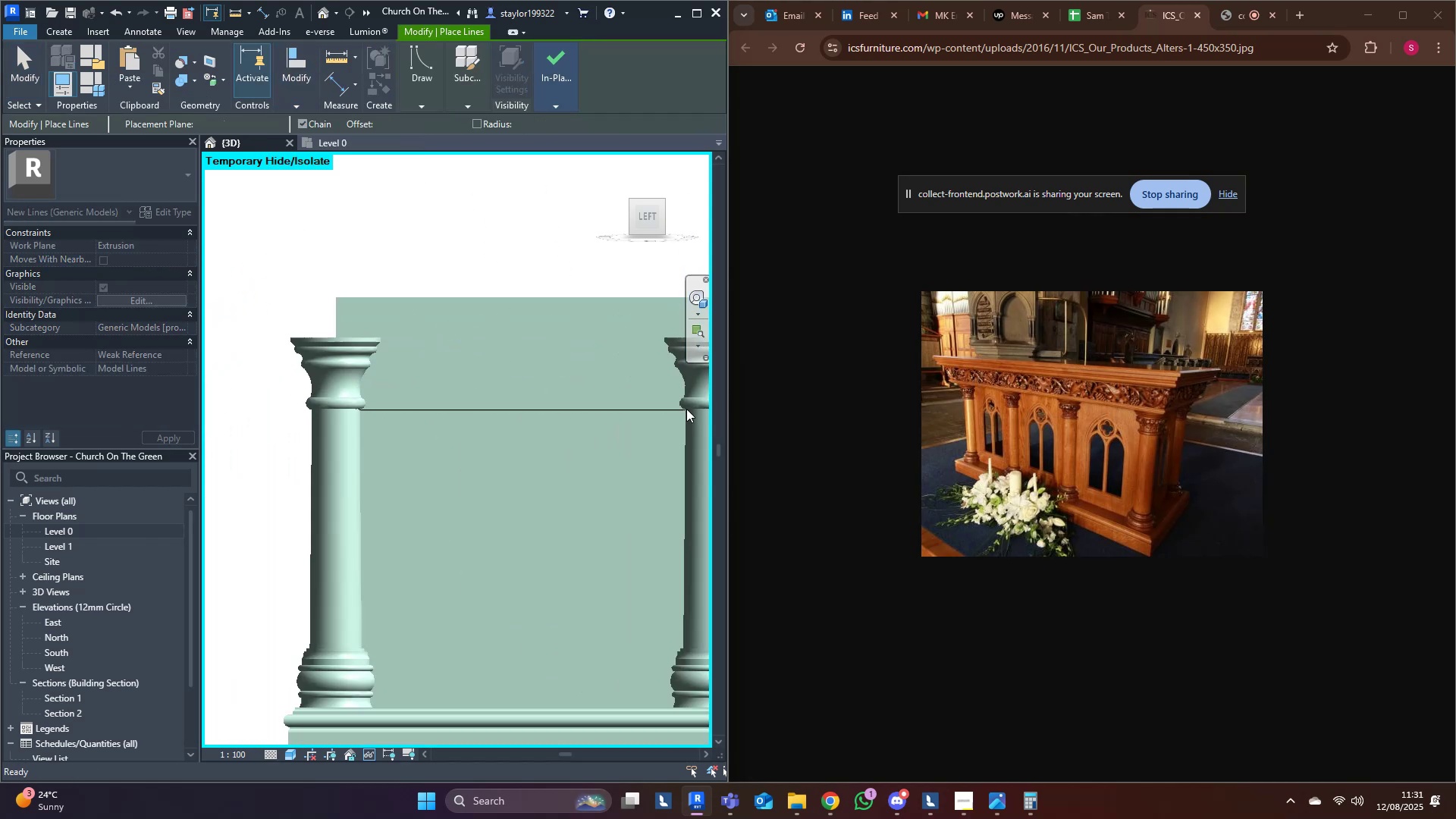 
scroll: coordinate [686, 409], scroll_direction: down, amount: 2.0
 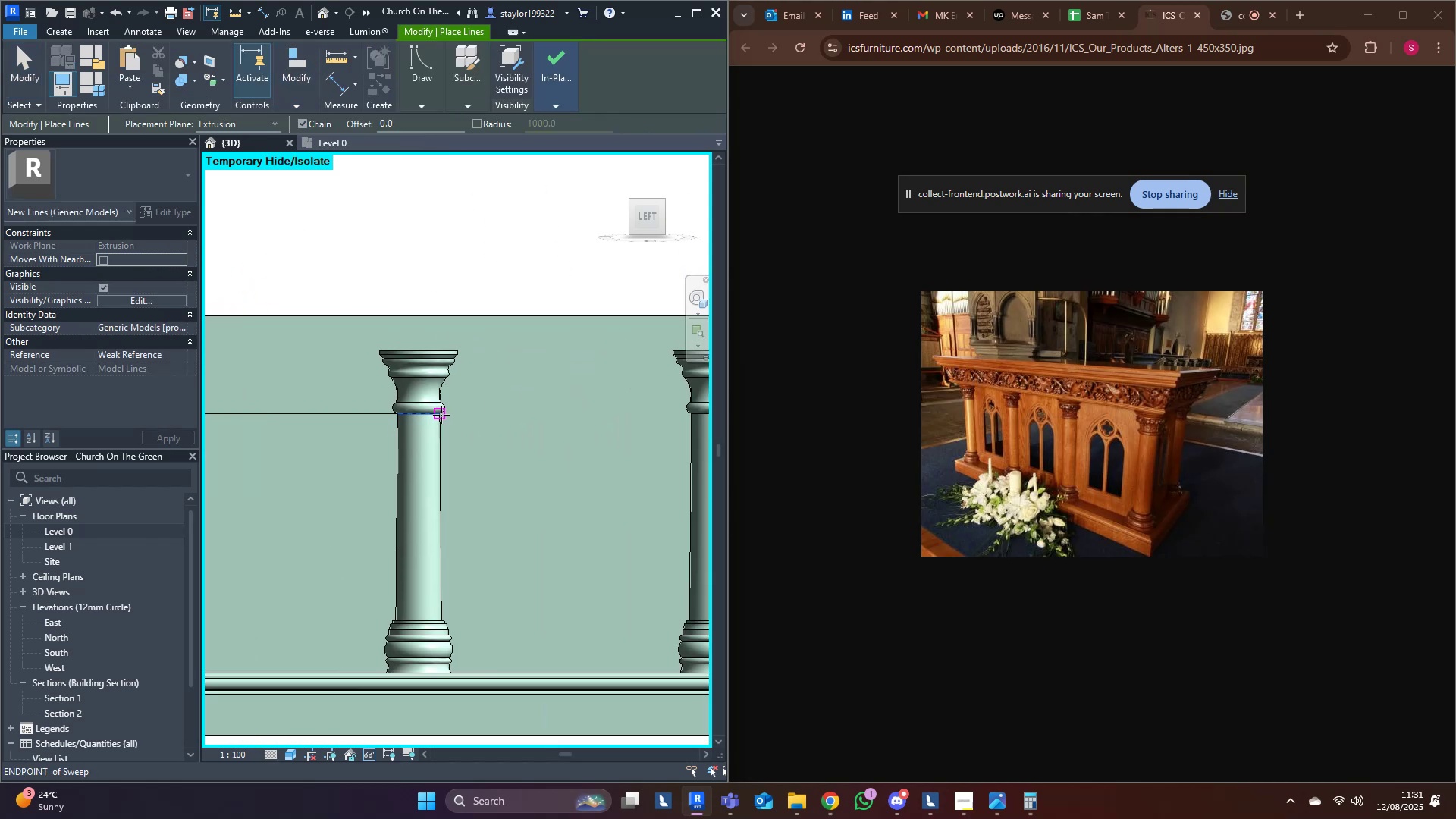 
left_click([444, 415])
 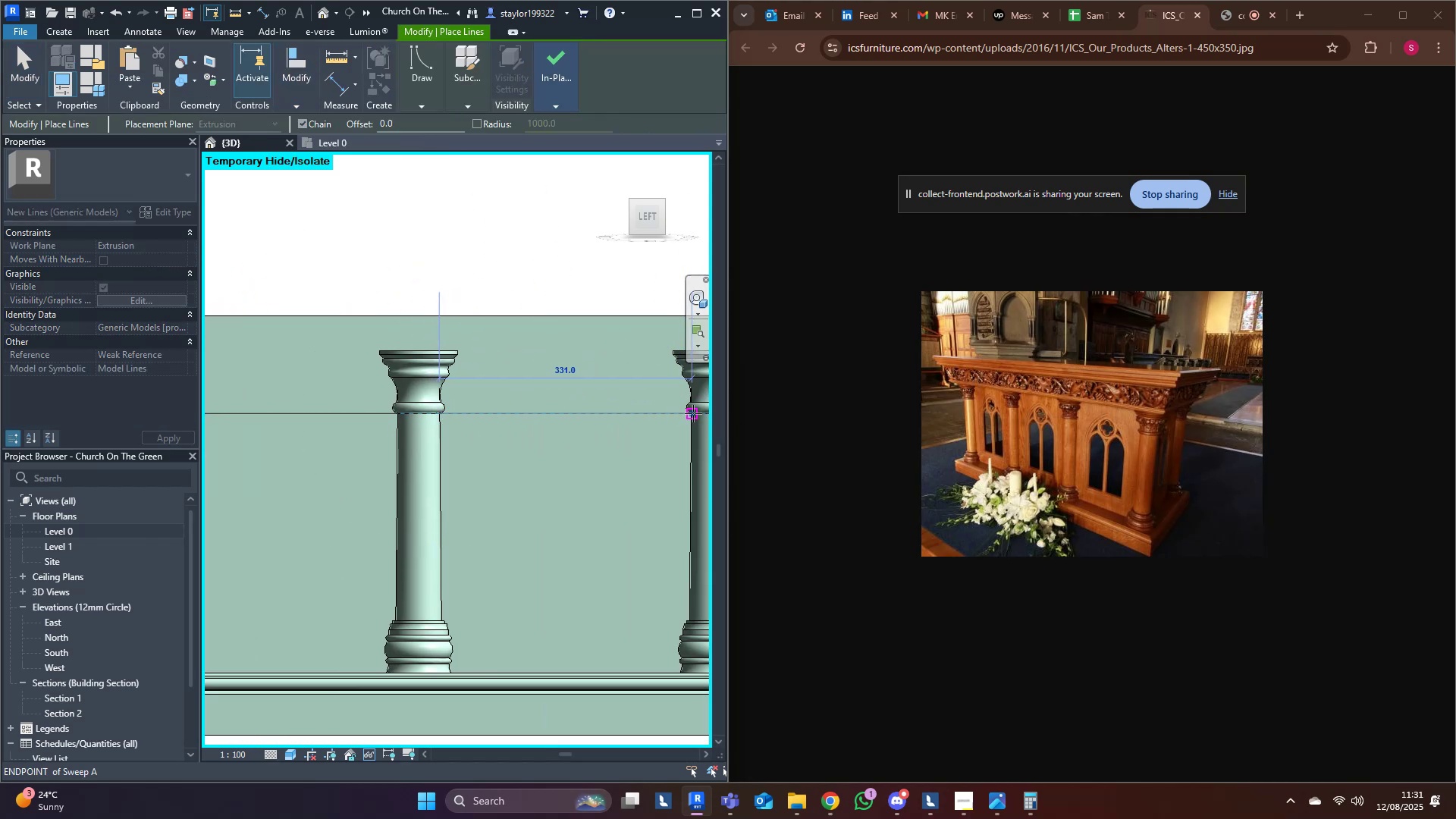 
left_click([692, 413])
 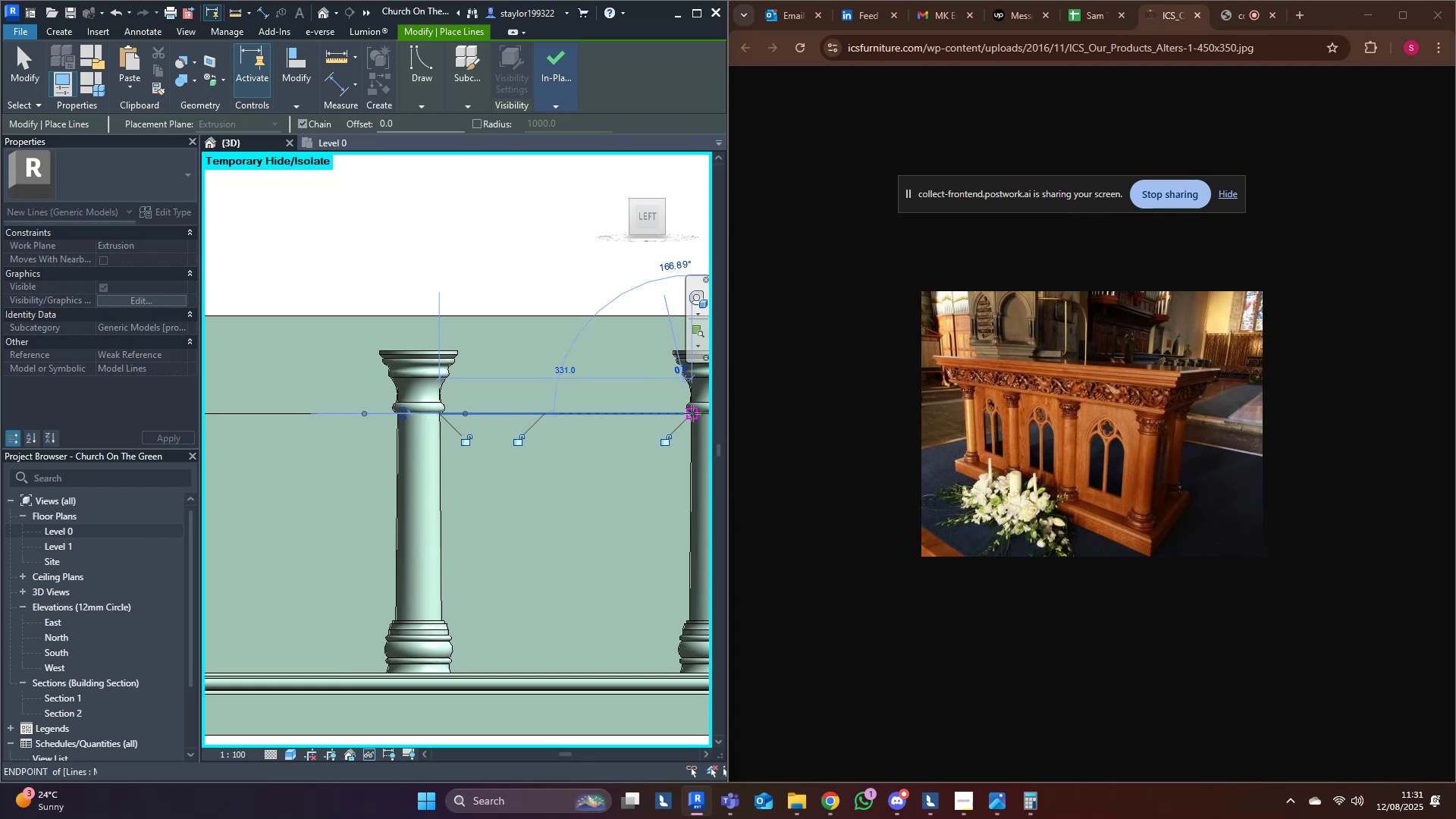 
key(Escape)
 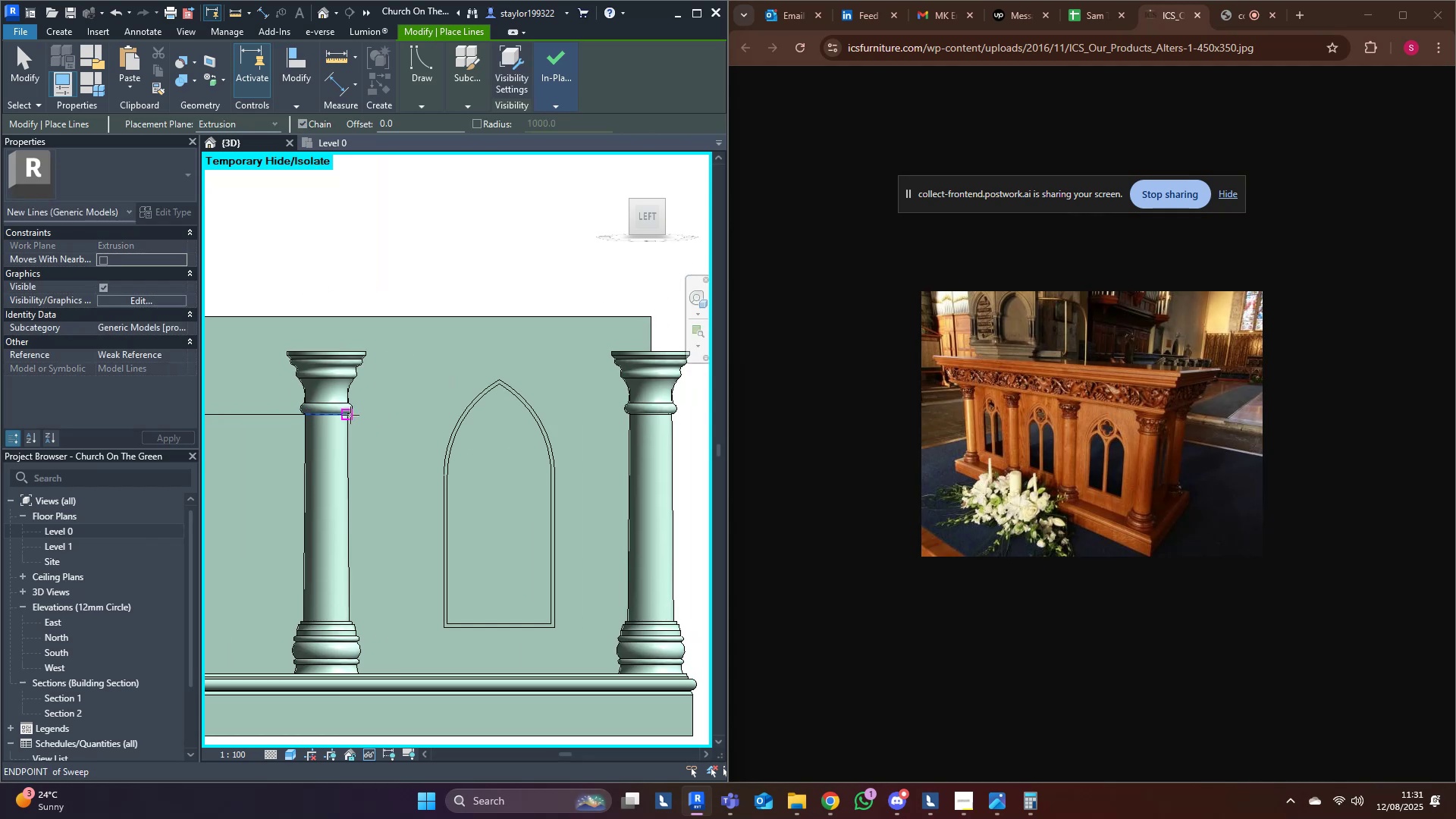 
left_click([350, 415])
 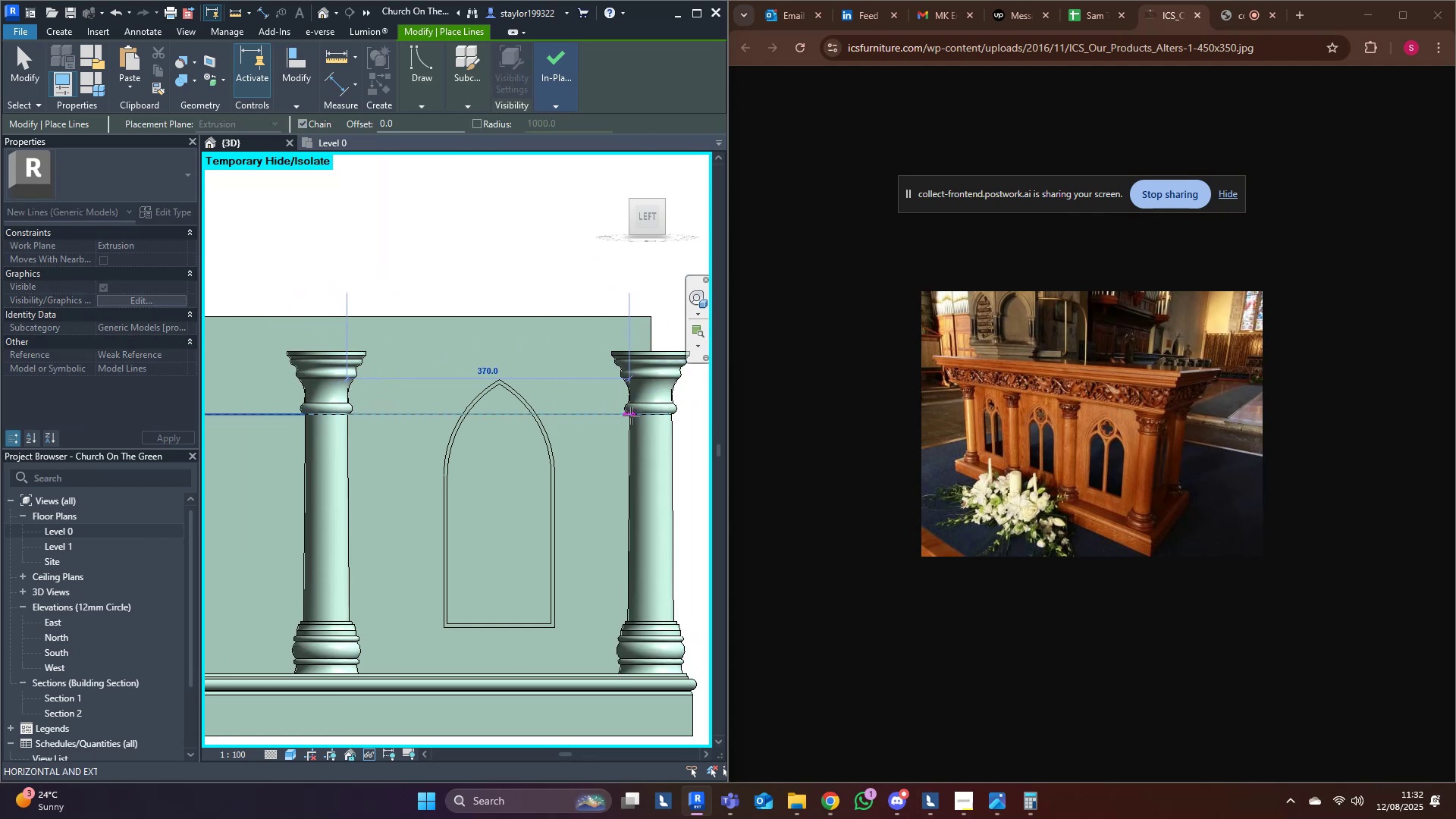 
left_click([629, 415])
 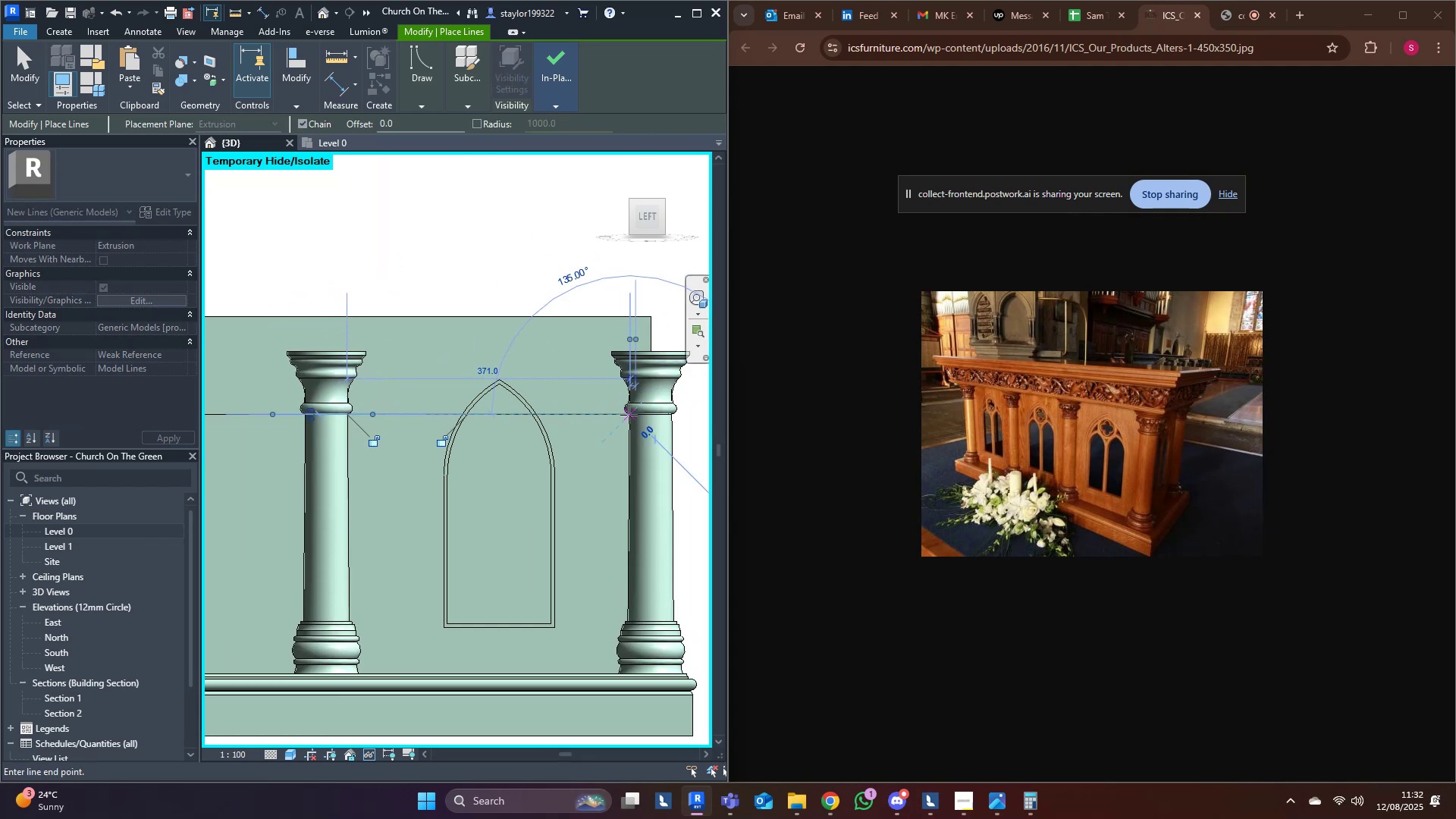 
key(Escape)
 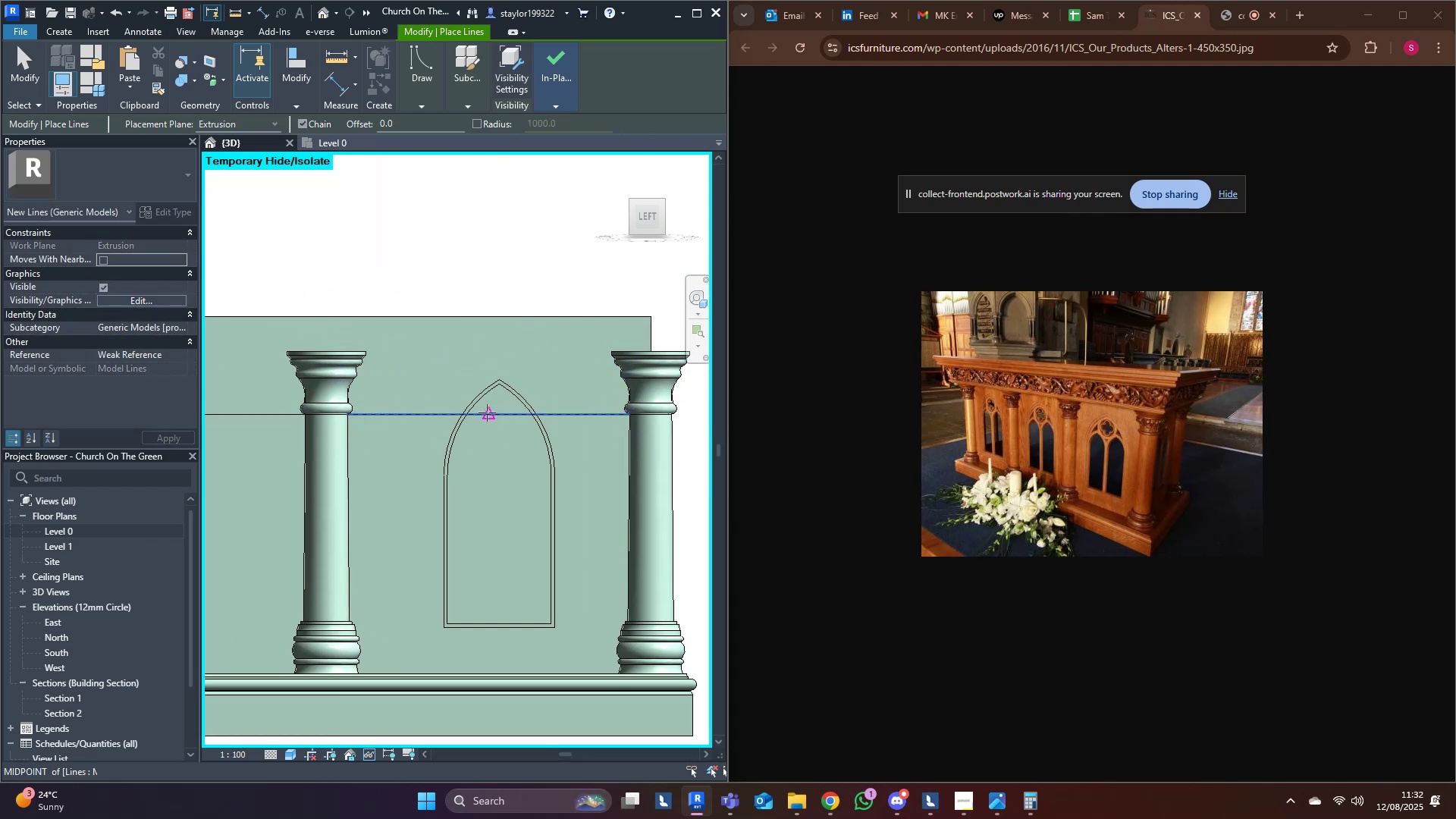 
left_click([487, 413])
 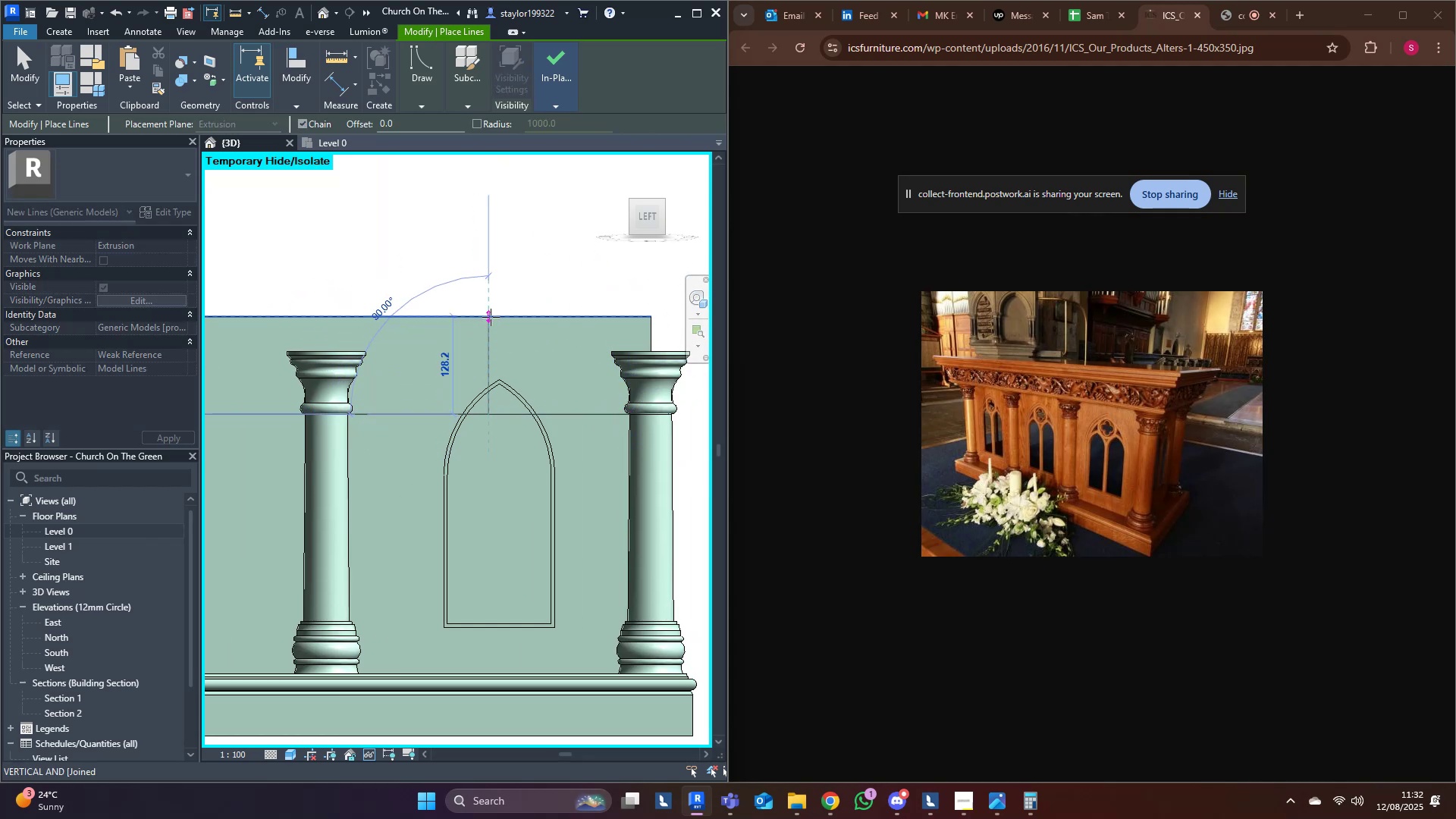 
left_click([491, 305])
 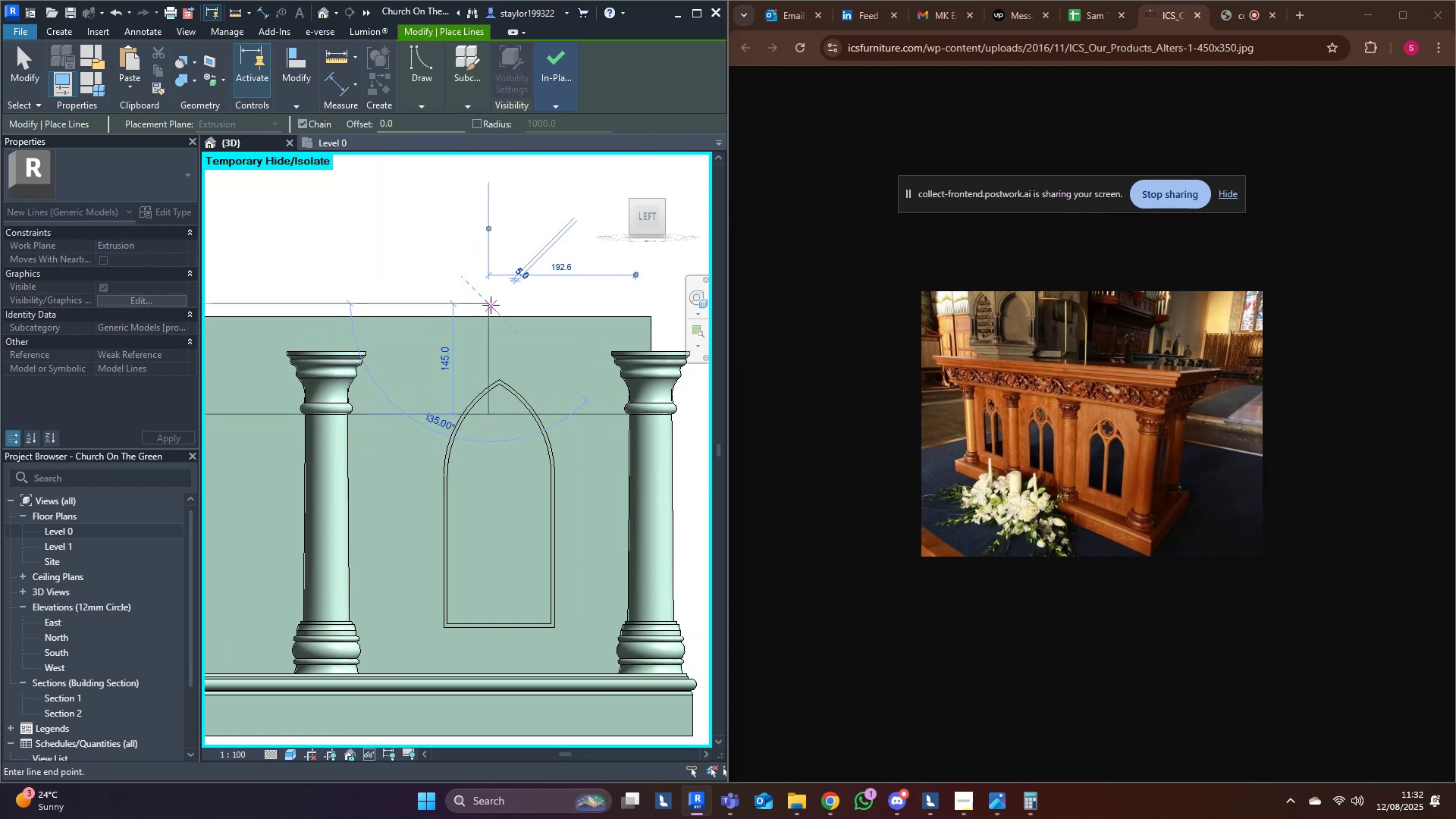 
key(Escape)
 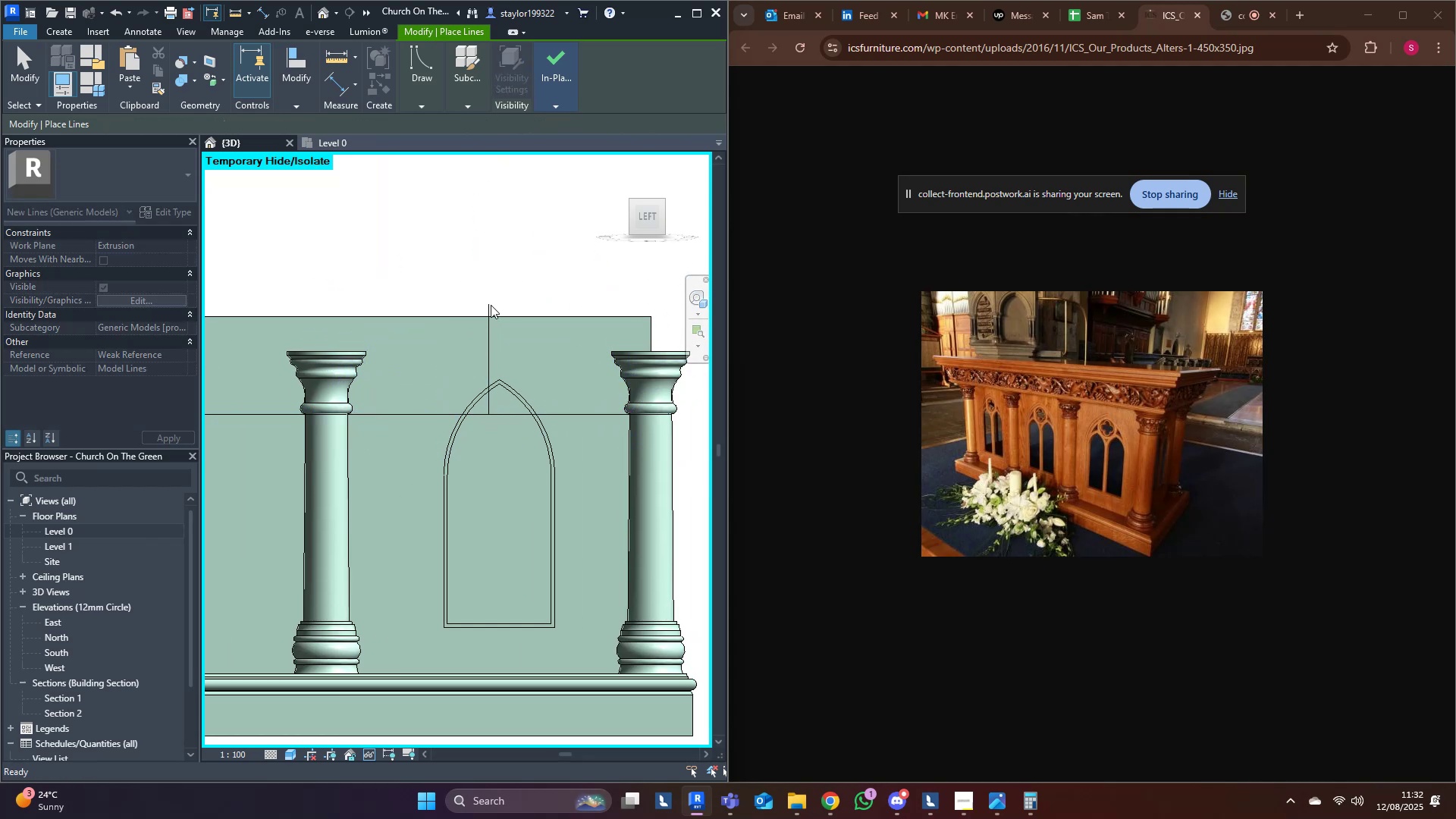 
scroll: coordinate [491, 305], scroll_direction: down, amount: 1.0
 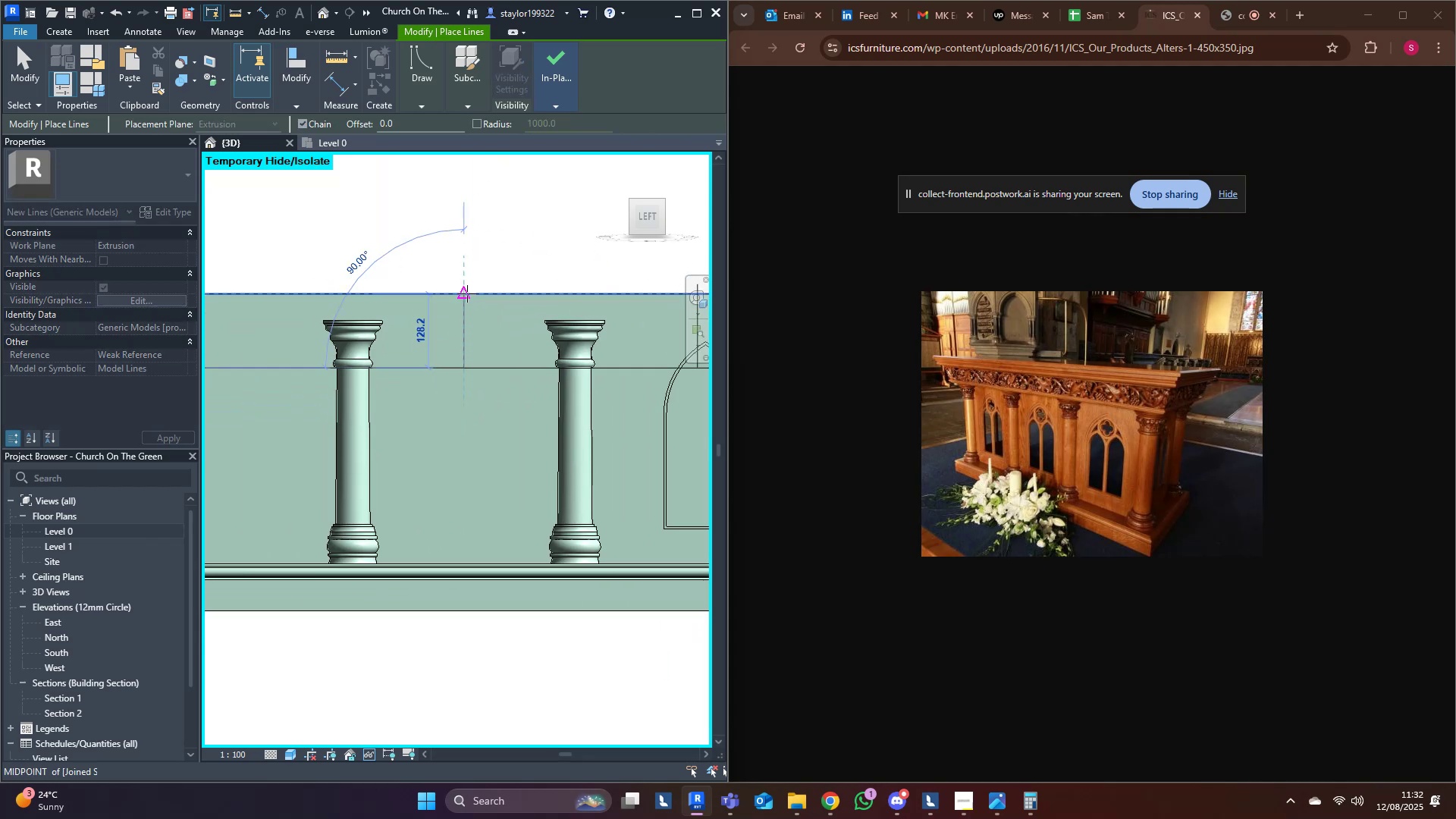 
left_click([466, 284])
 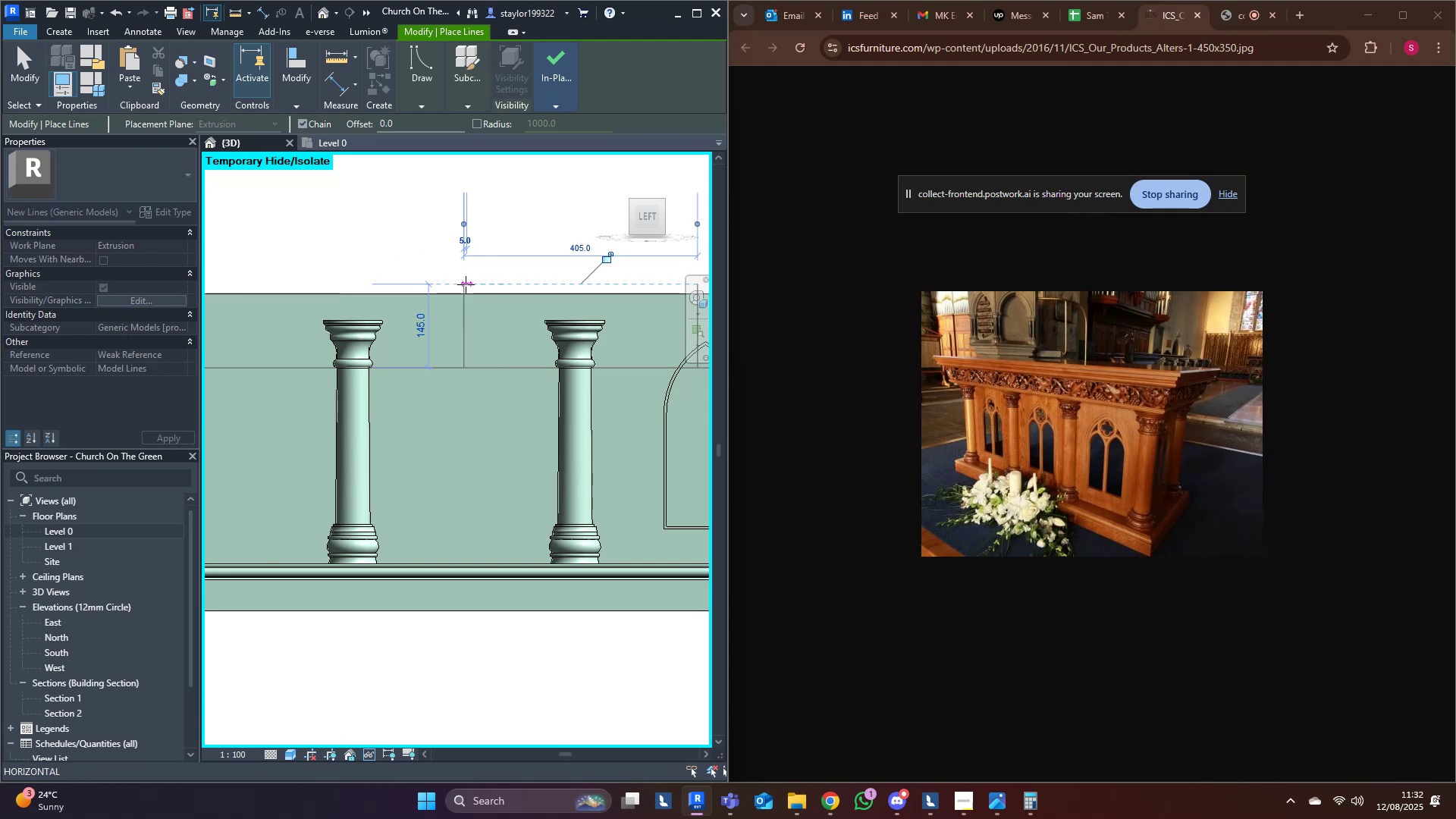 
key(Escape)
 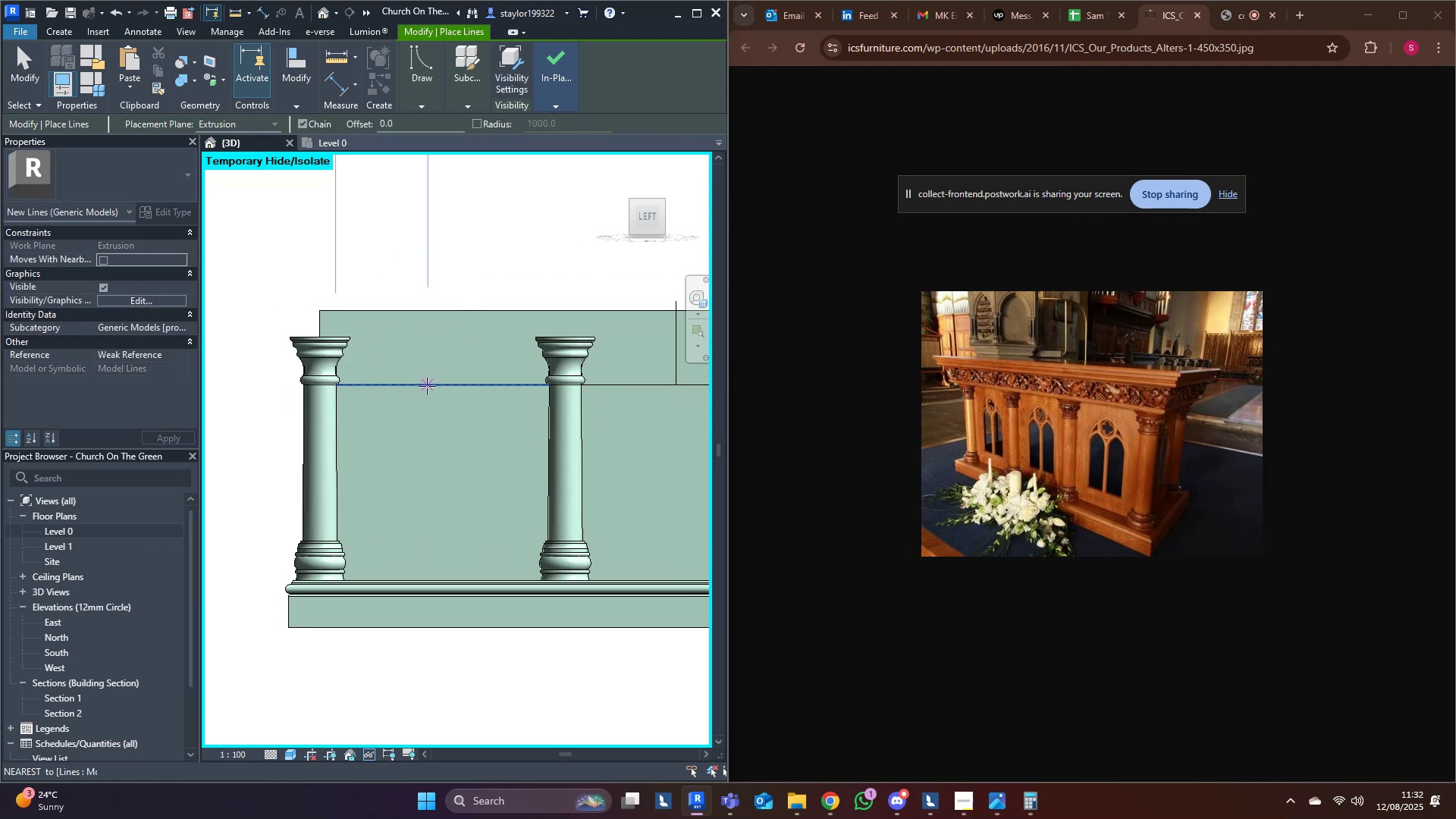 
left_click([444, 384])
 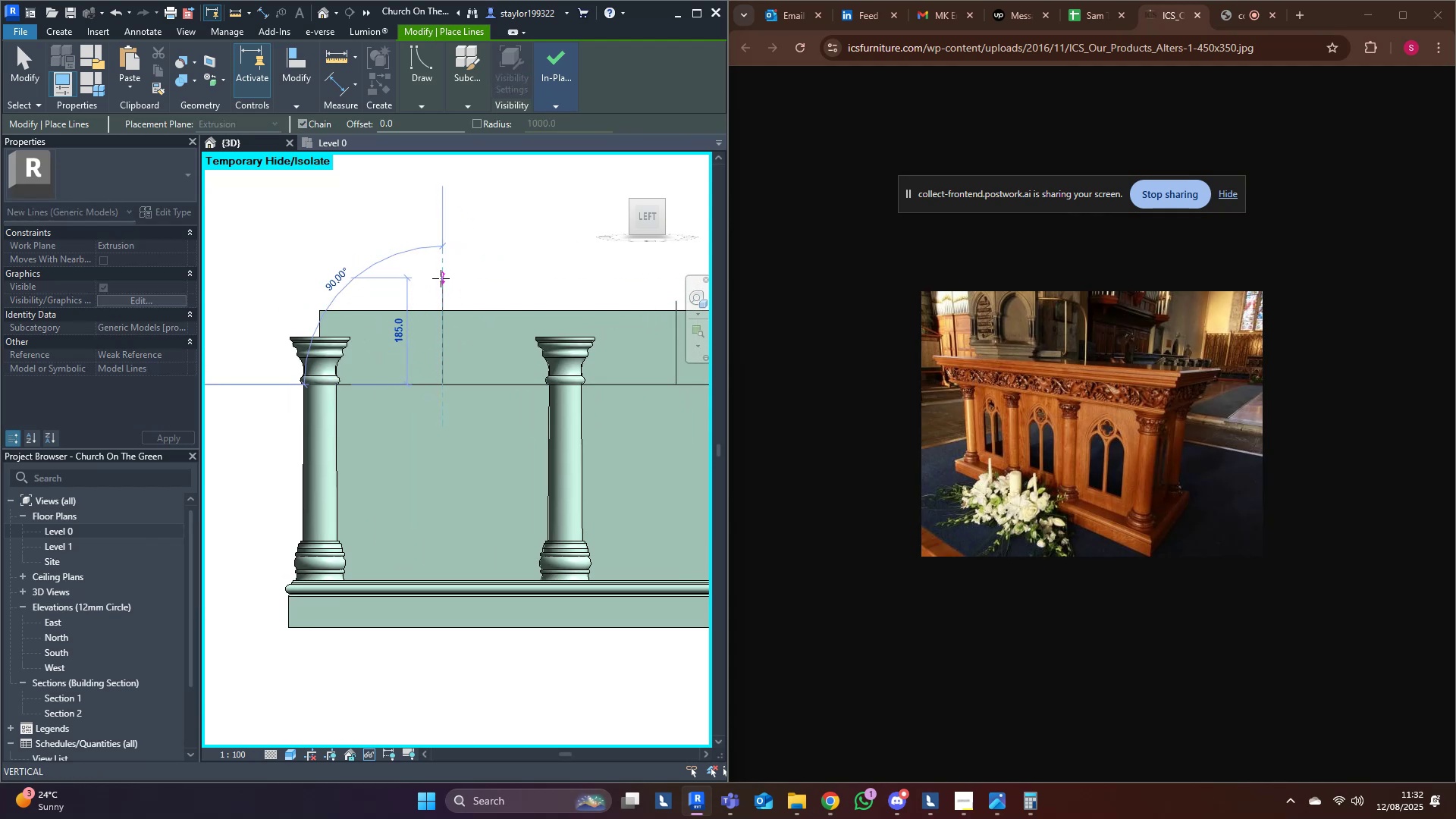 
left_click([441, 278])
 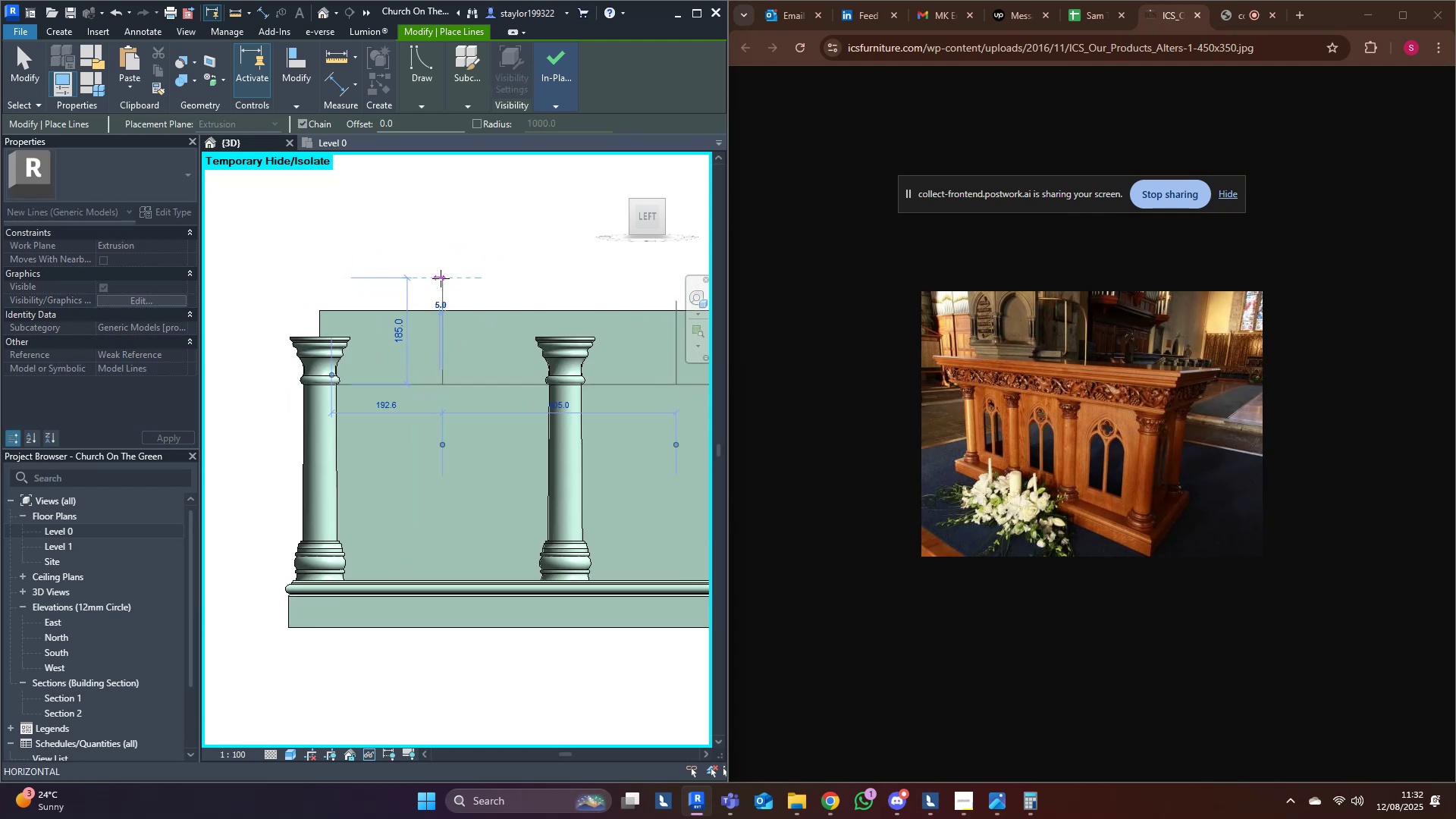 
key(Escape)
 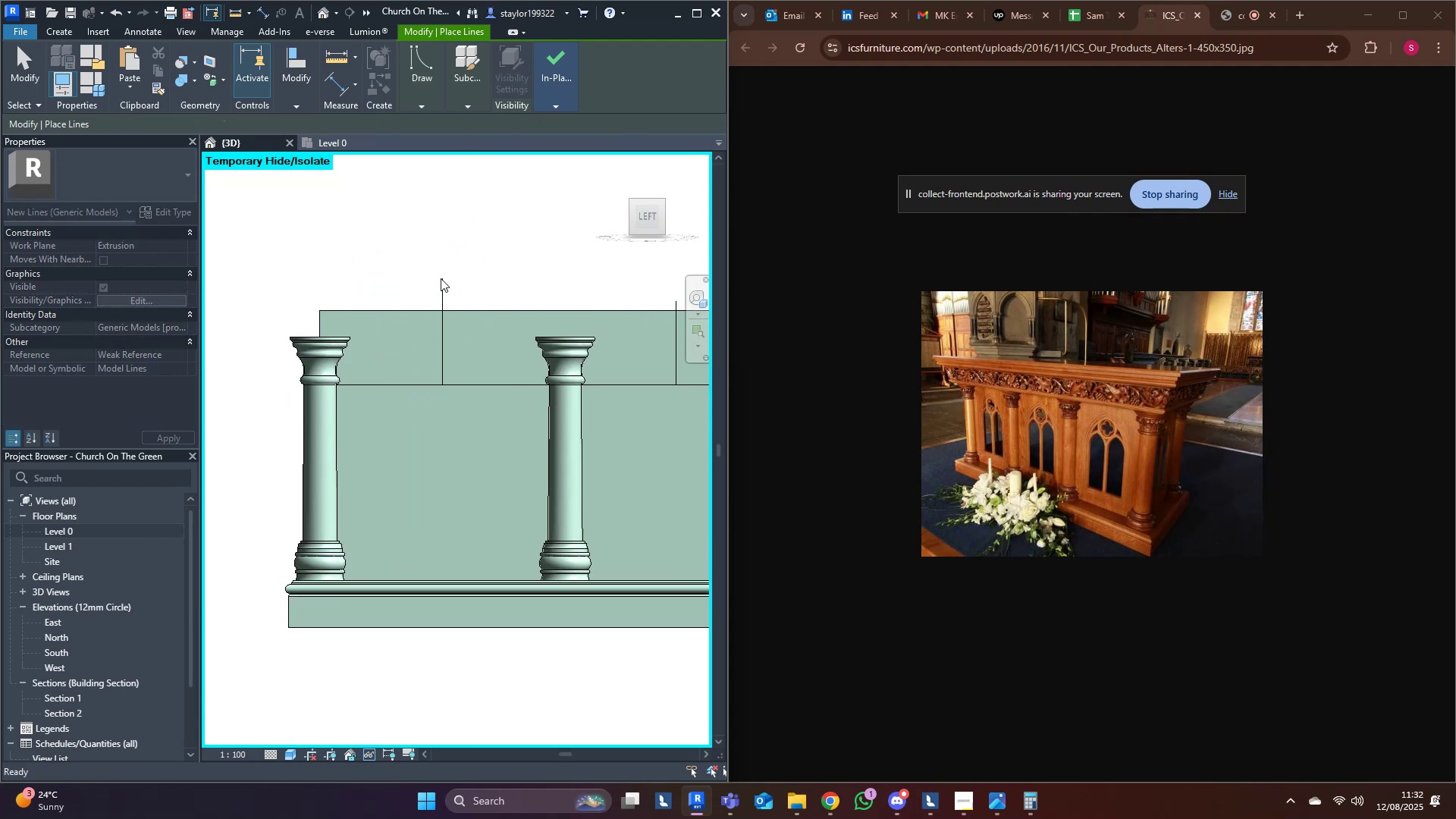 
key(Escape)
 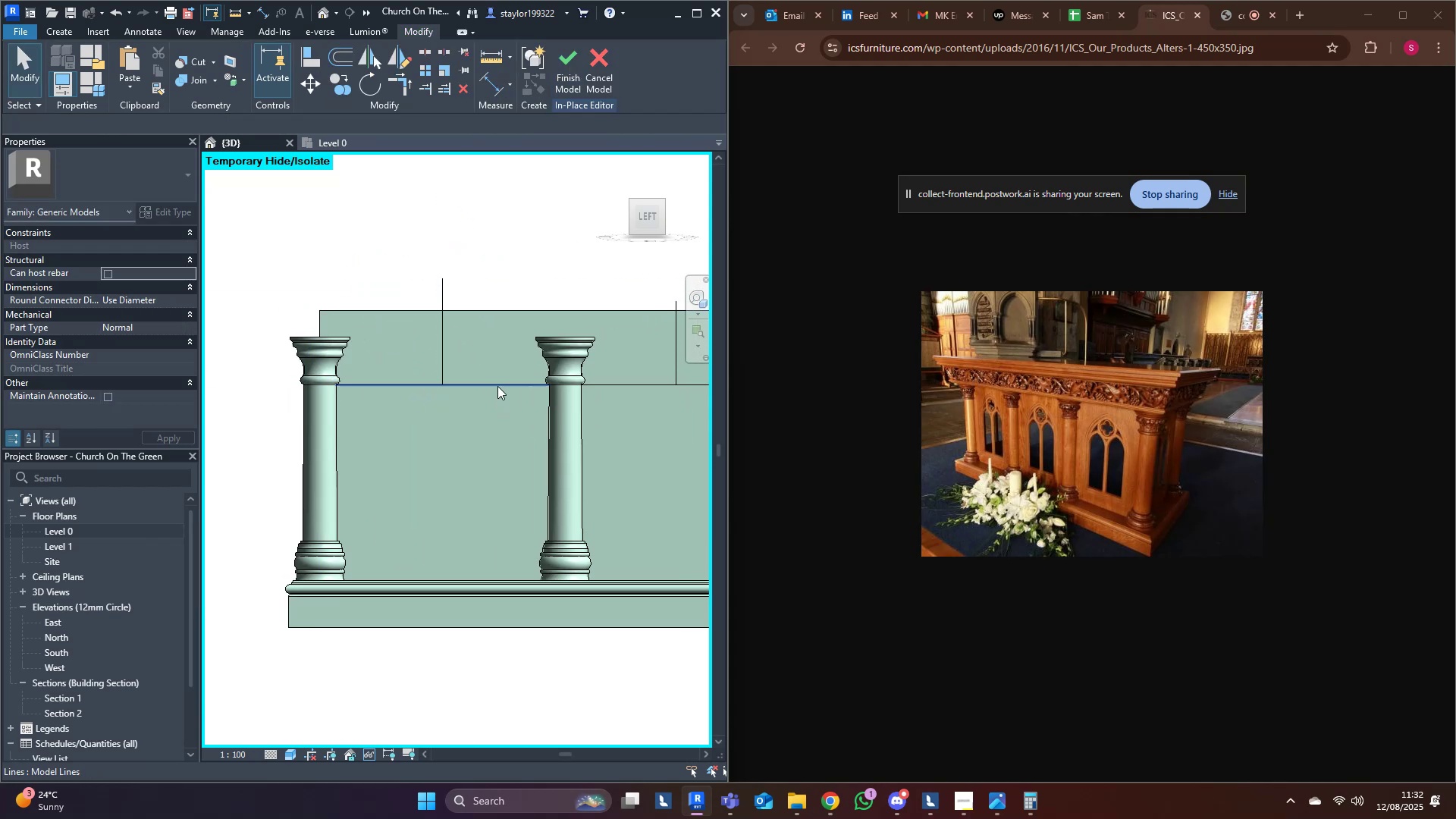 
left_click([497, 383])
 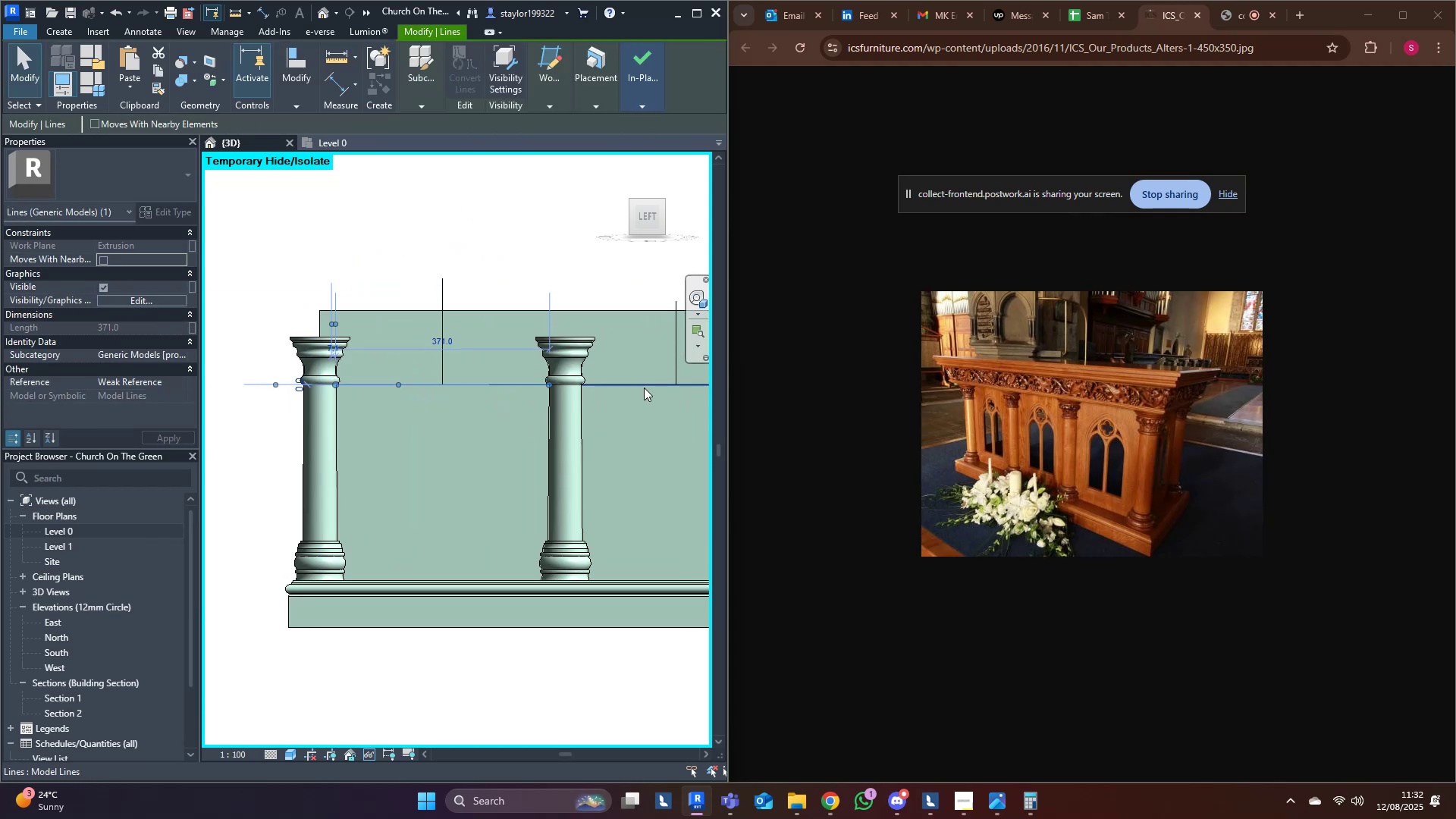 
left_click([644, 386])
 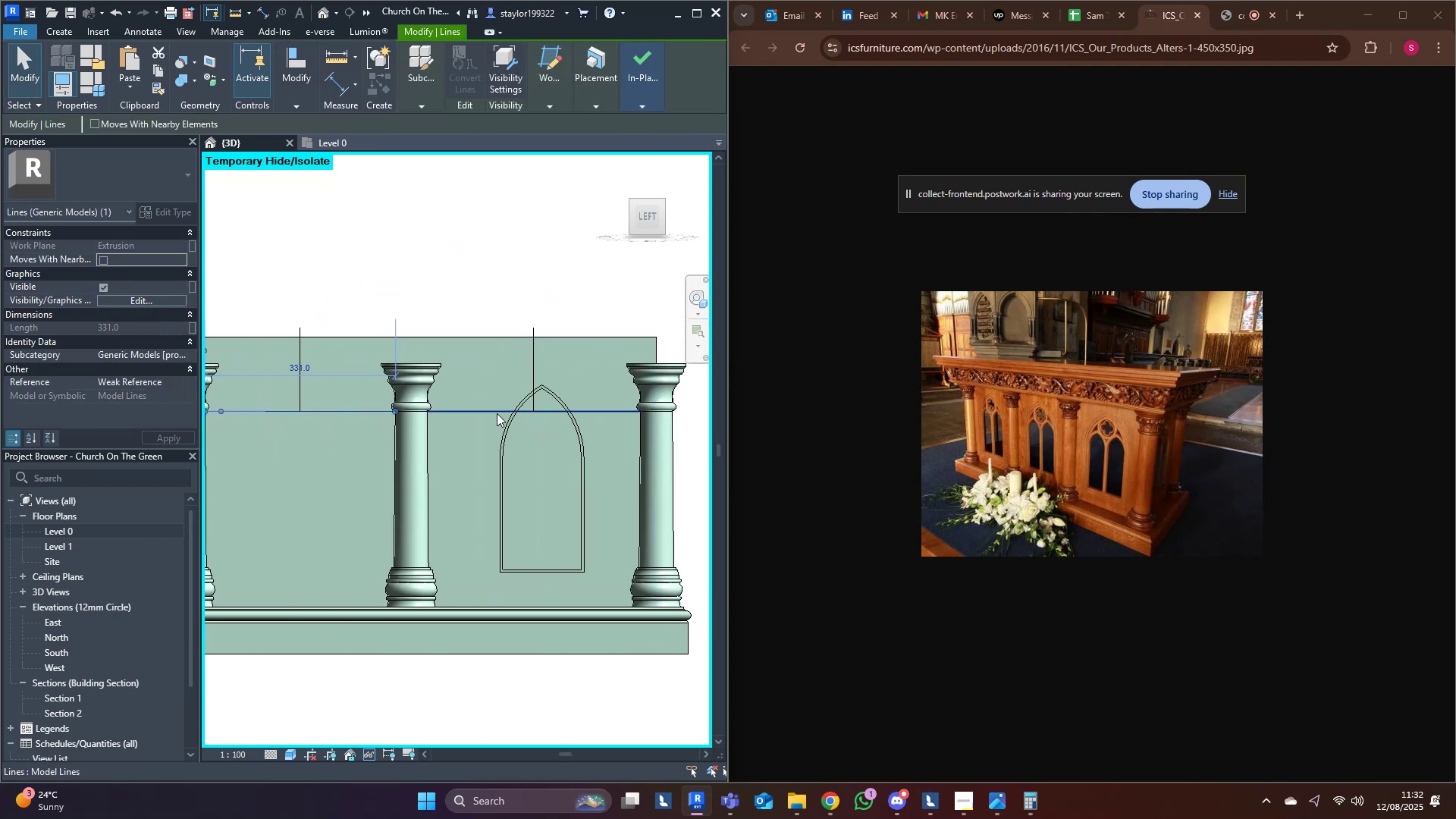 
left_click([496, 413])
 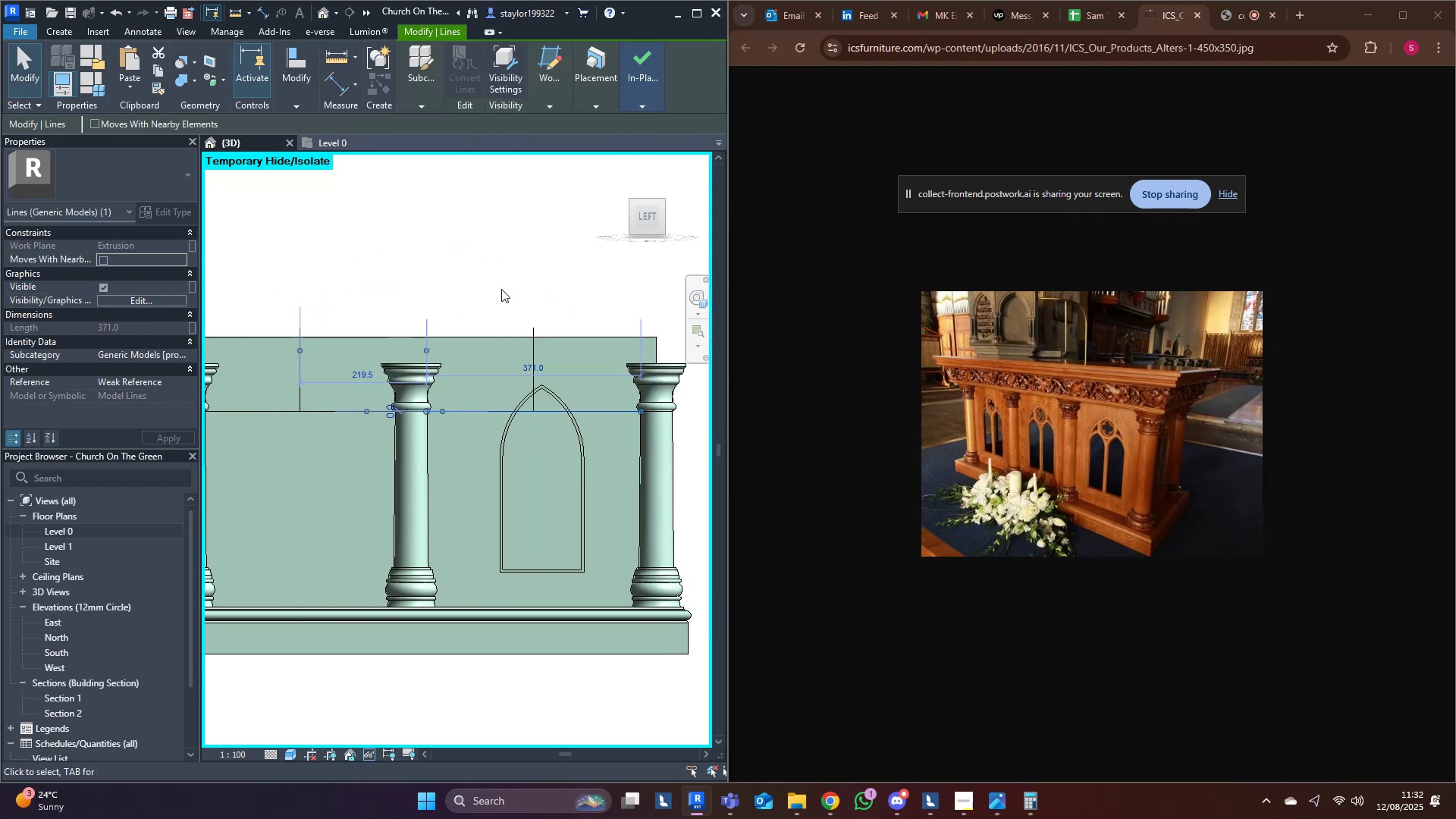 
left_click([477, 260])
 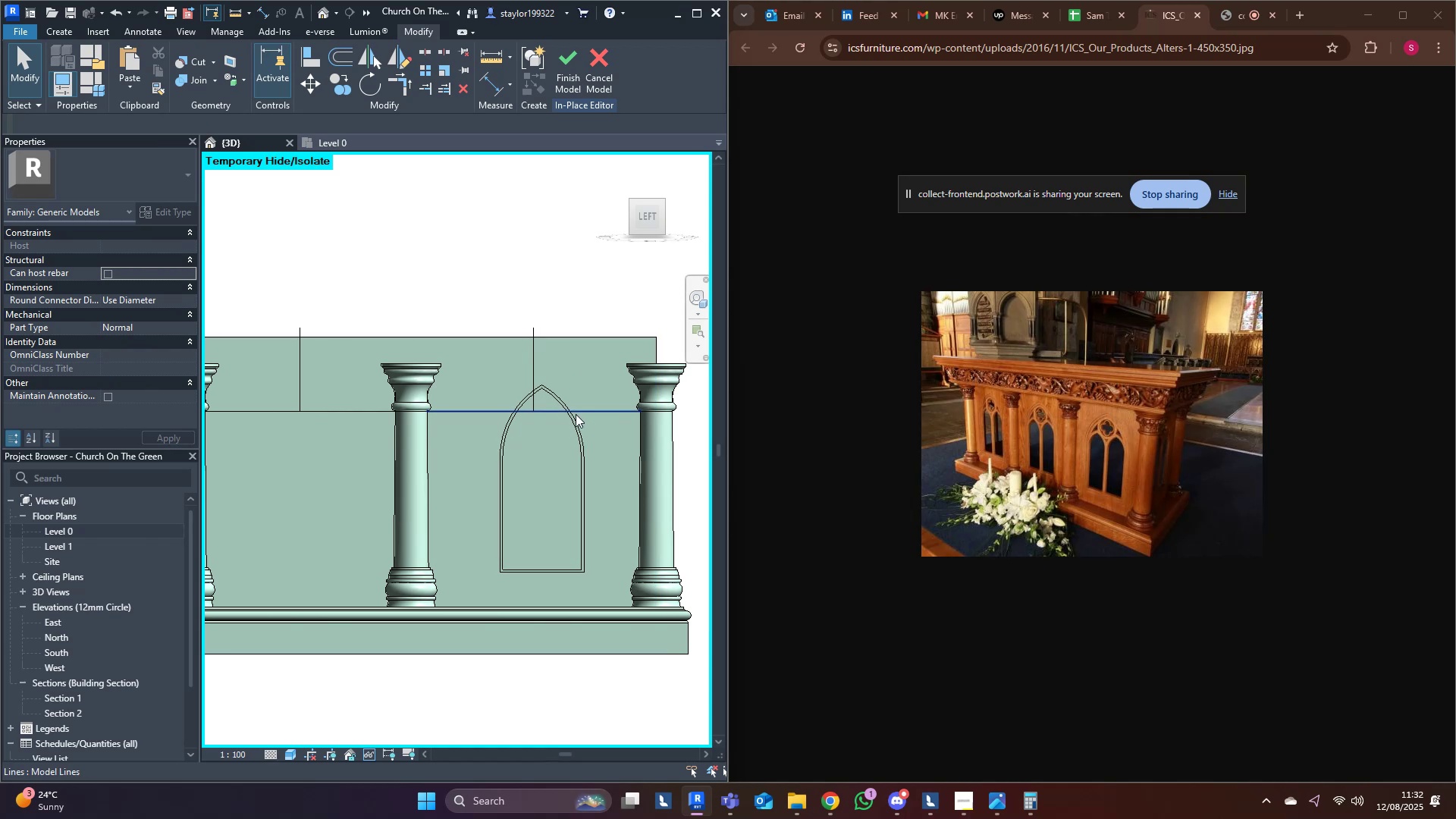 
left_click([572, 425])
 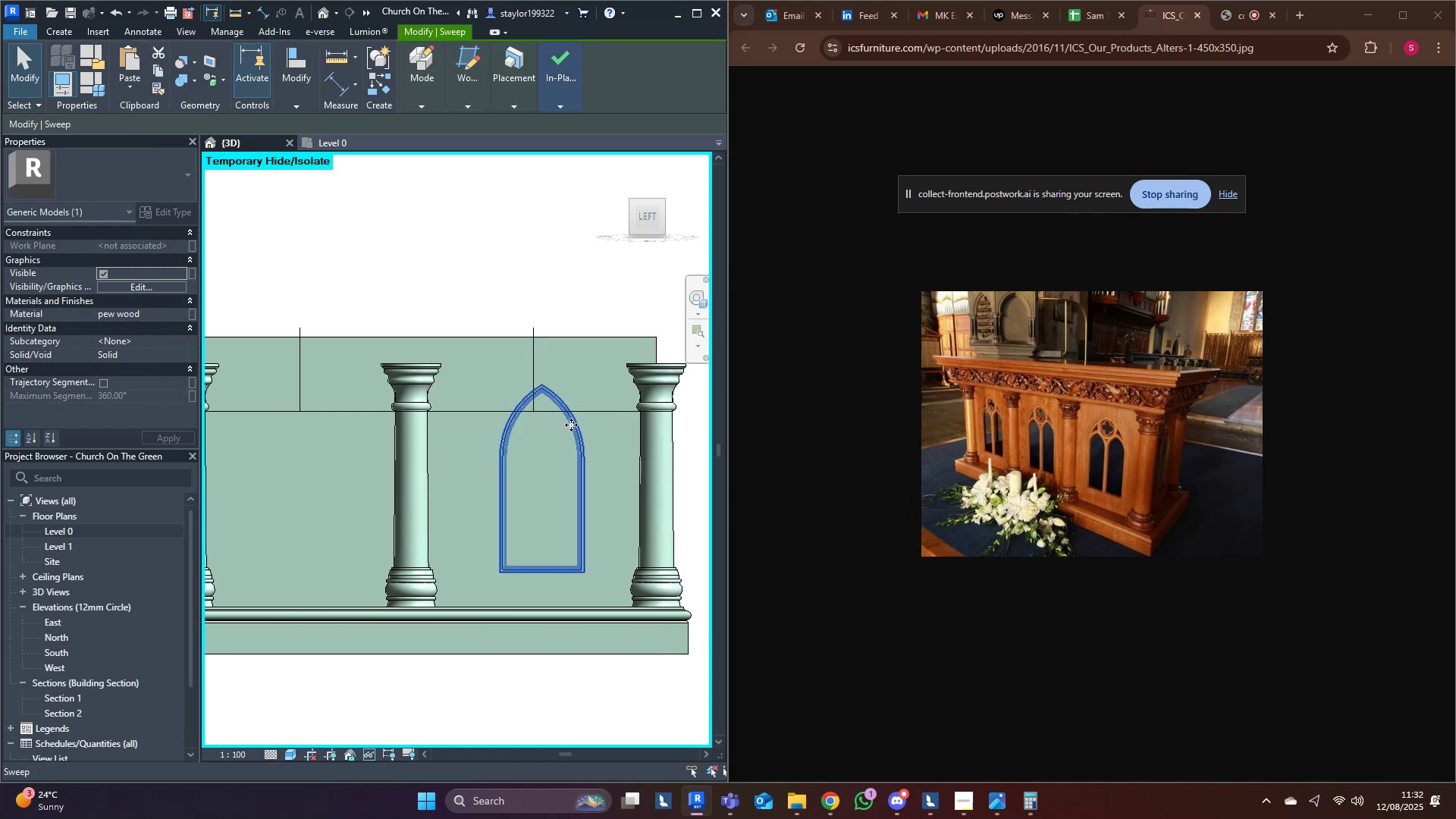 
type(wf)
 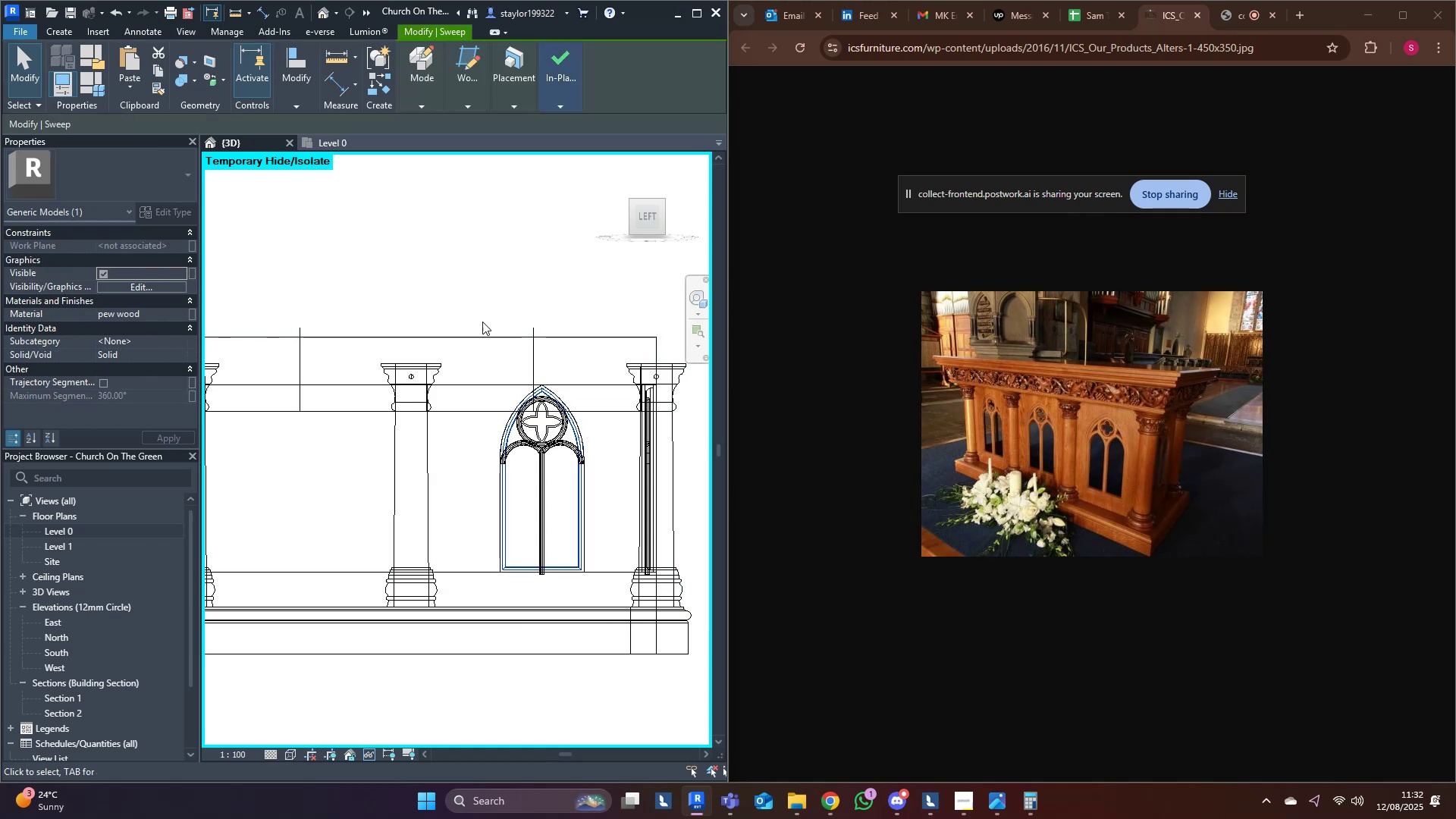 
left_click([488, 290])
 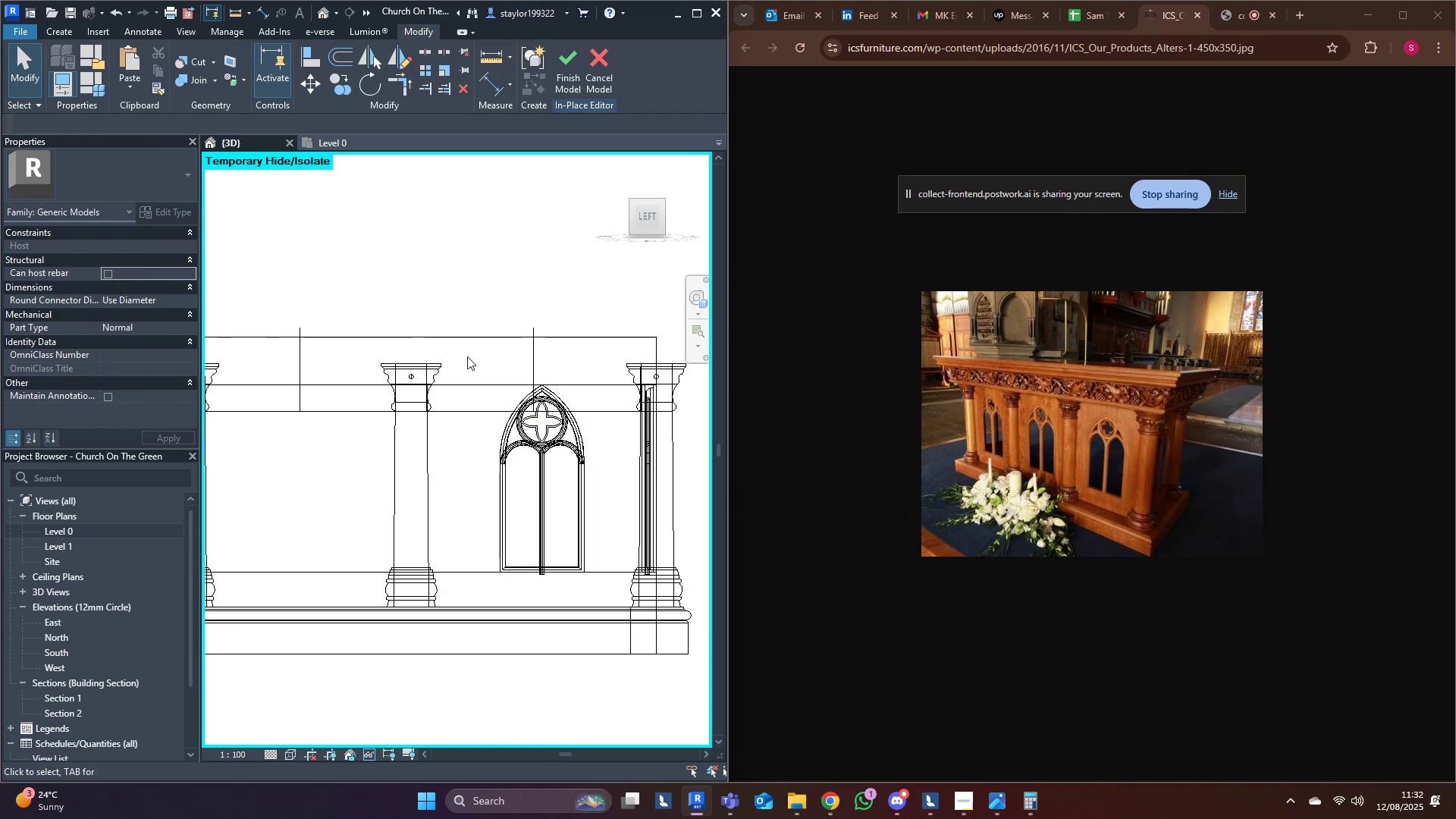 
left_click_drag(start_coordinate=[469, 353], to_coordinate=[613, 605])
 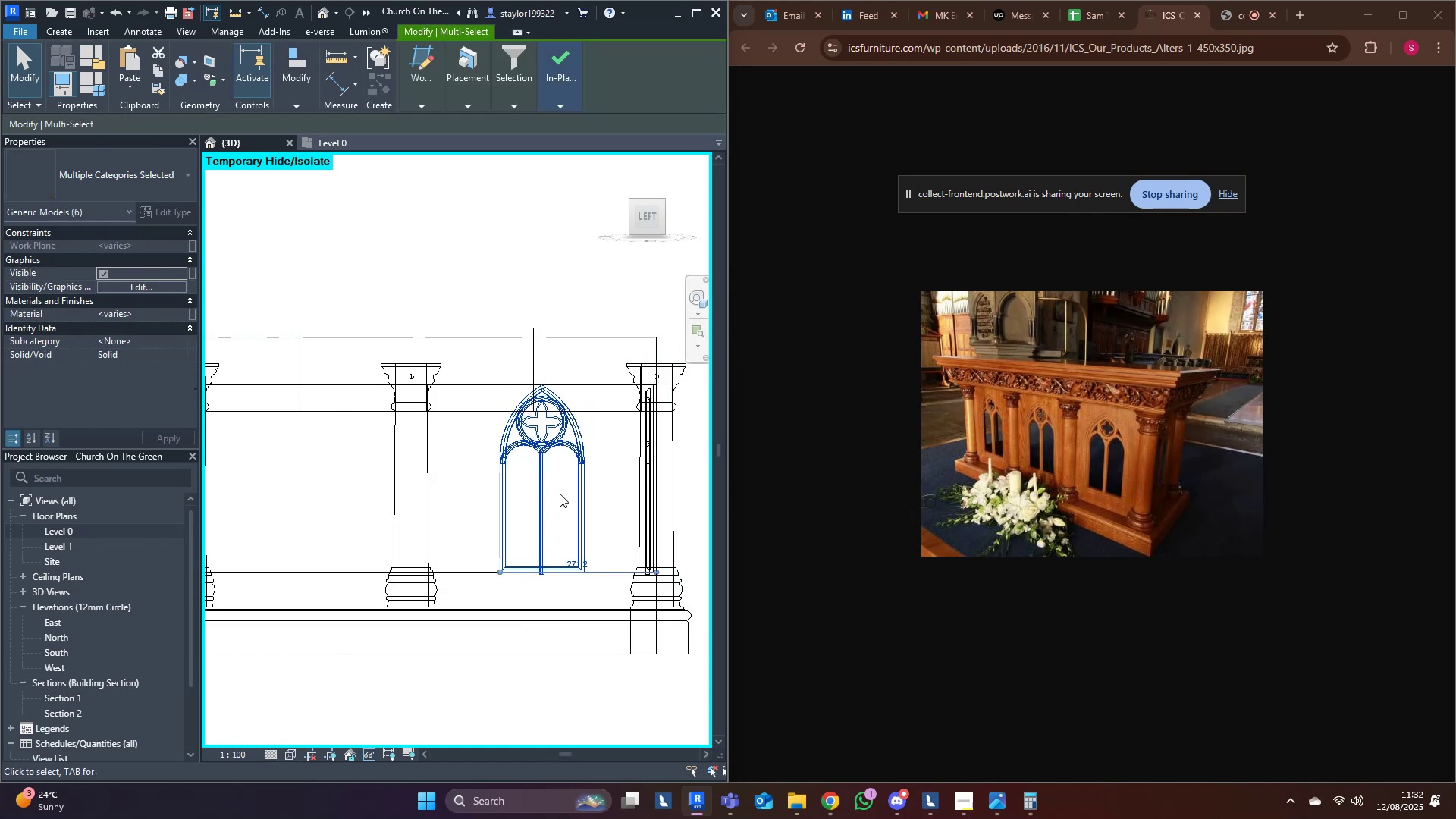 
type(sdmv)
 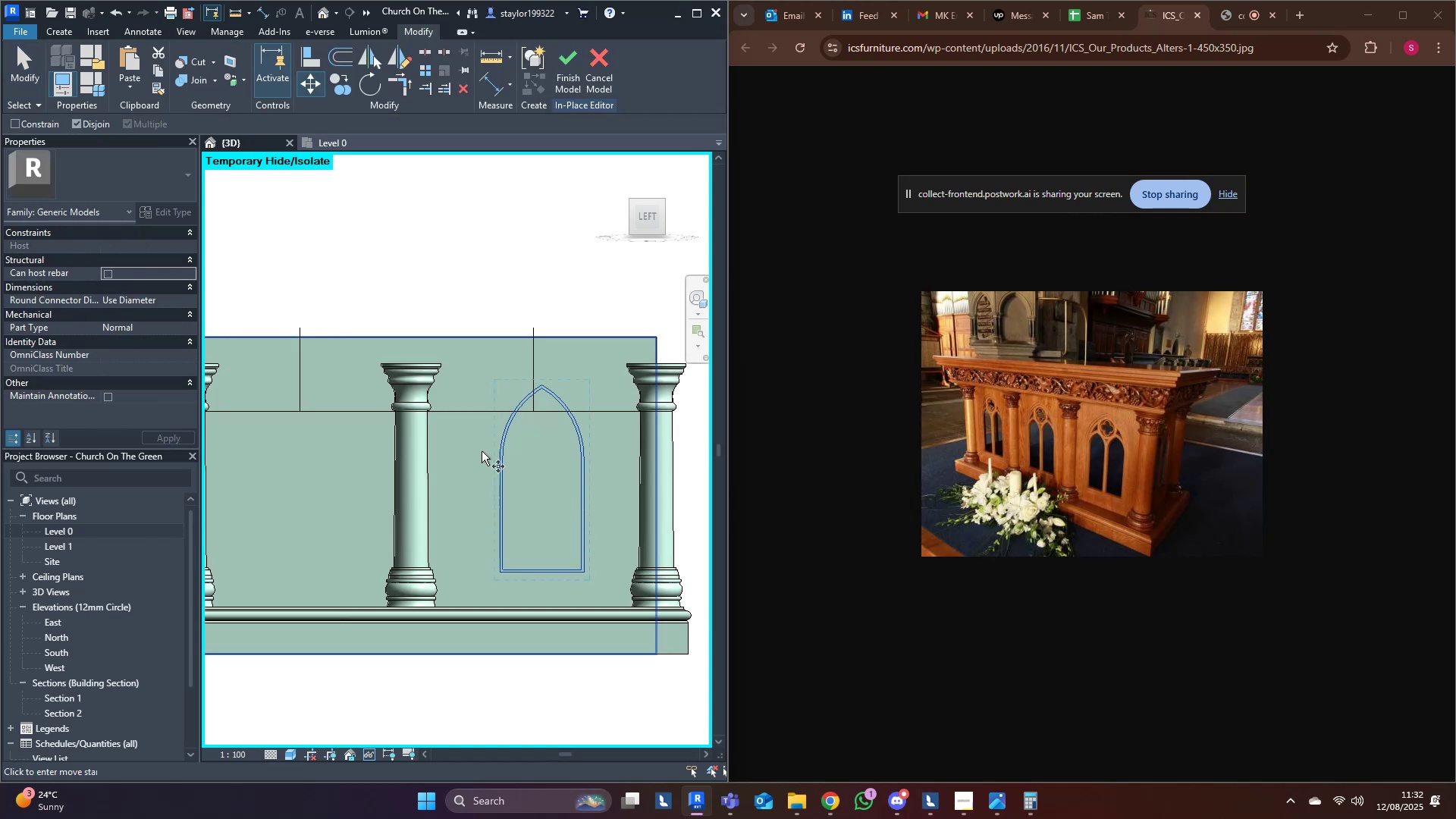 
scroll: coordinate [569, 366], scroll_direction: up, amount: 10.0
 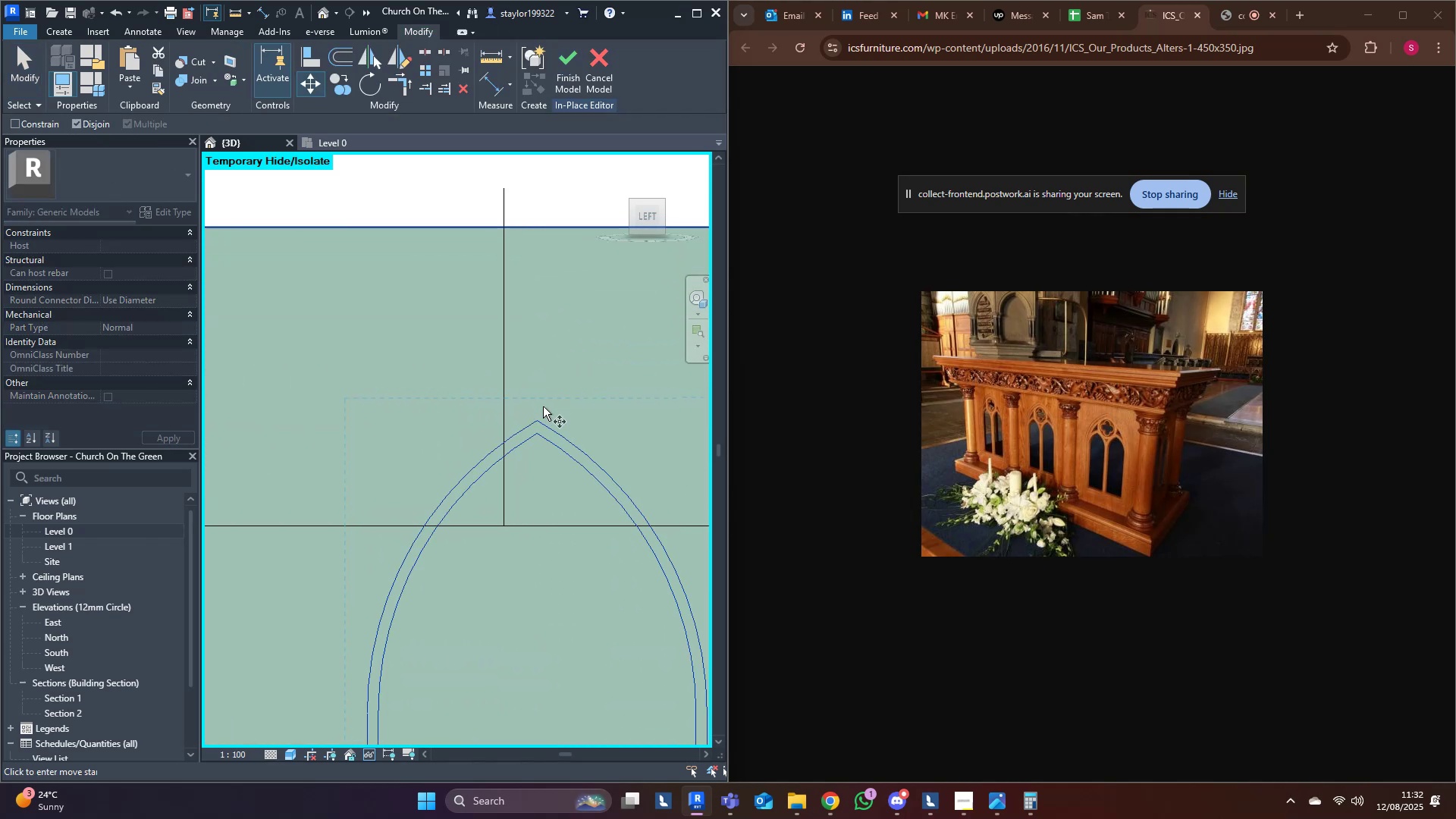 
left_click([541, 423])
 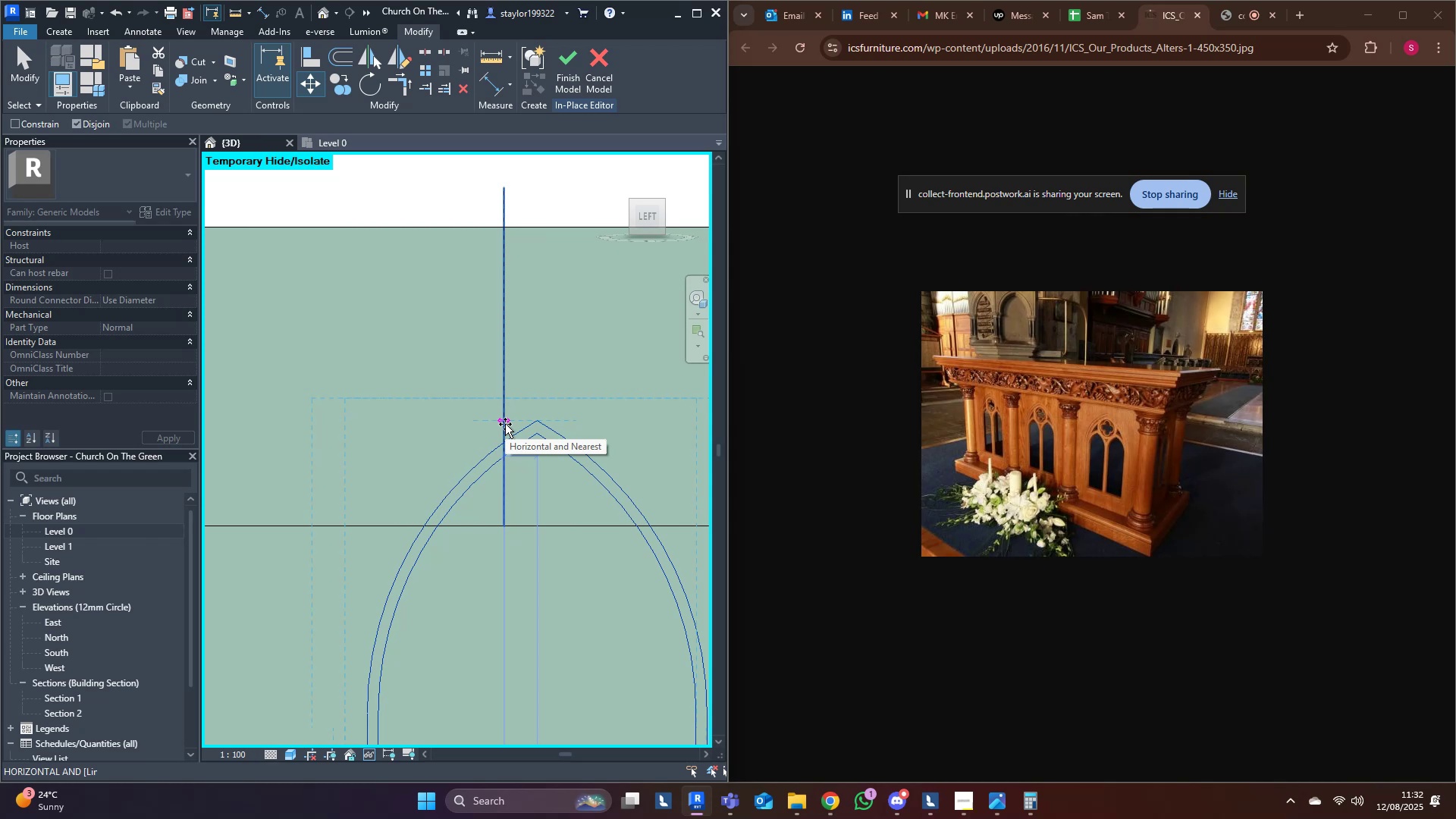 
left_click([505, 424])
 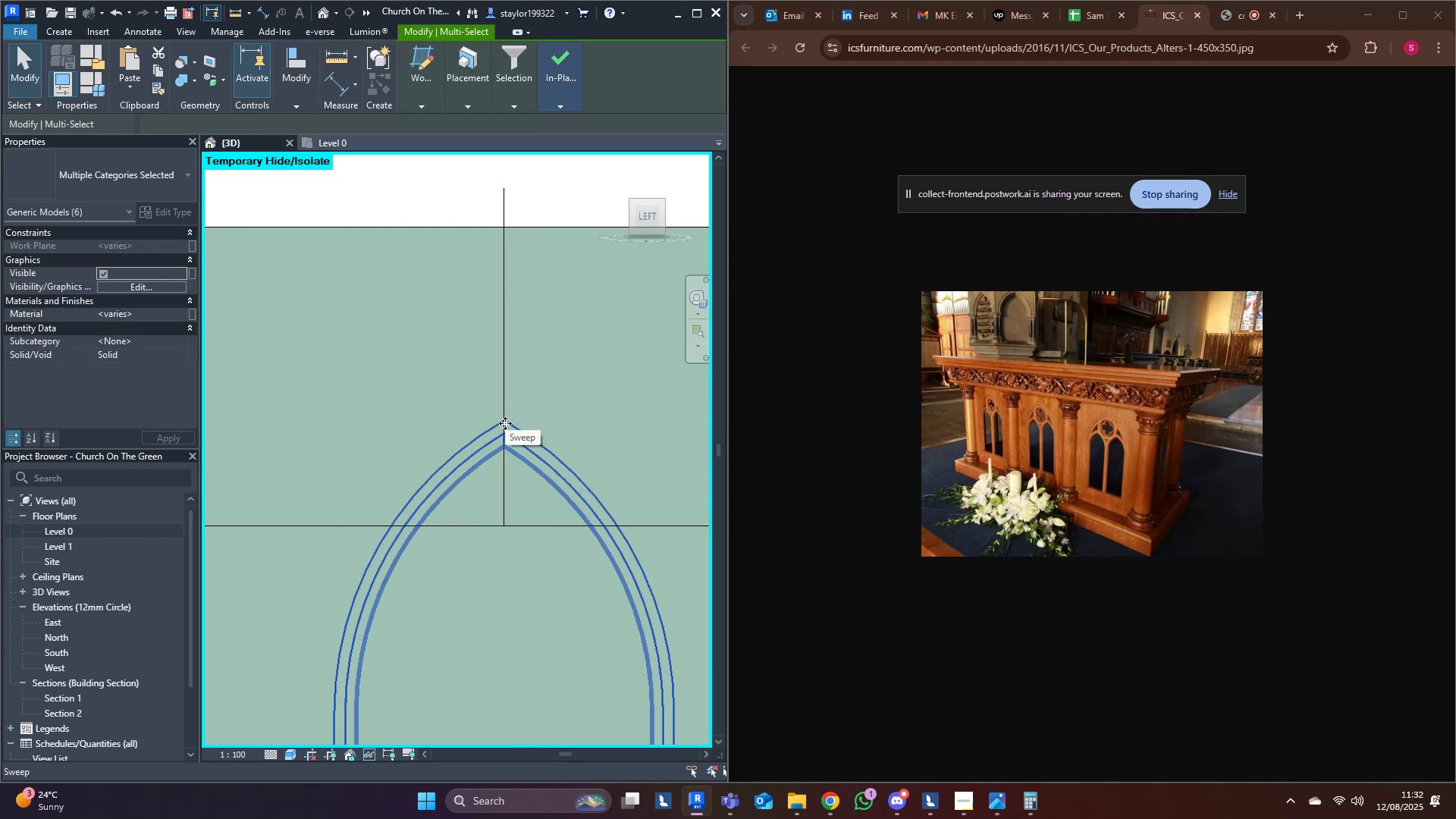 
type(mv)
 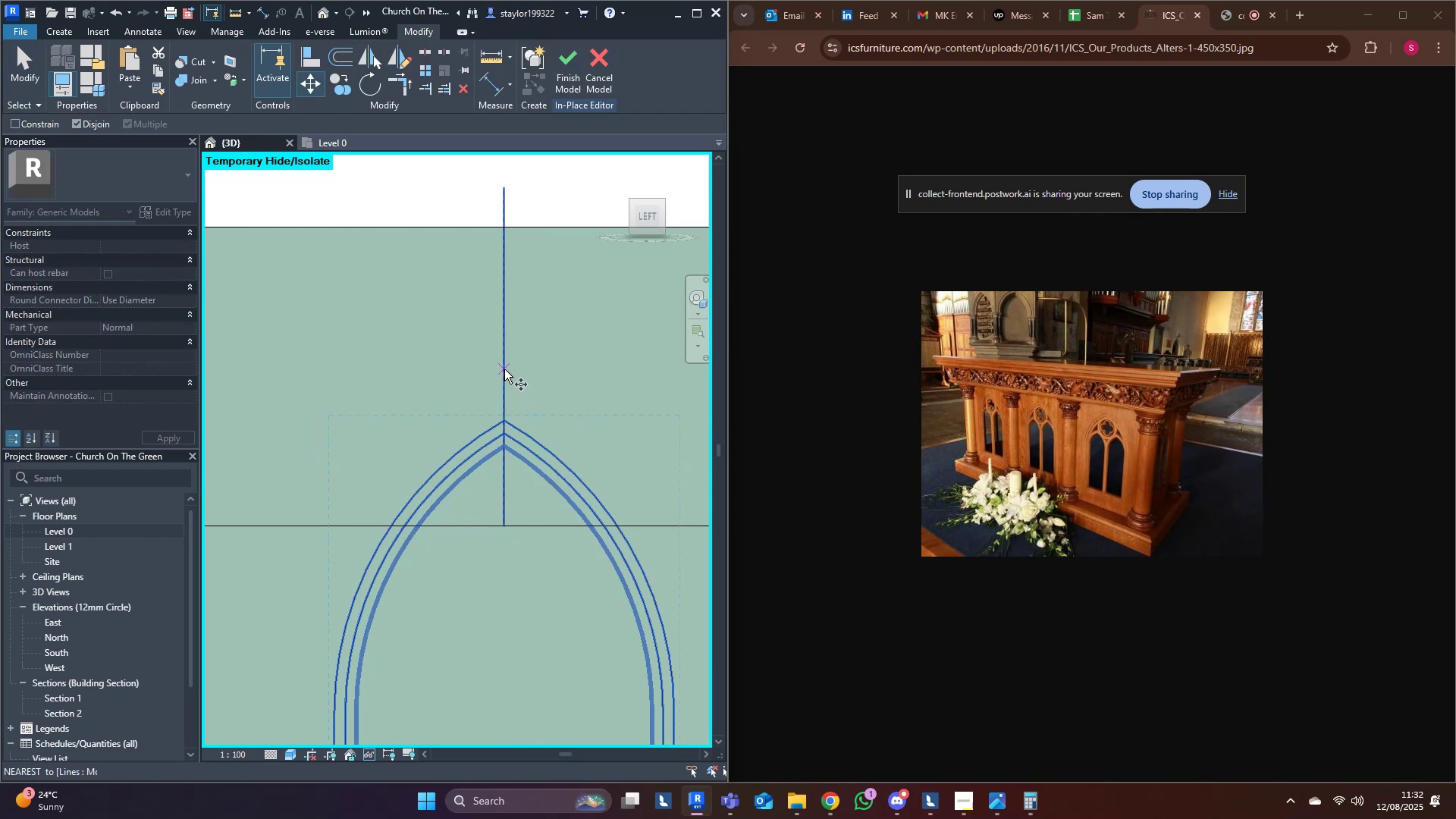 
left_click([504, 369])
 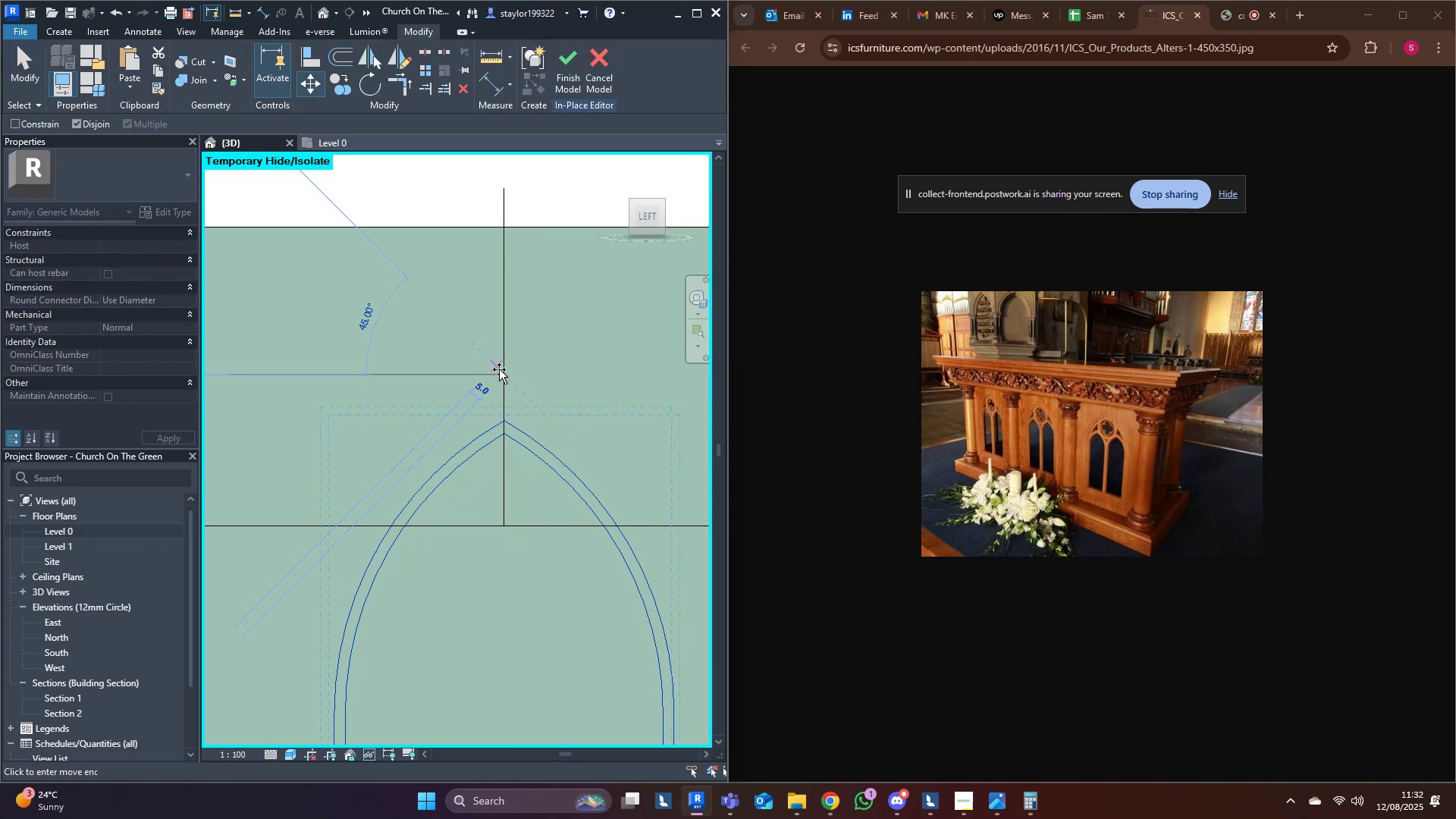 
scroll: coordinate [509, 370], scroll_direction: down, amount: 10.0
 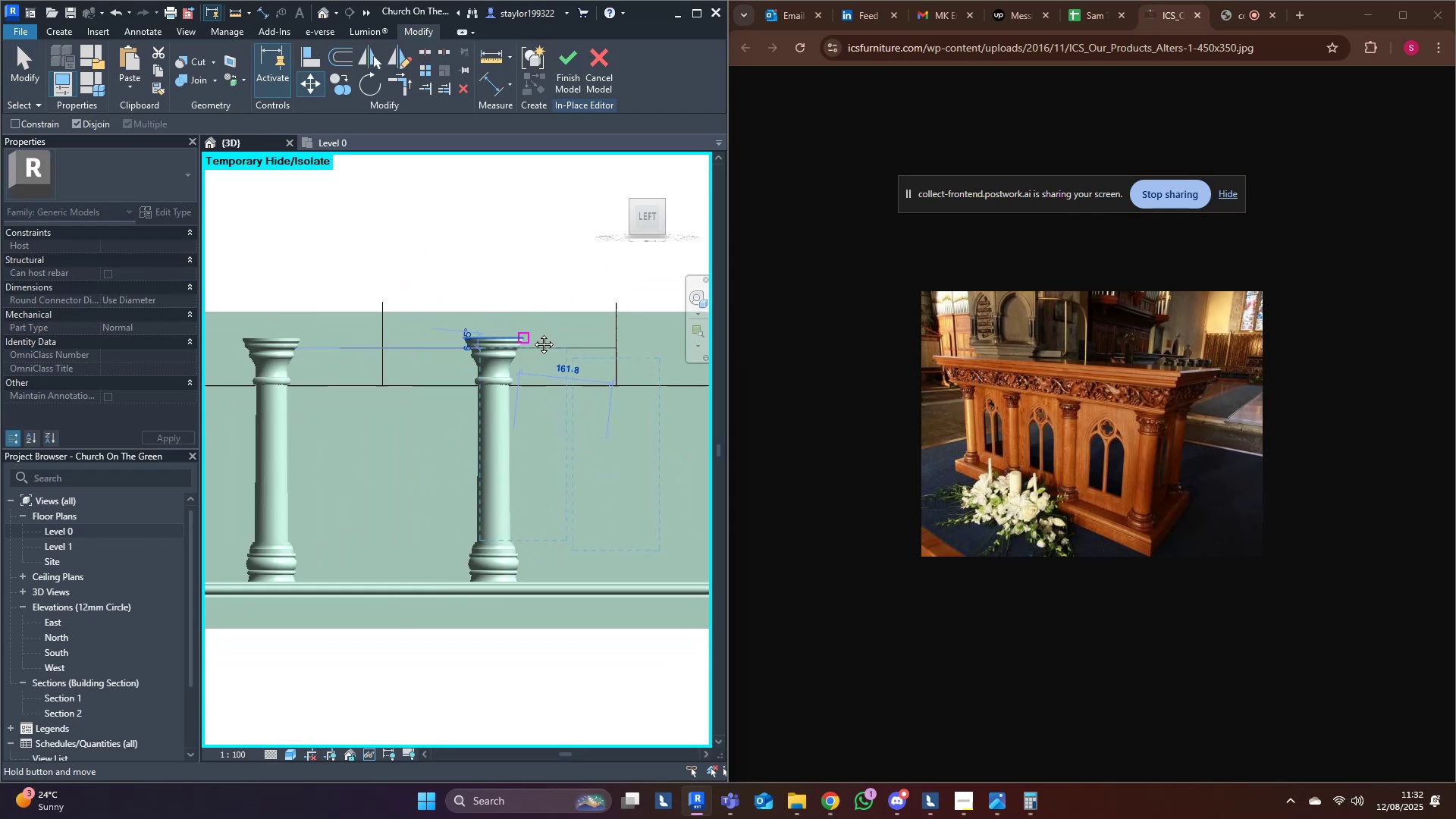 
hold_key(key=ControlLeft, duration=1.5)
 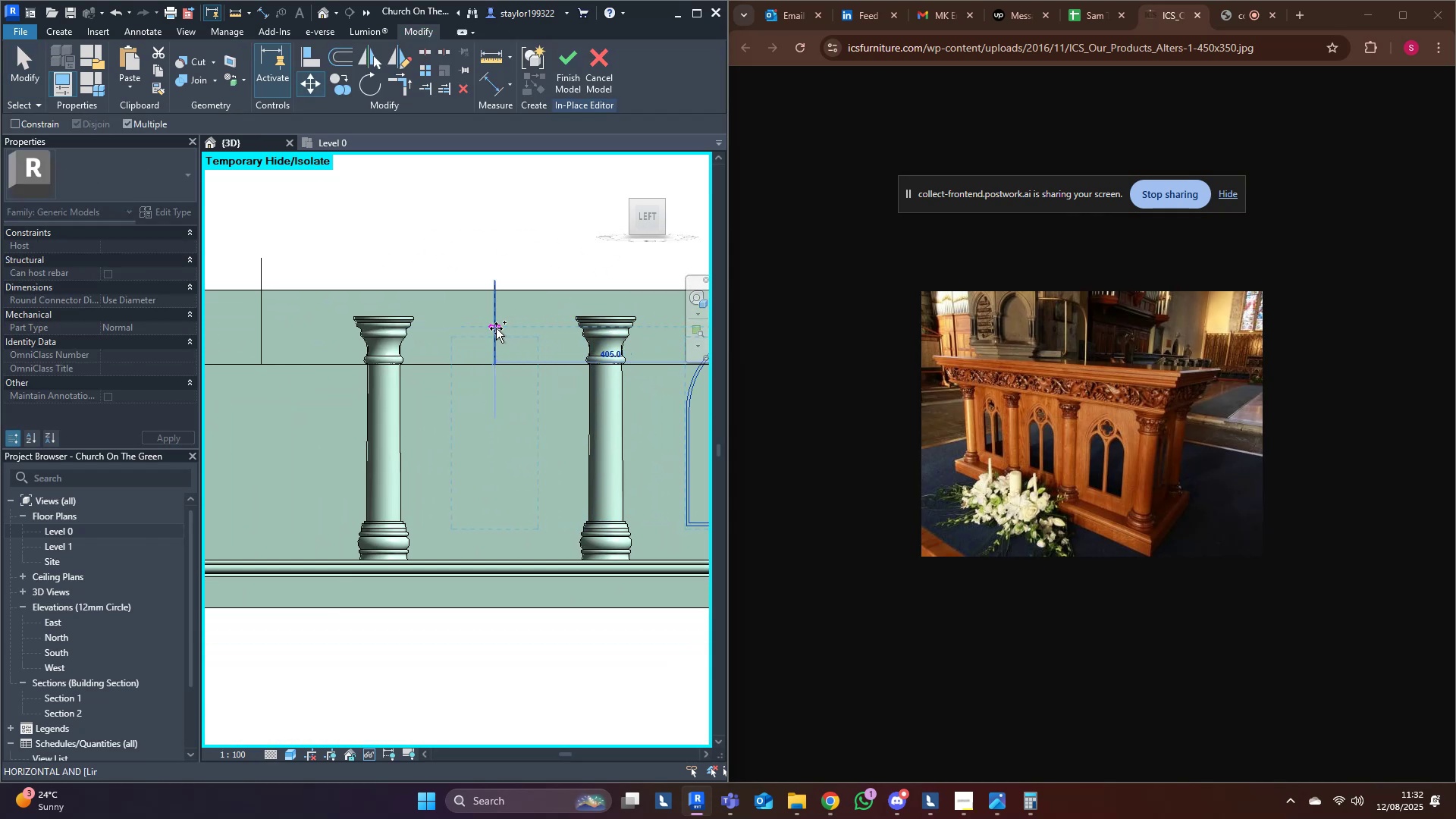 
hold_key(key=ControlLeft, duration=1.52)
left_click([496, 328])
 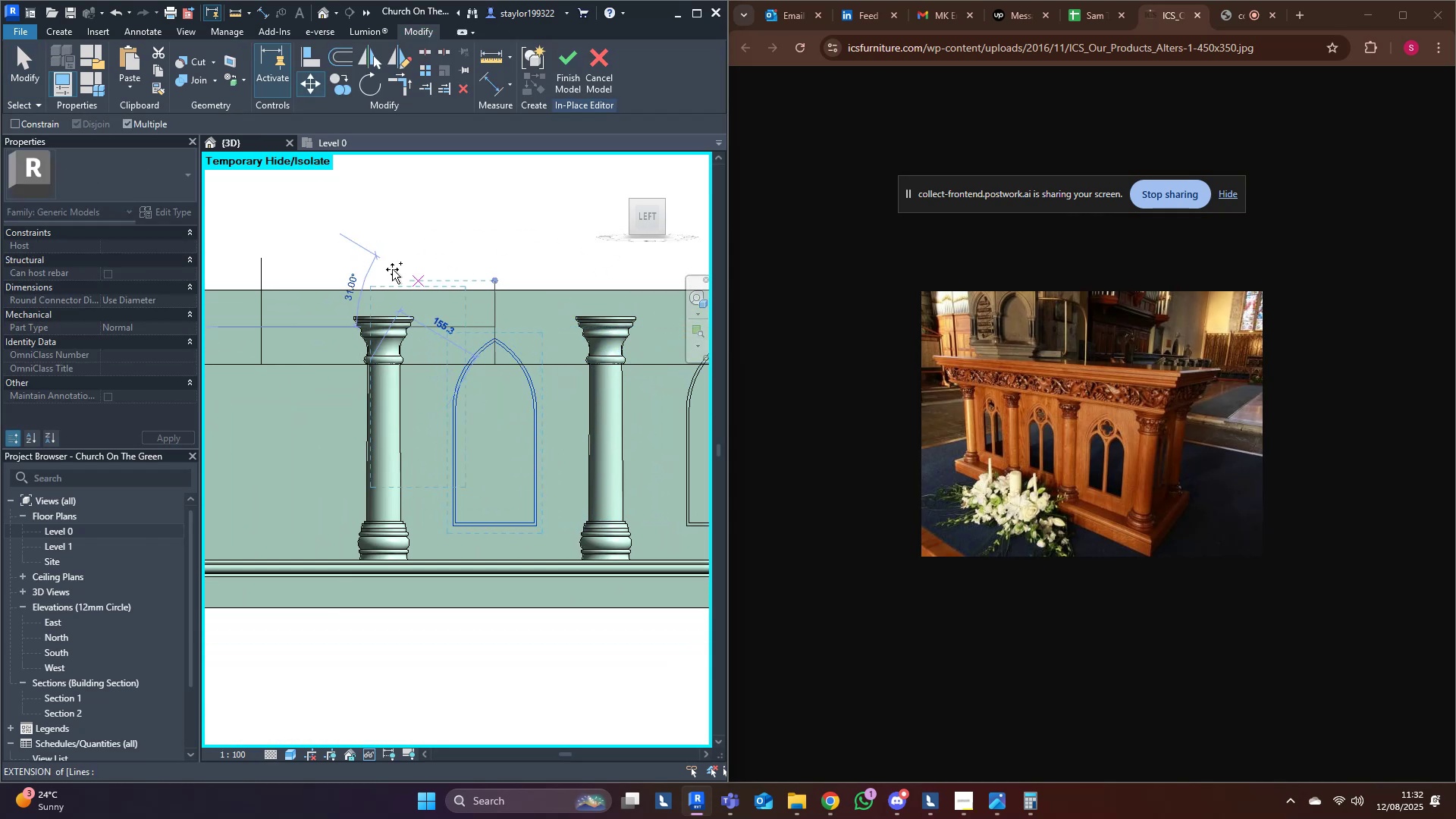 
hold_key(key=ControlLeft, duration=1.51)
 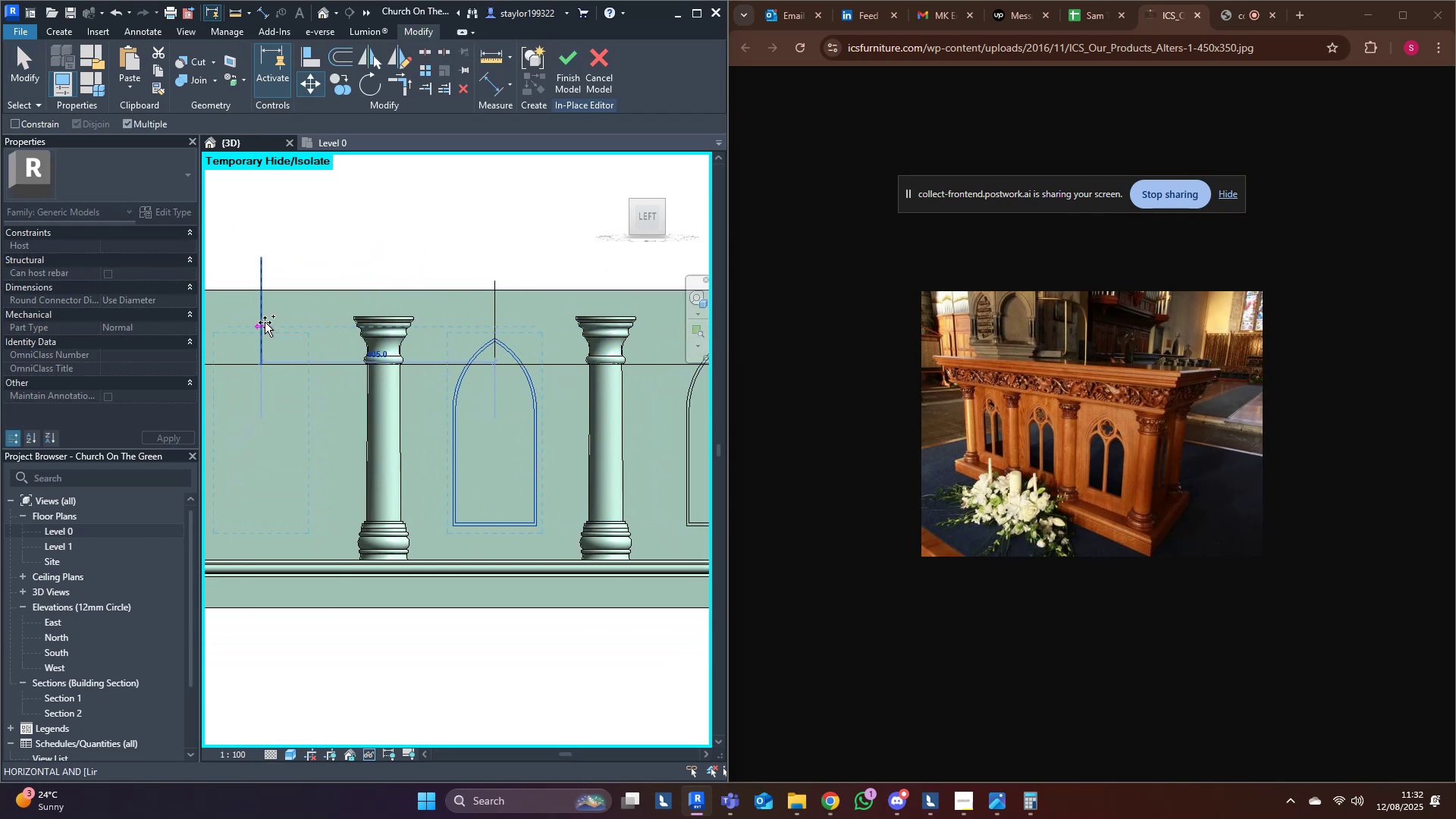 
hold_key(key=ControlLeft, duration=1.46)
left_click([265, 322])
 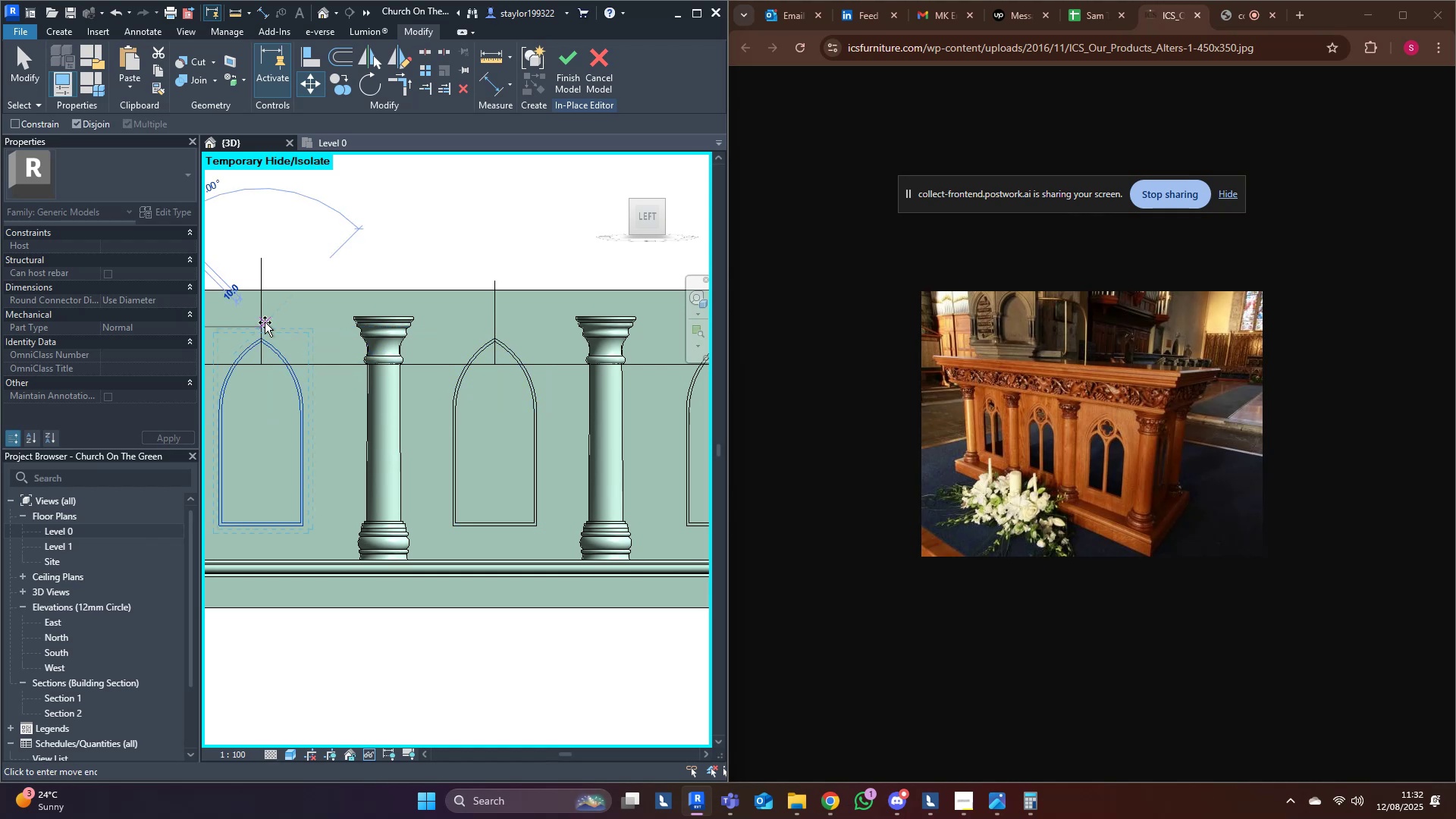 
key(Escape)
 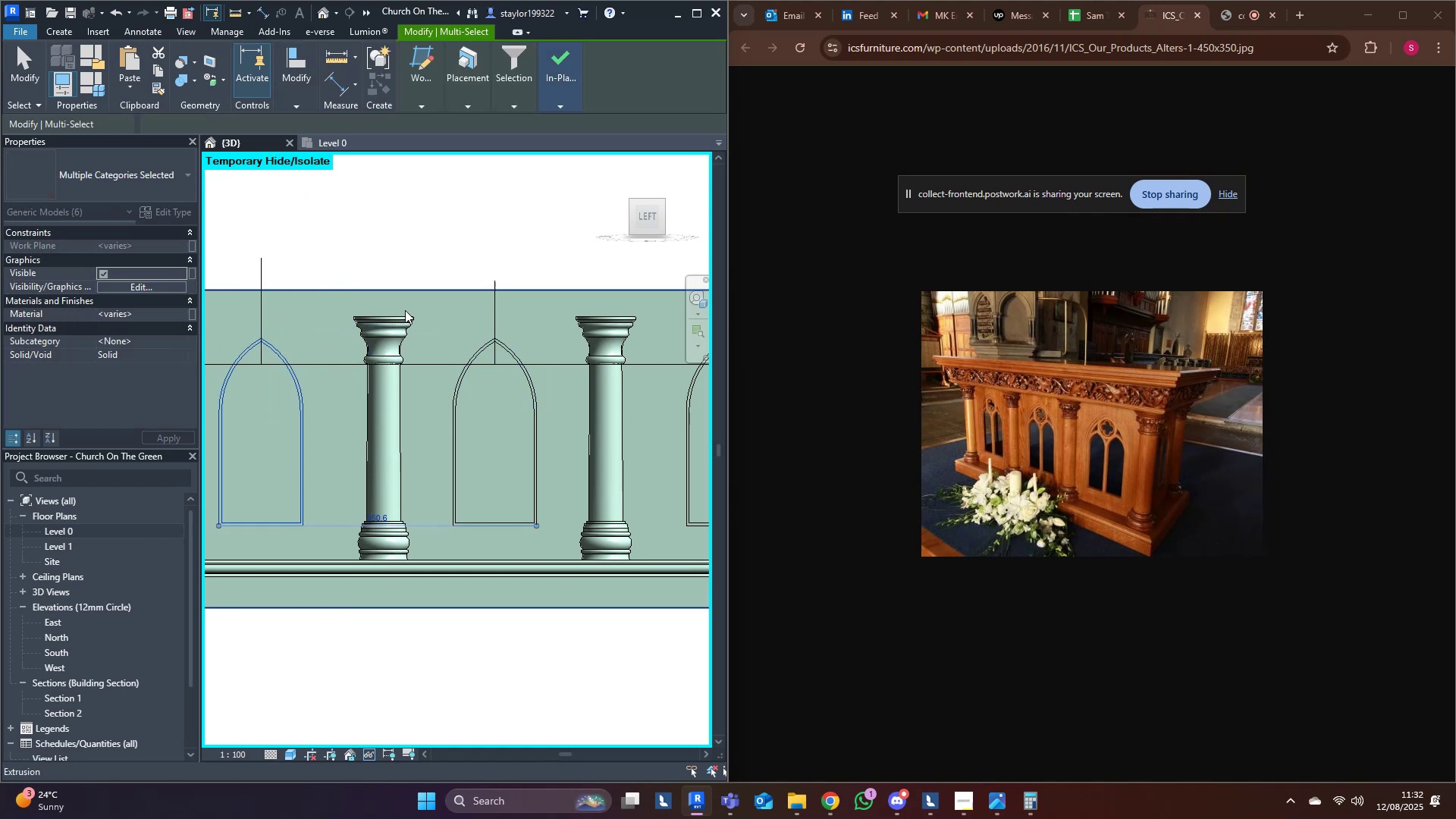 
scroll: coordinate [513, 327], scroll_direction: down, amount: 3.0
 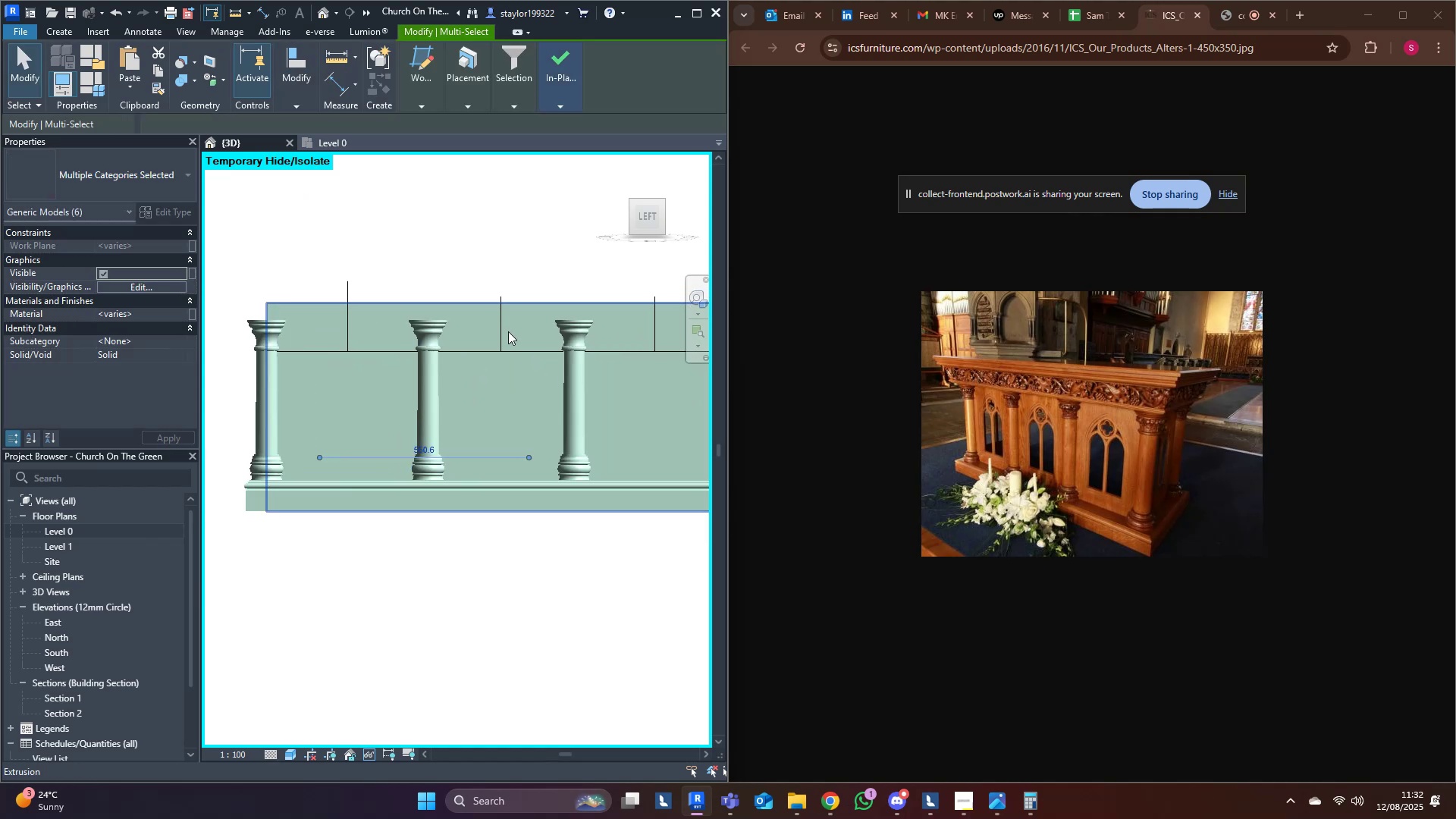 
hold_key(key=ControlLeft, duration=1.38)
left_click_drag(start_coordinate=[462, 258], to_coordinate=[557, 510])
 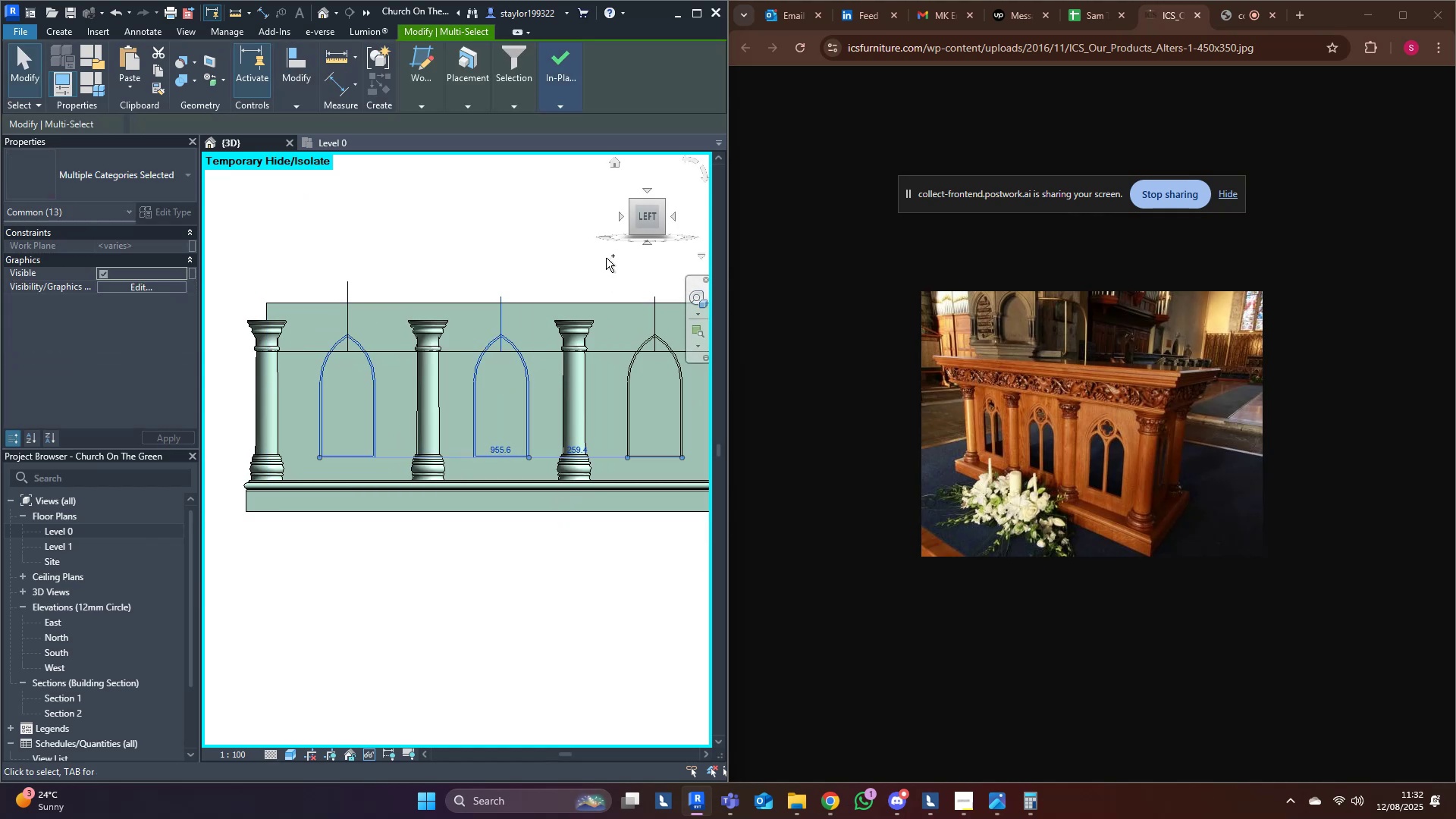 
left_click([572, 258])
 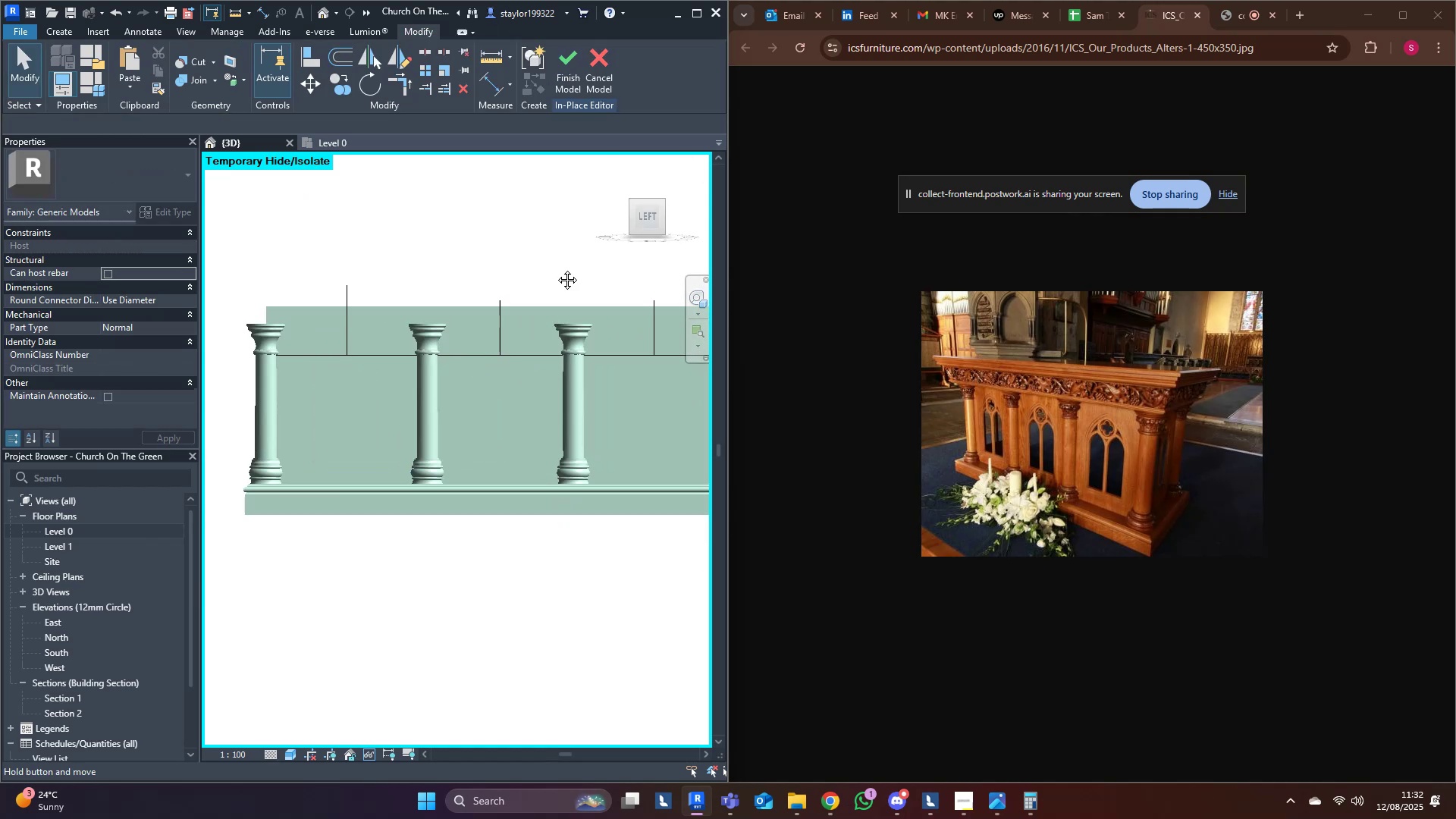 
hold_key(key=ShiftLeft, duration=0.38)
 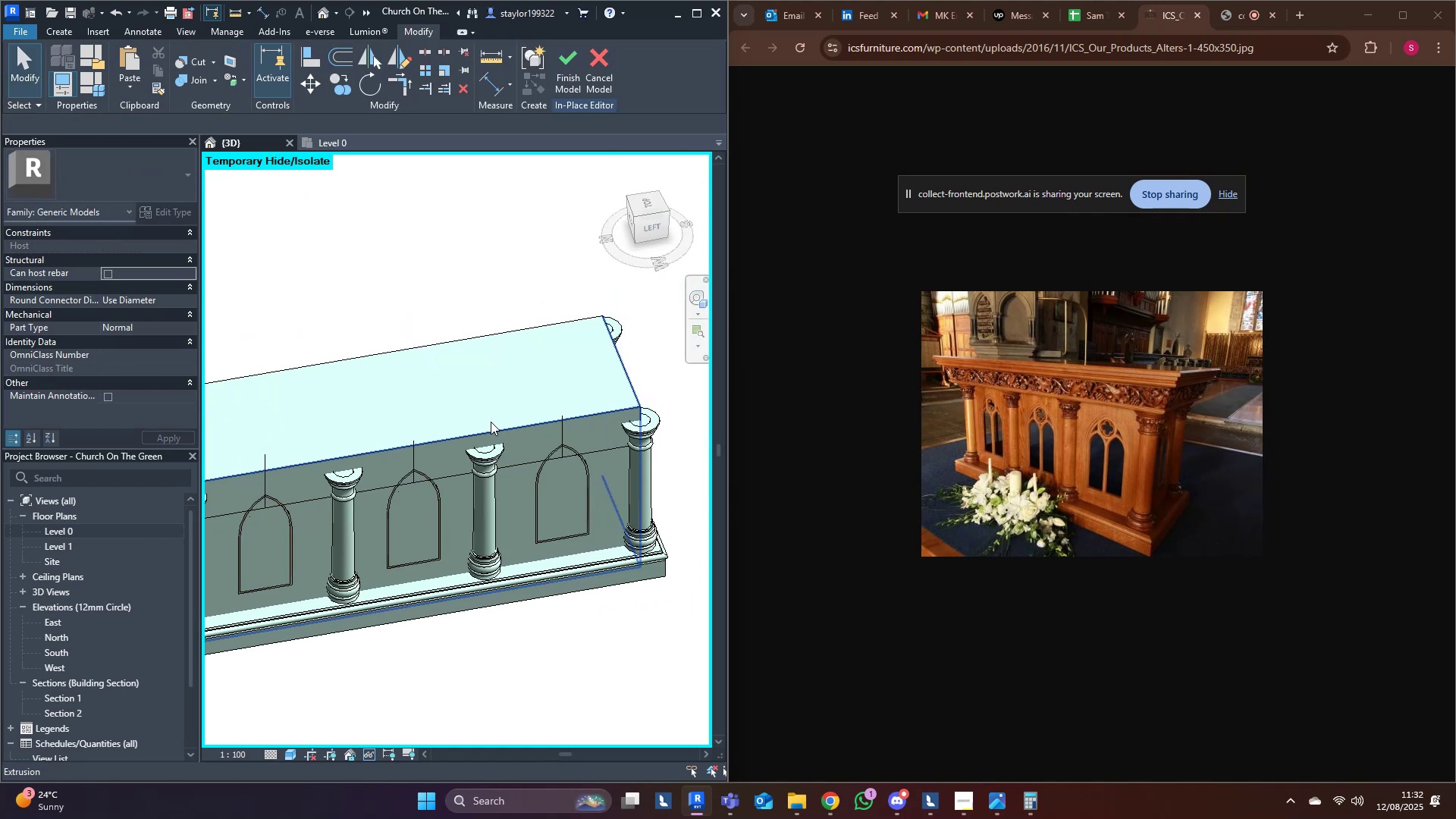 
type(pk)
 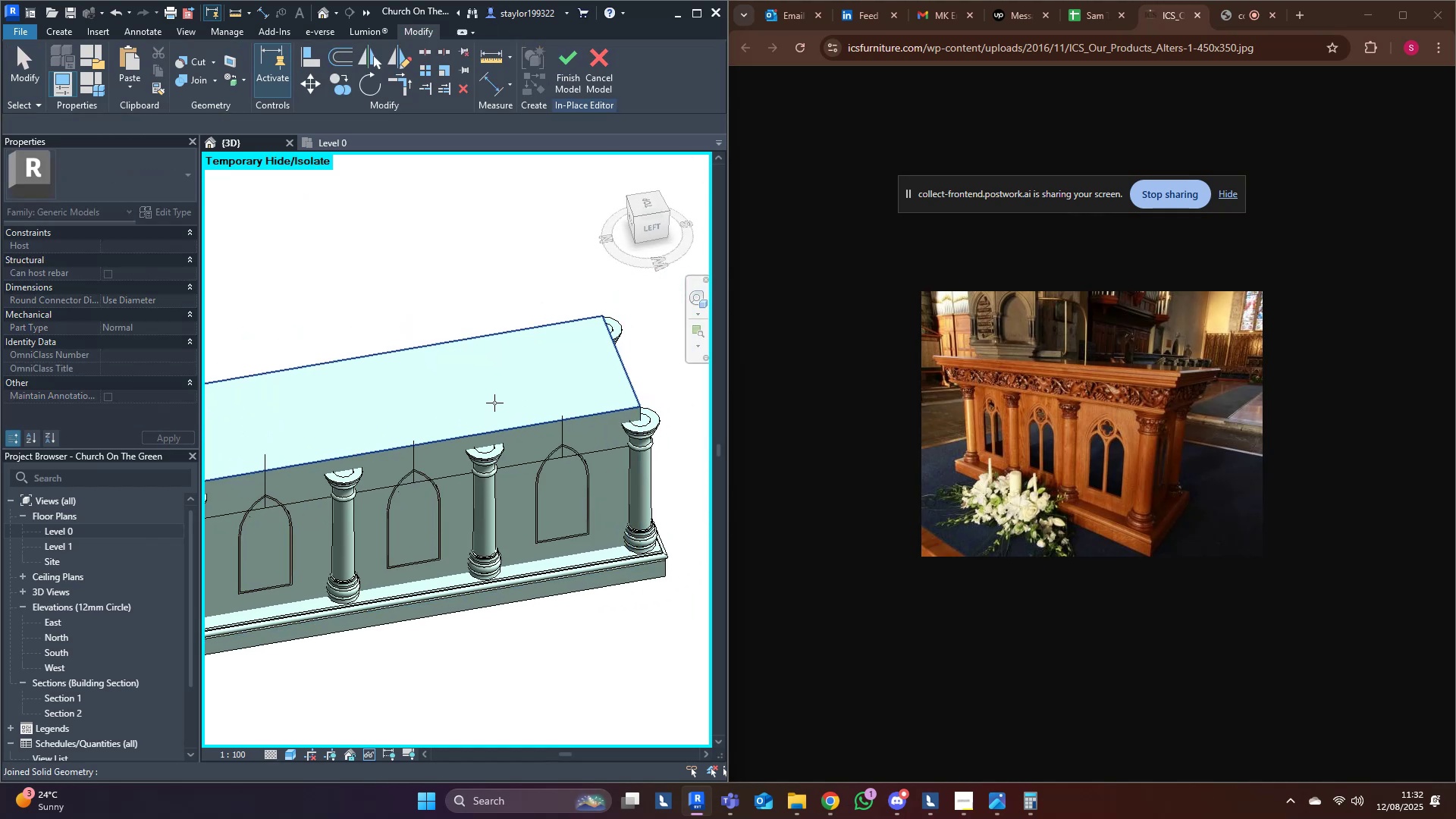 
left_click([494, 403])
 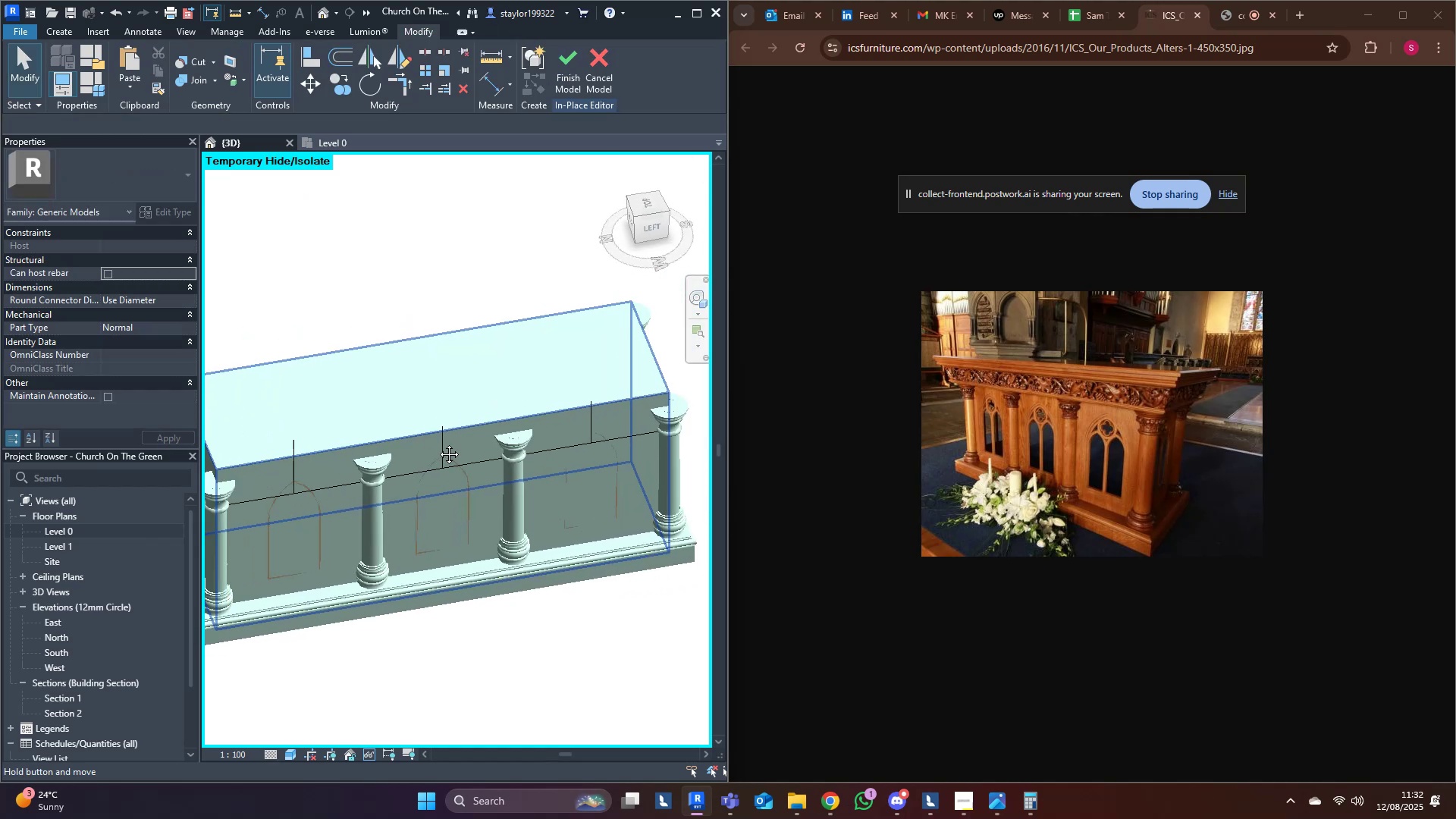 
scroll: coordinate [525, 420], scroll_direction: down, amount: 3.0
 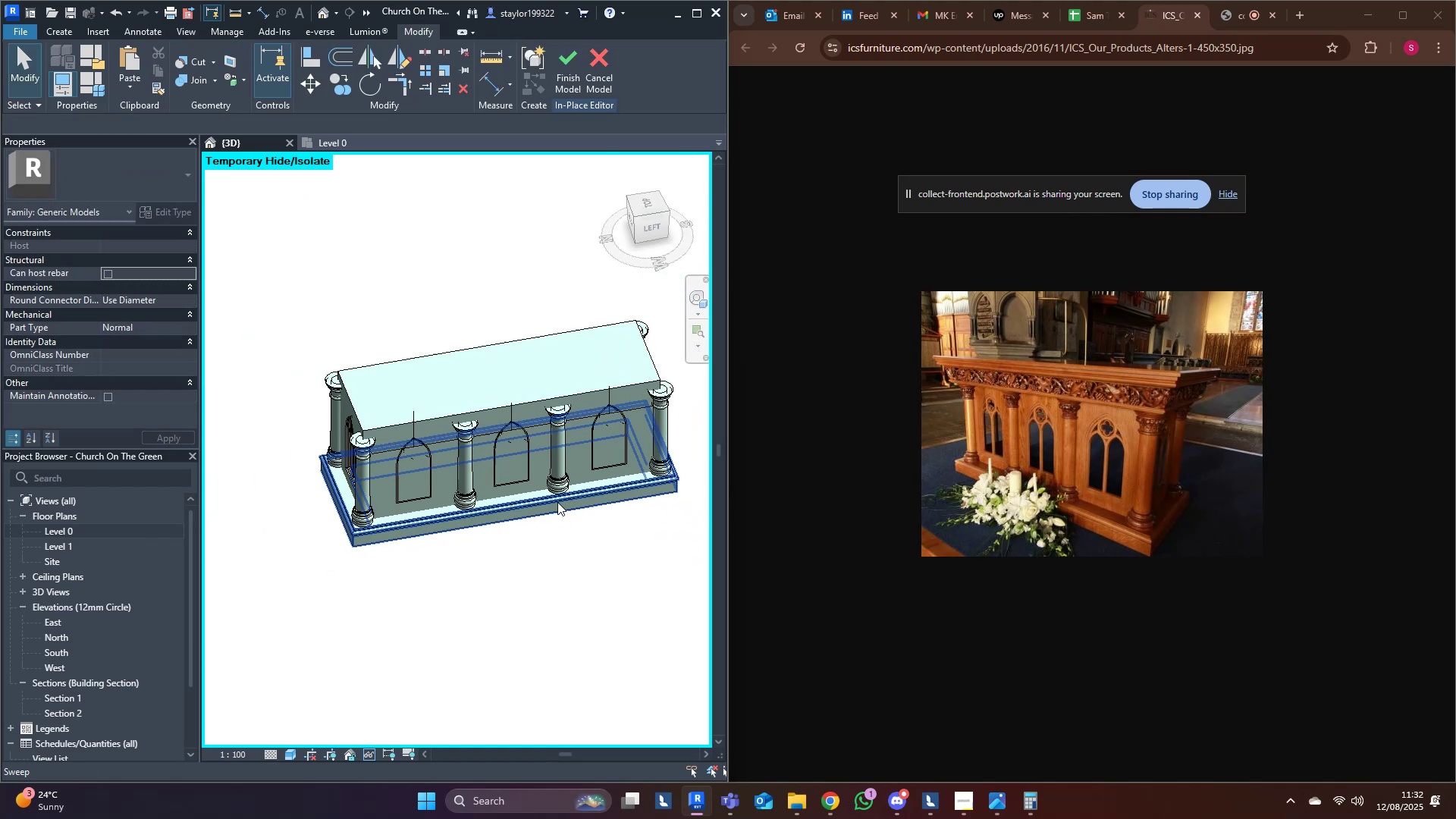 
hold_key(key=ShiftLeft, duration=0.56)
 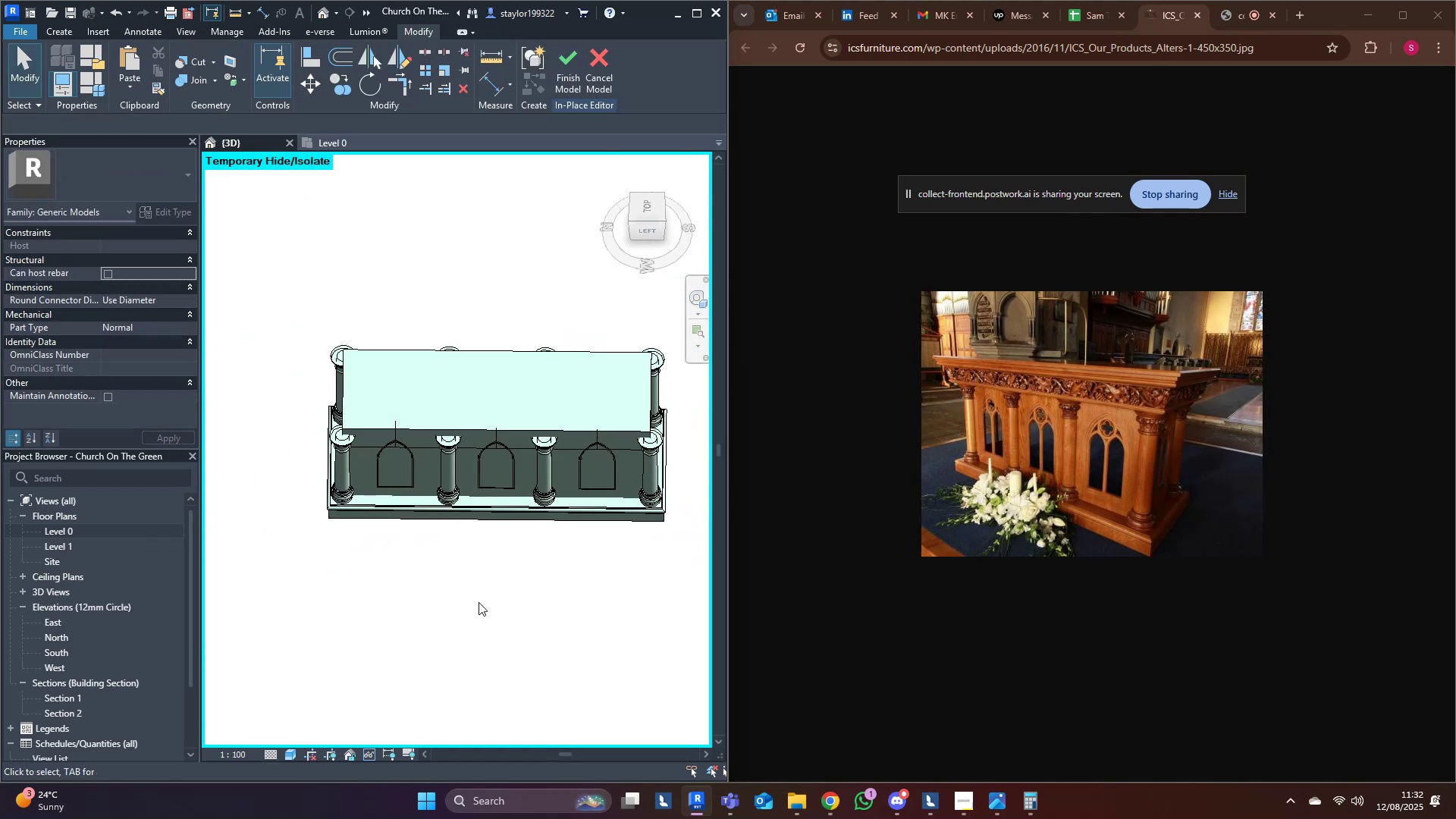 
type(wf)
 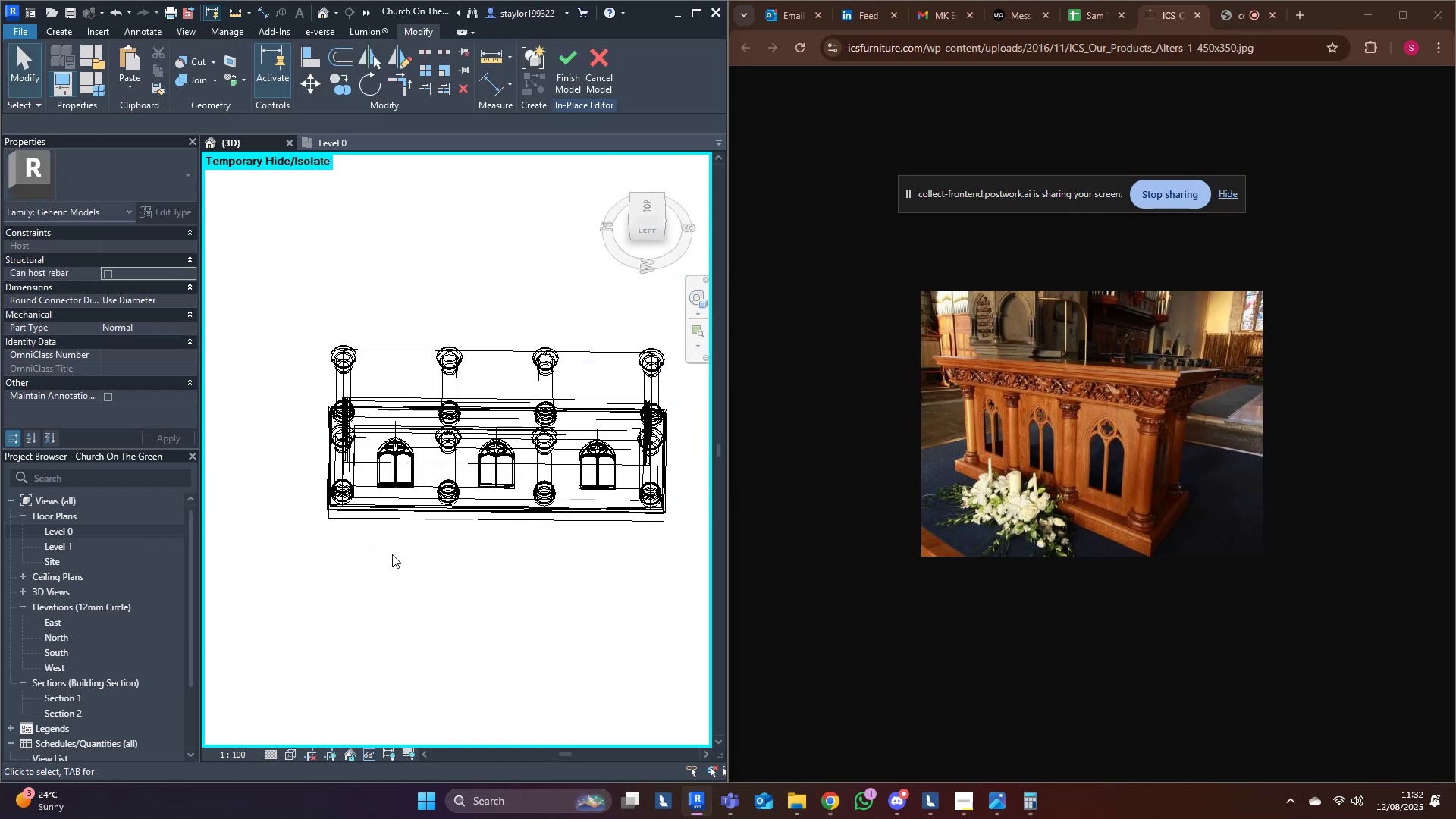 
hold_key(key=ShiftLeft, duration=0.31)
 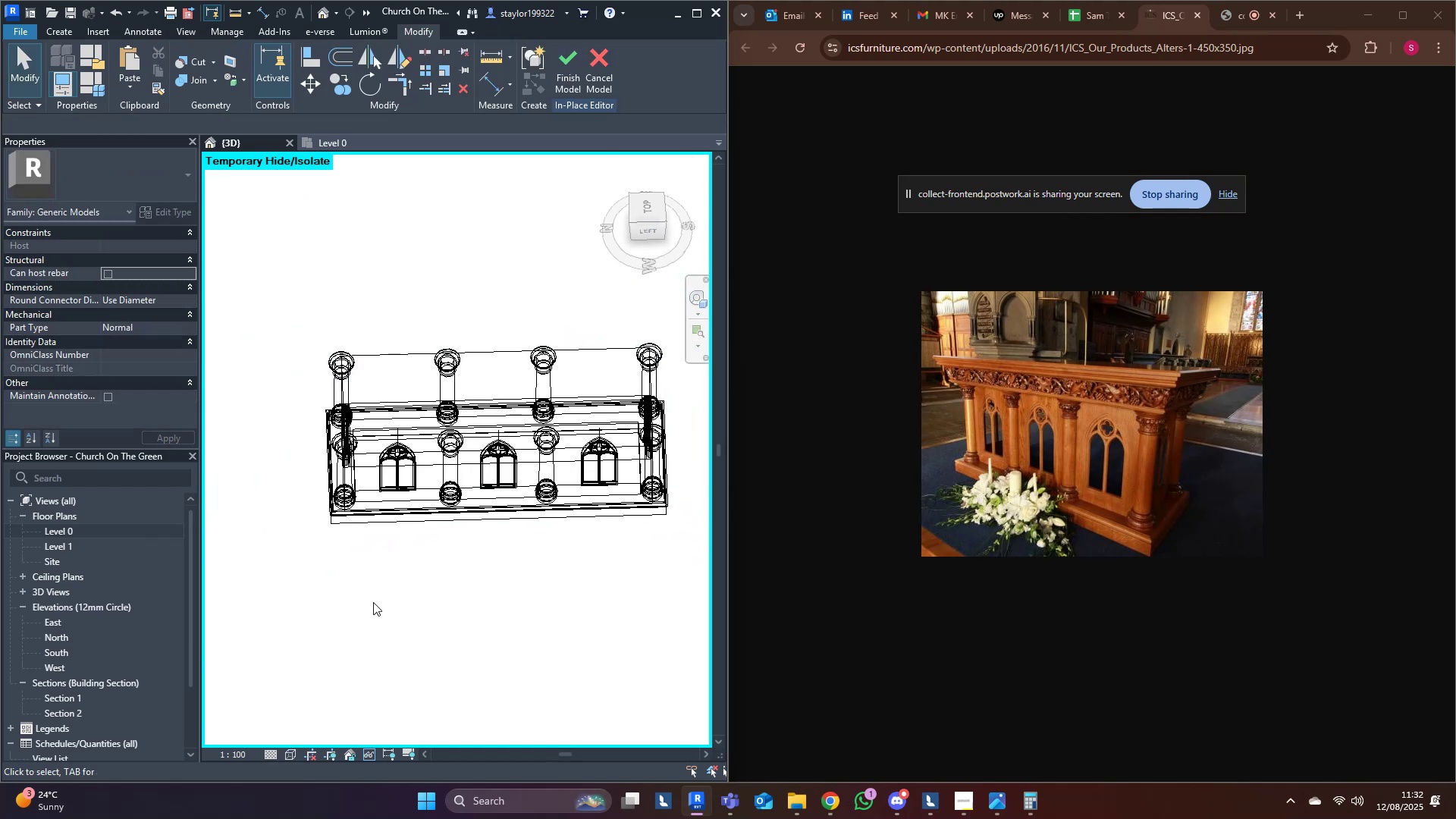 
left_click_drag(start_coordinate=[372, 601], to_coordinate=[425, 438])
 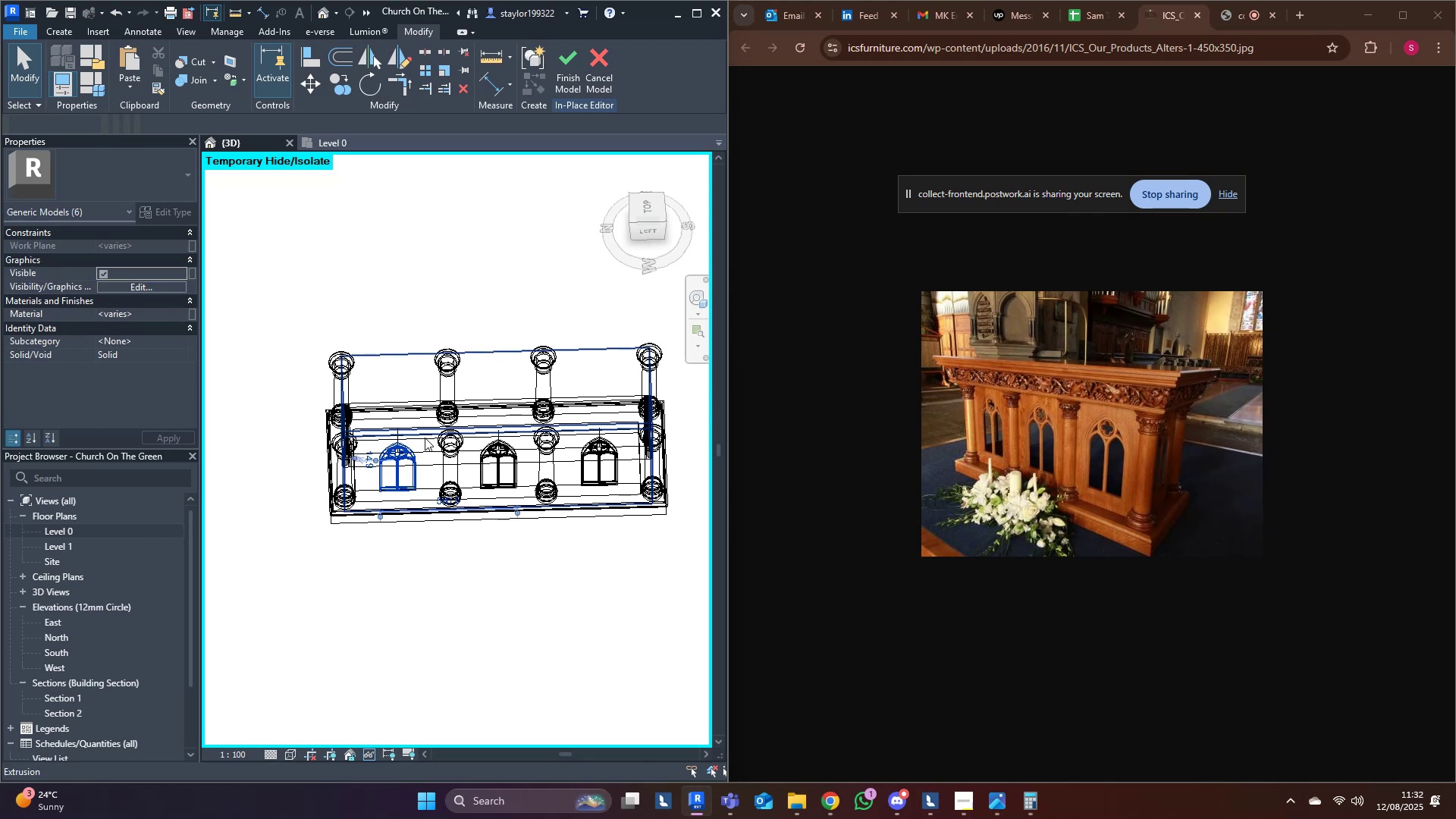 
hold_key(key=ControlLeft, duration=1.52)
left_click_drag(start_coordinate=[473, 648], to_coordinate=[522, 438])
 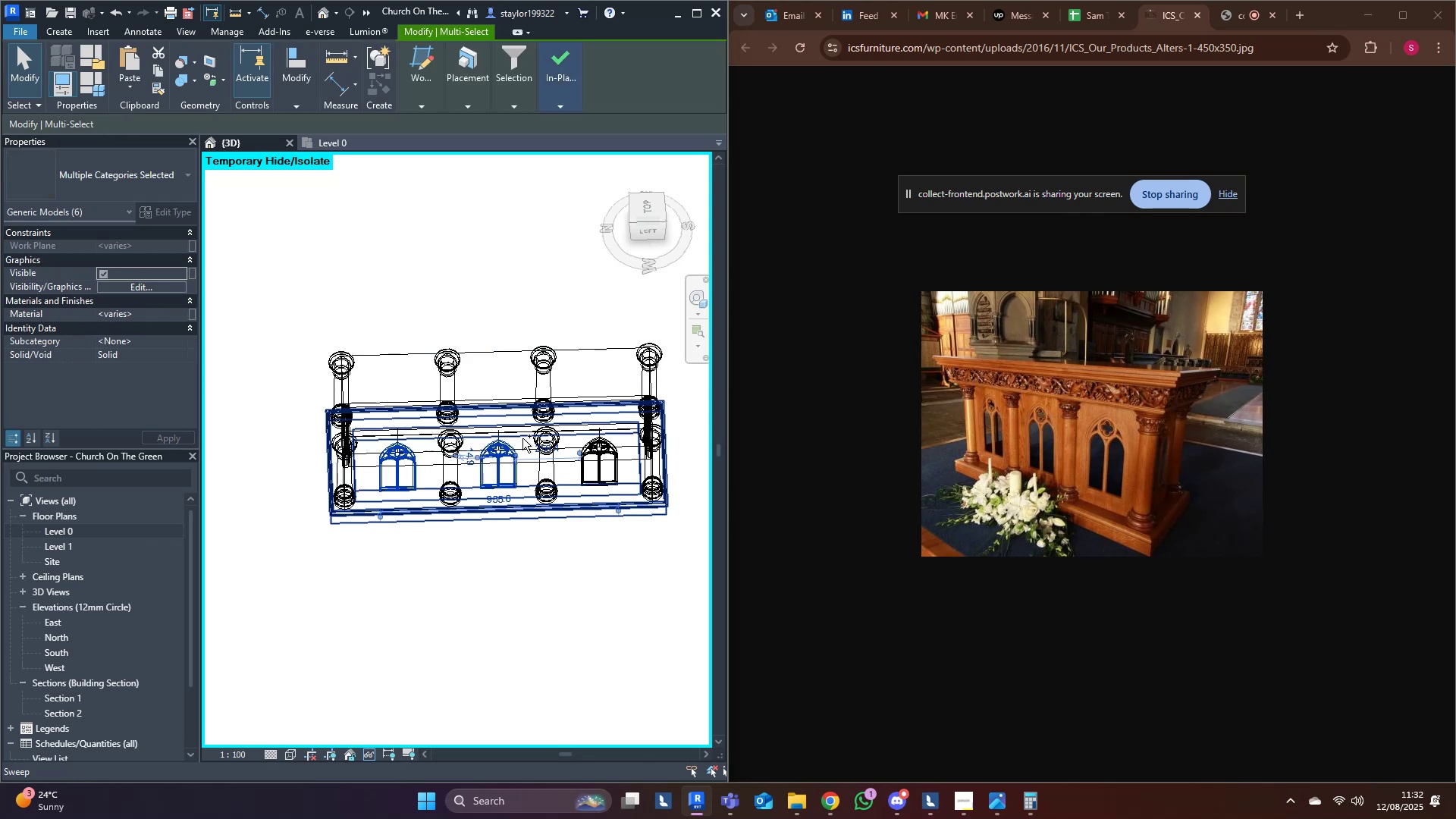 
hold_key(key=ControlLeft, duration=1.52)
left_click_drag(start_coordinate=[579, 658], to_coordinate=[623, 433])
 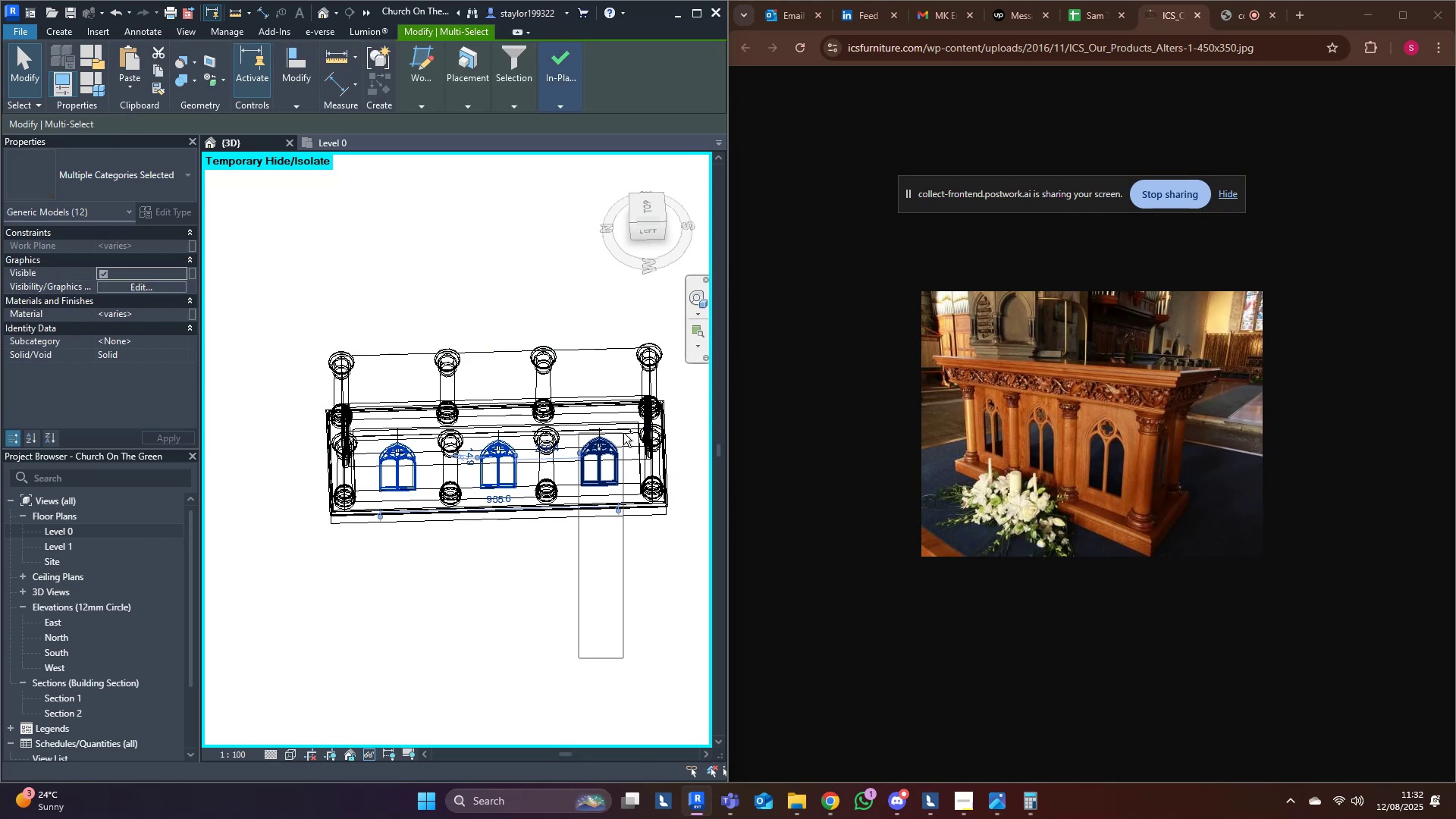 
key(Control+ControlLeft)
 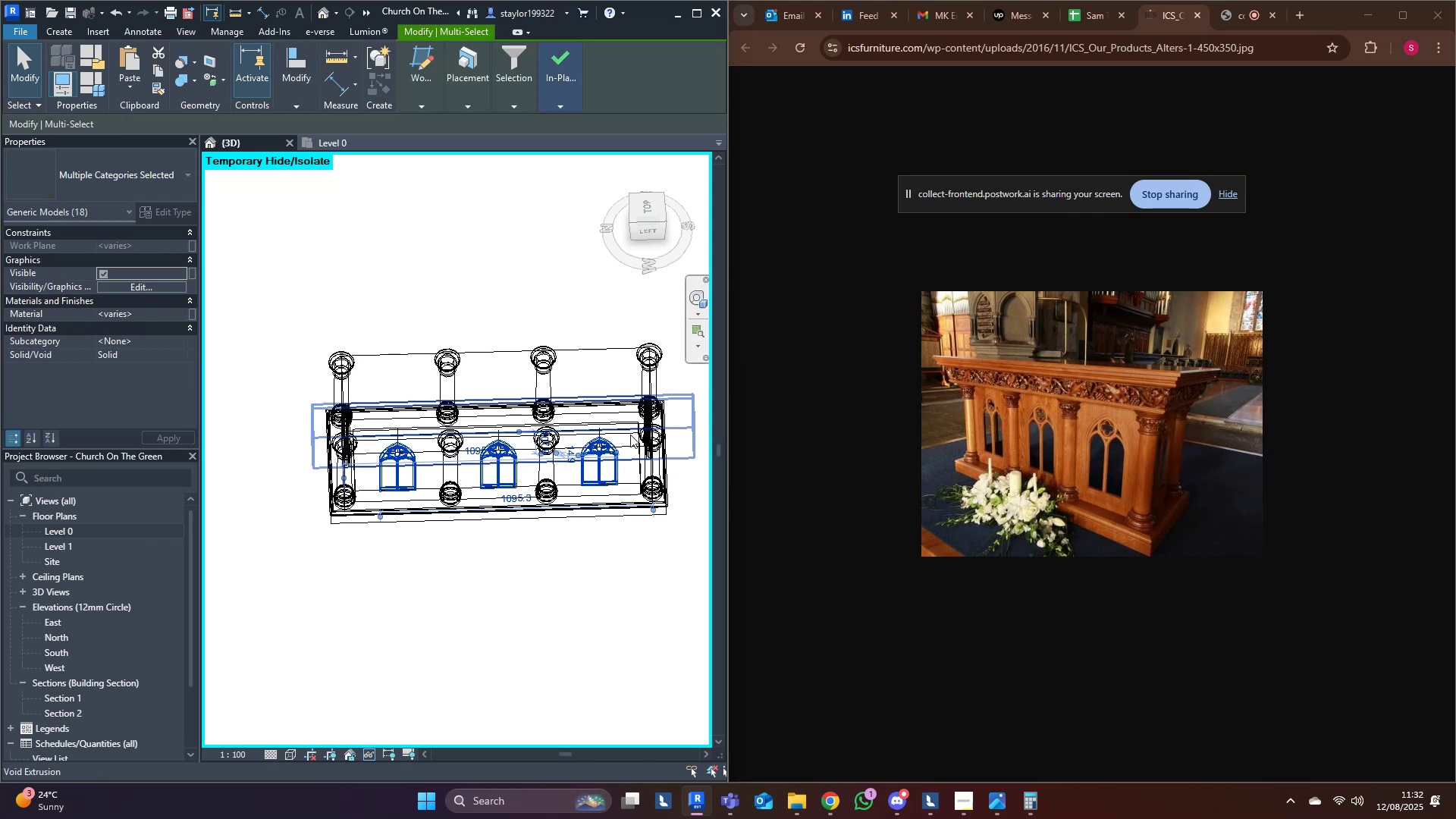 
scroll: coordinate [622, 444], scroll_direction: up, amount: 9.0
 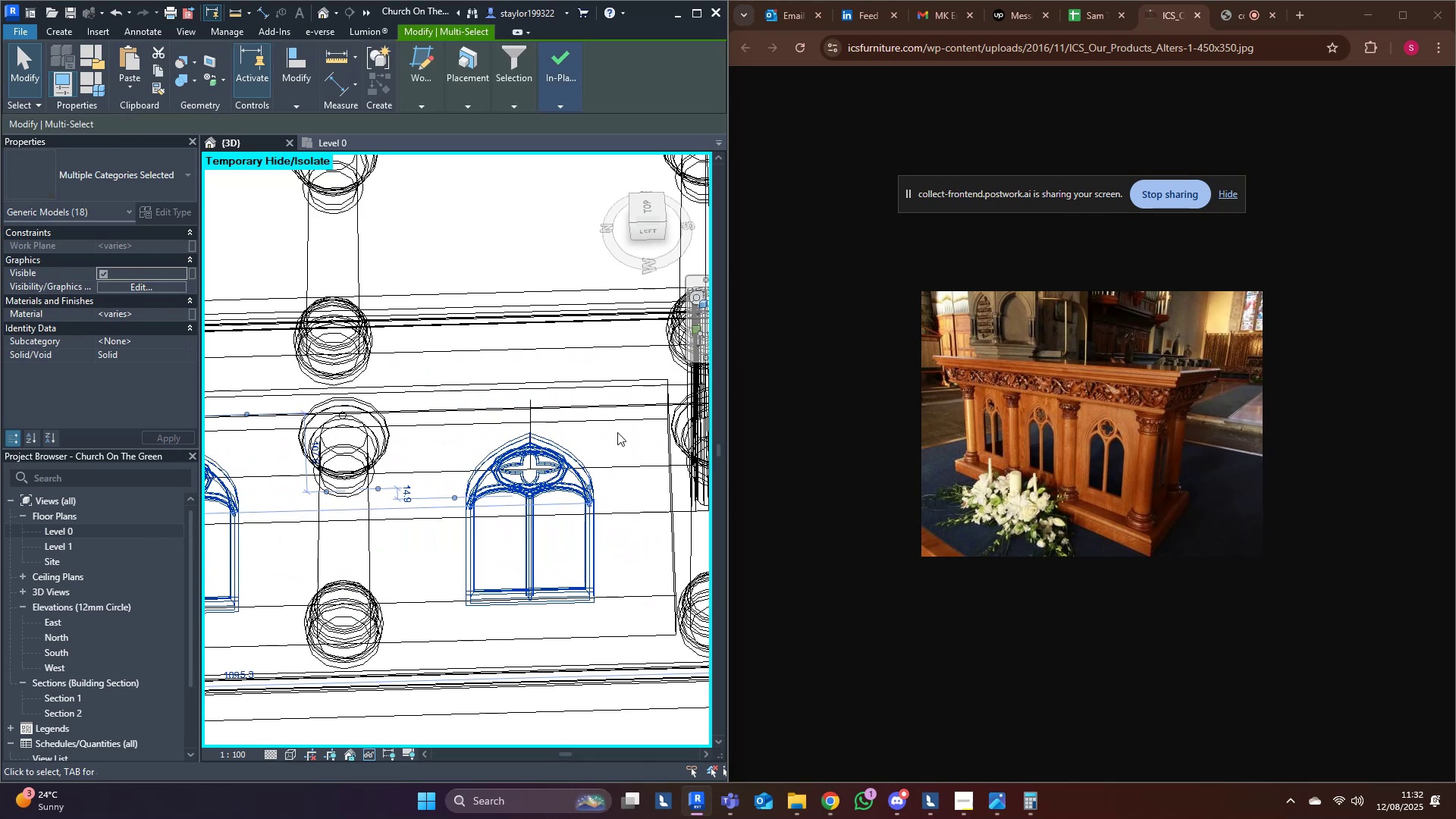 
hold_key(key=ShiftLeft, duration=1.19)
 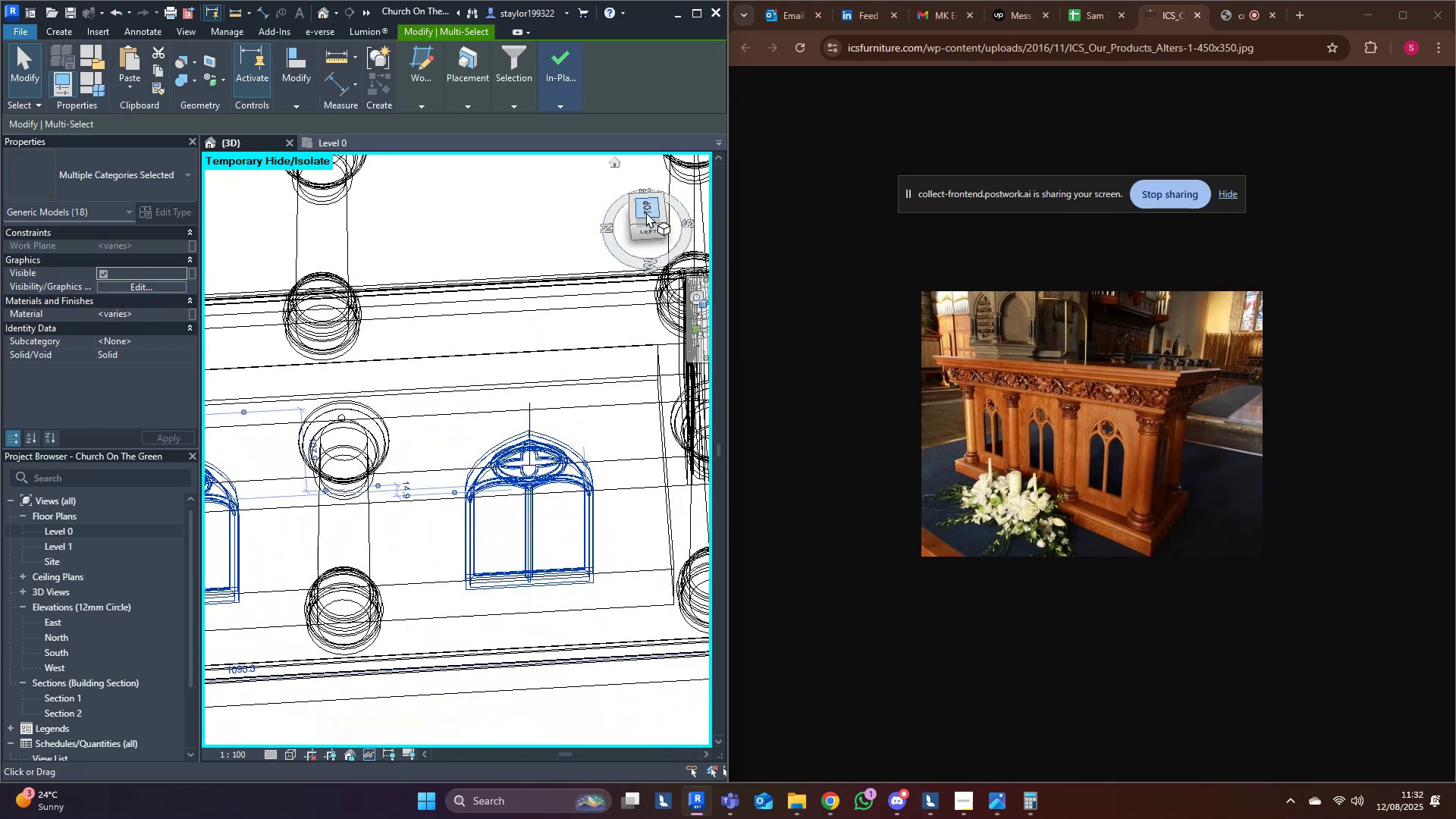 
left_click([646, 213])
 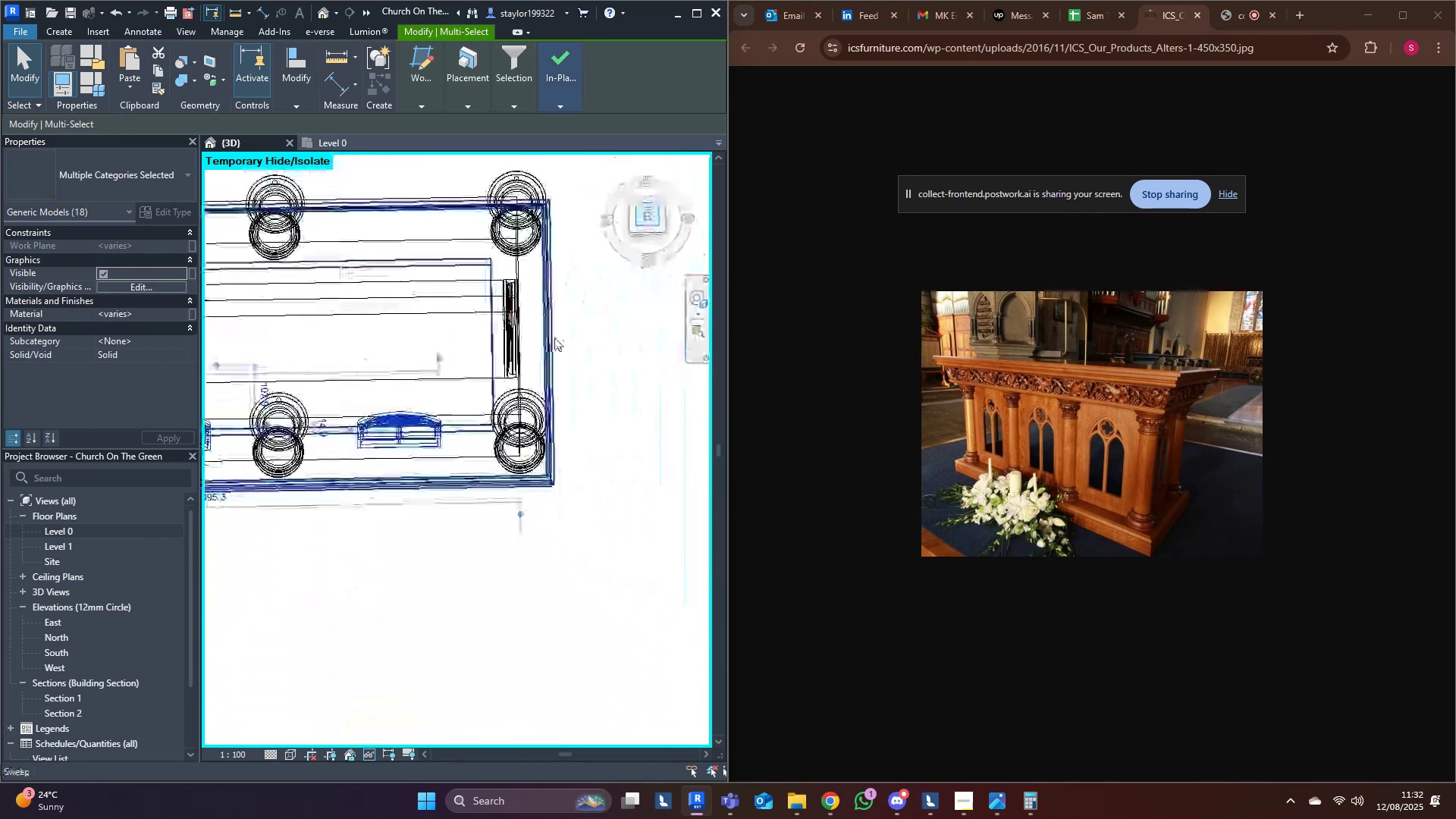 
middle_click([554, 338])
 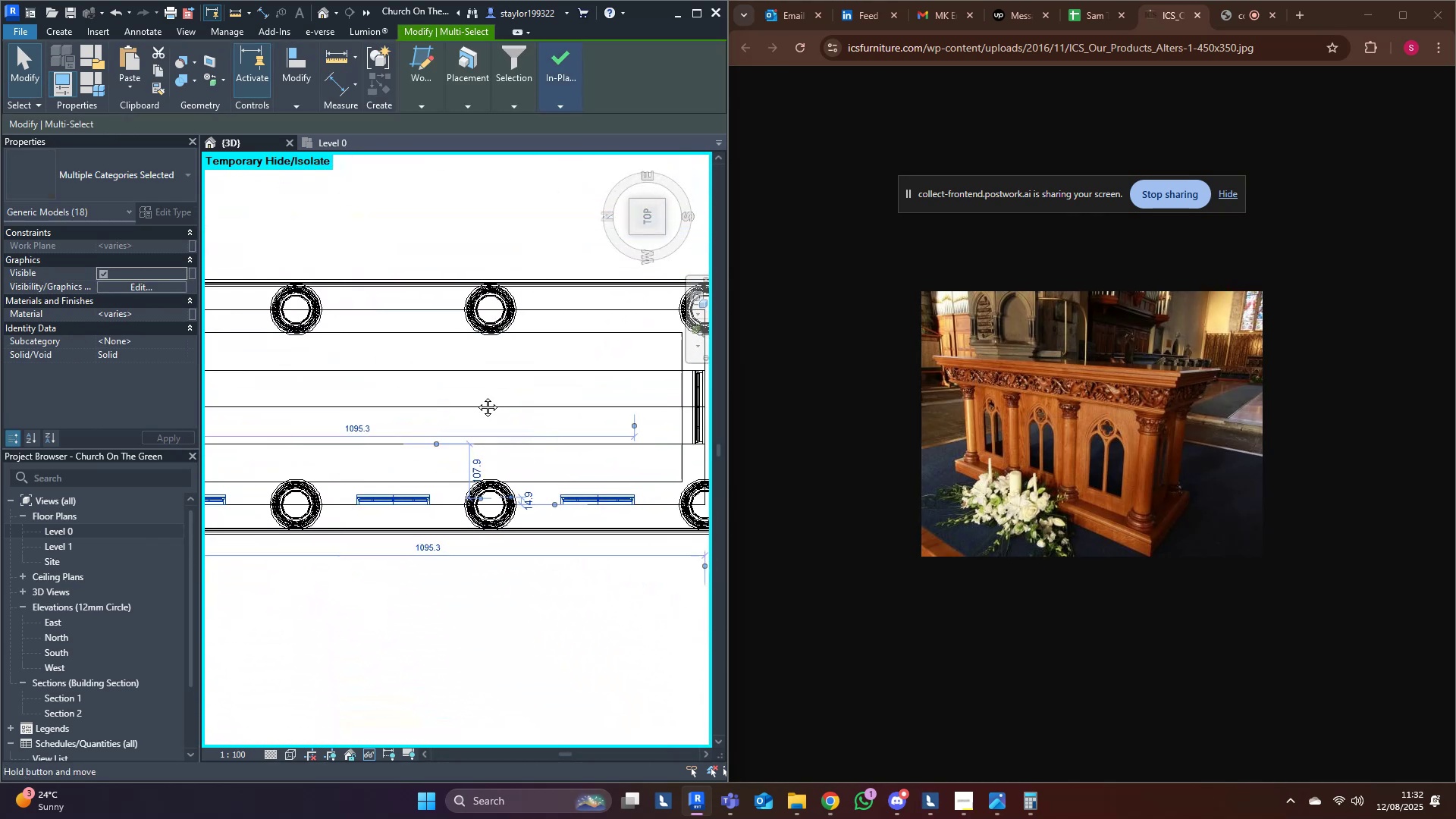 
key(D)
 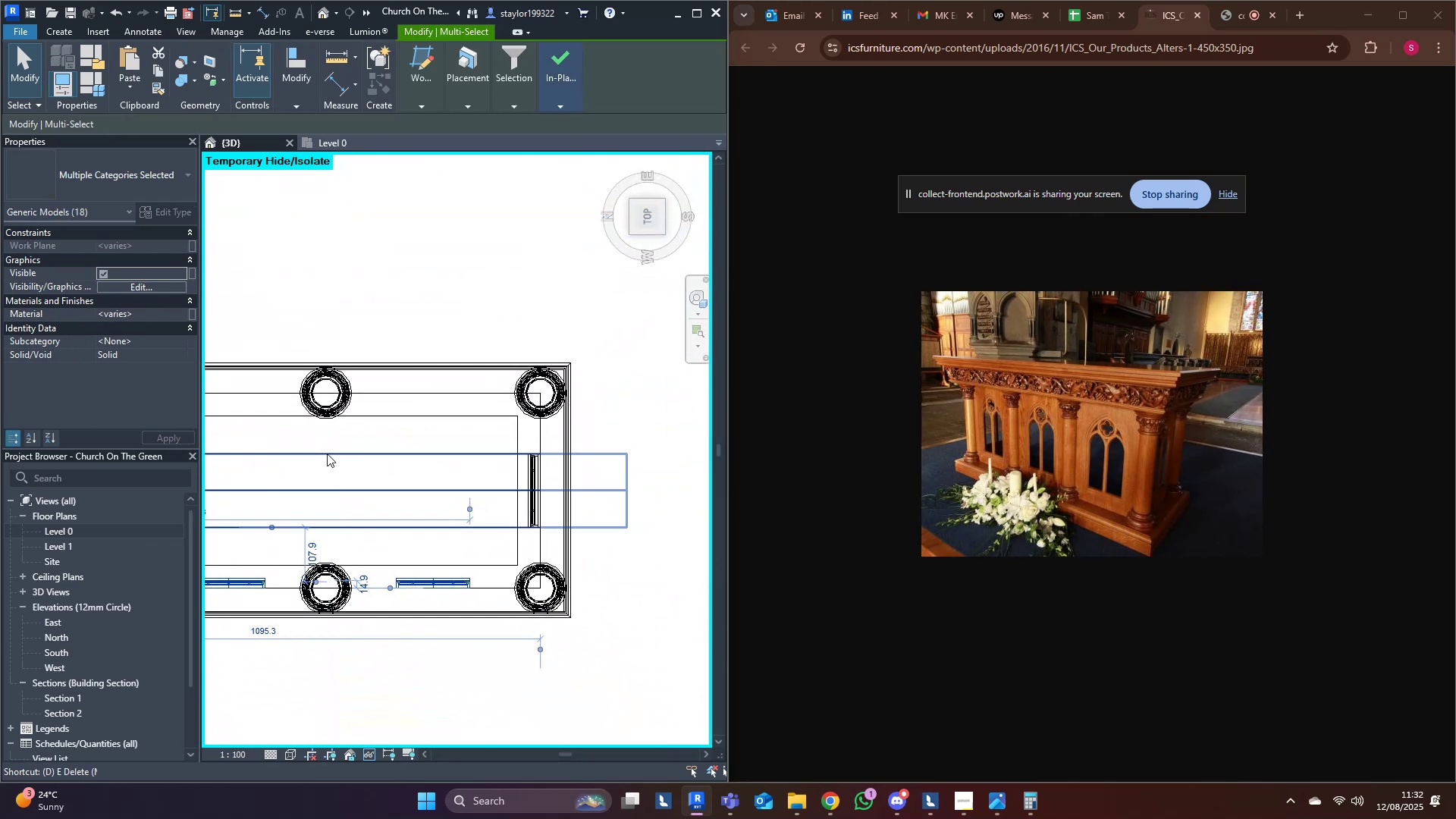 
scroll: coordinate [479, 463], scroll_direction: up, amount: 5.0
 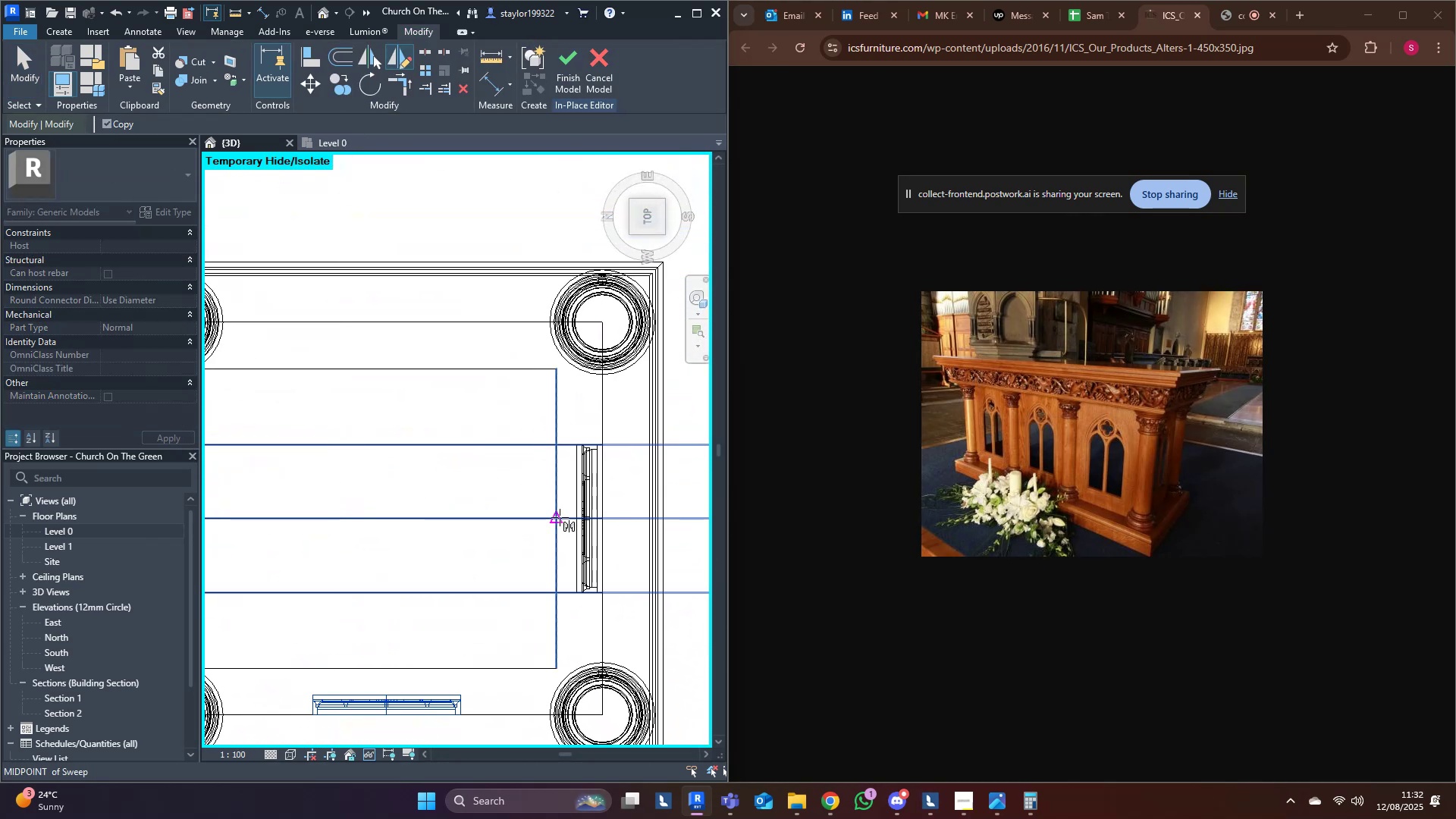 
left_click([560, 517])
 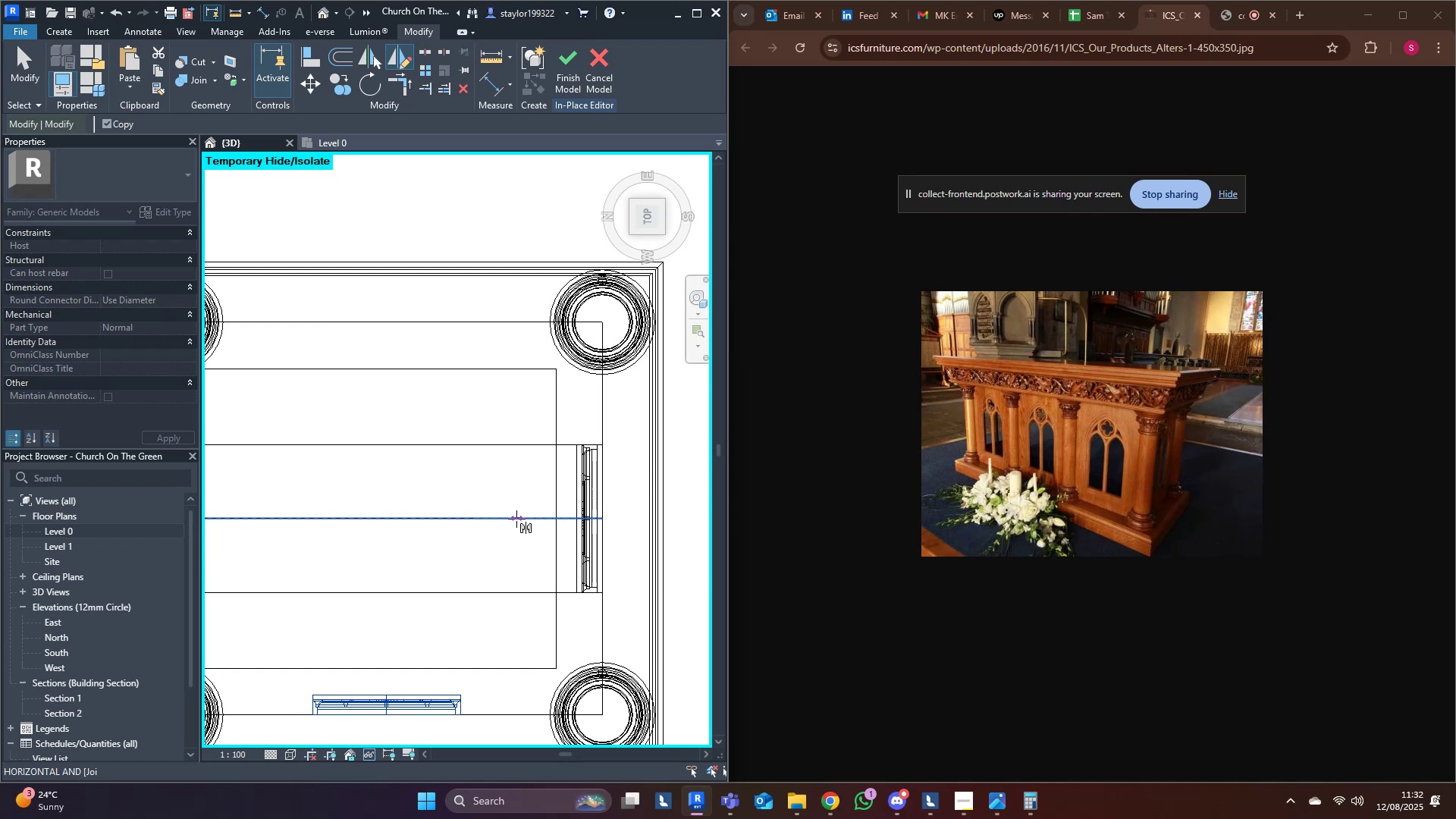 
left_click([516, 519])
 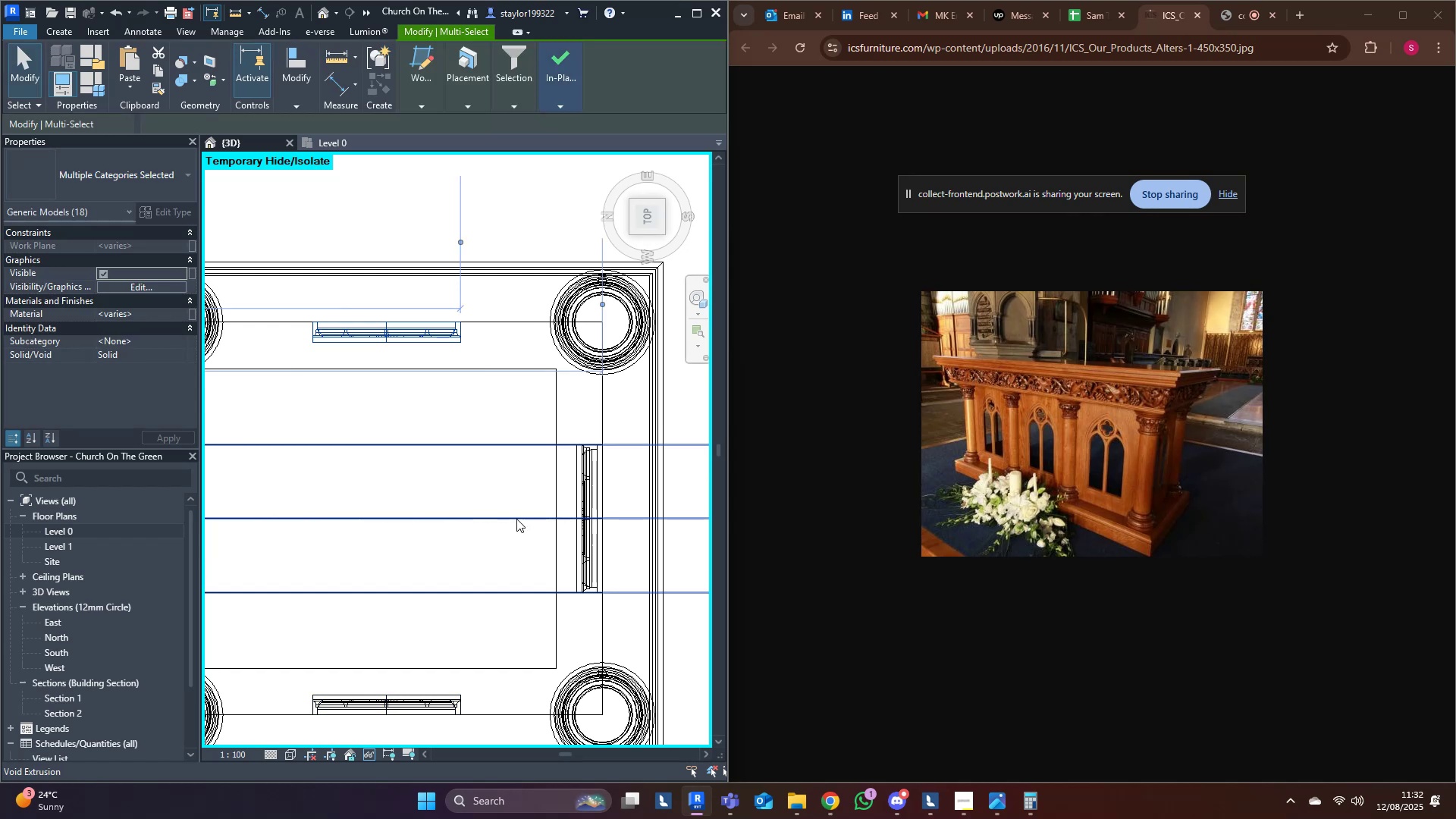 
scroll: coordinate [516, 519], scroll_direction: down, amount: 5.0
 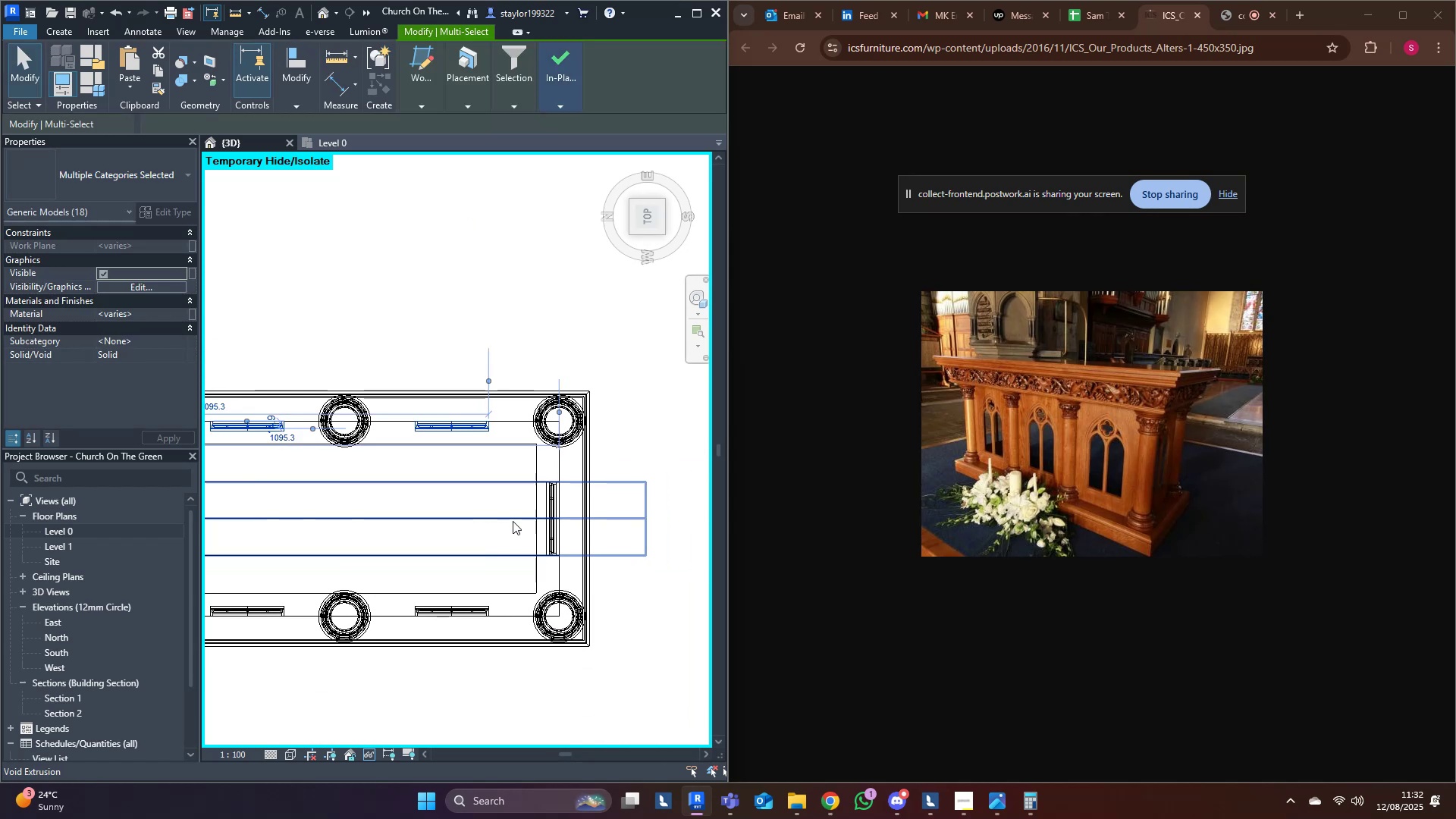 
hold_key(key=ShiftLeft, duration=0.33)
 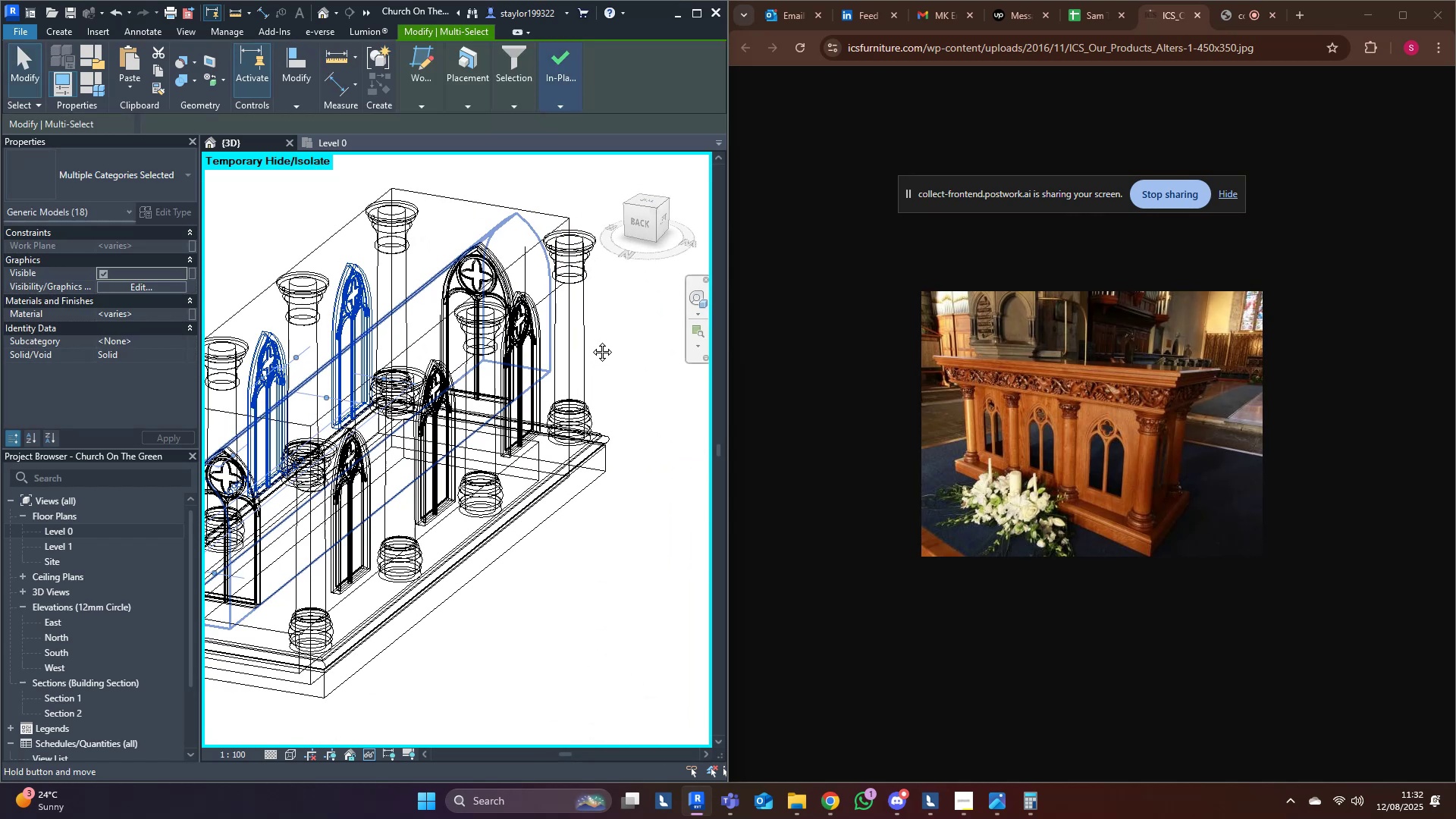 
key(Escape)
 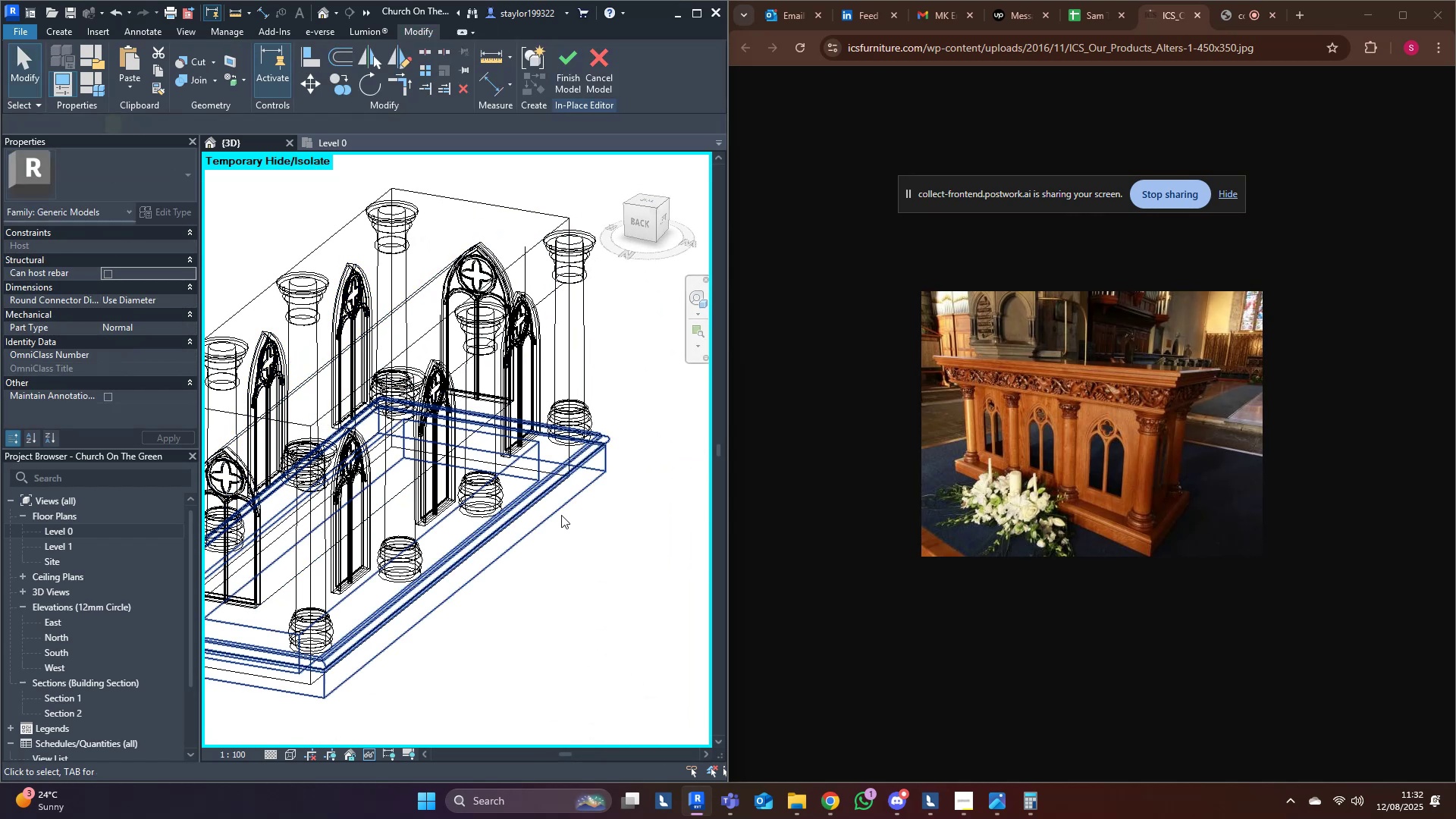 
left_click([576, 592])
 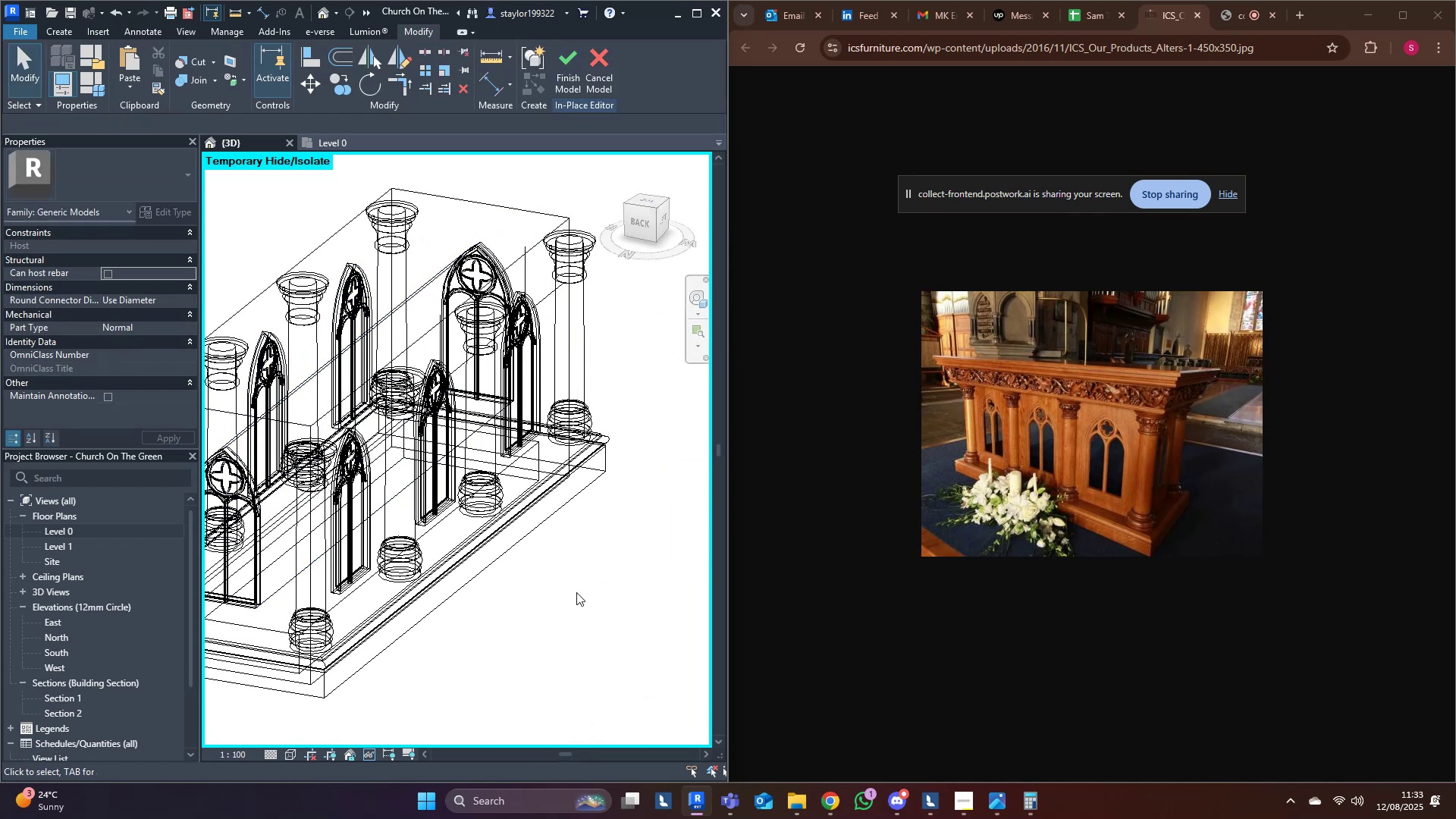 
scroll: coordinate [563, 580], scroll_direction: down, amount: 8.0
 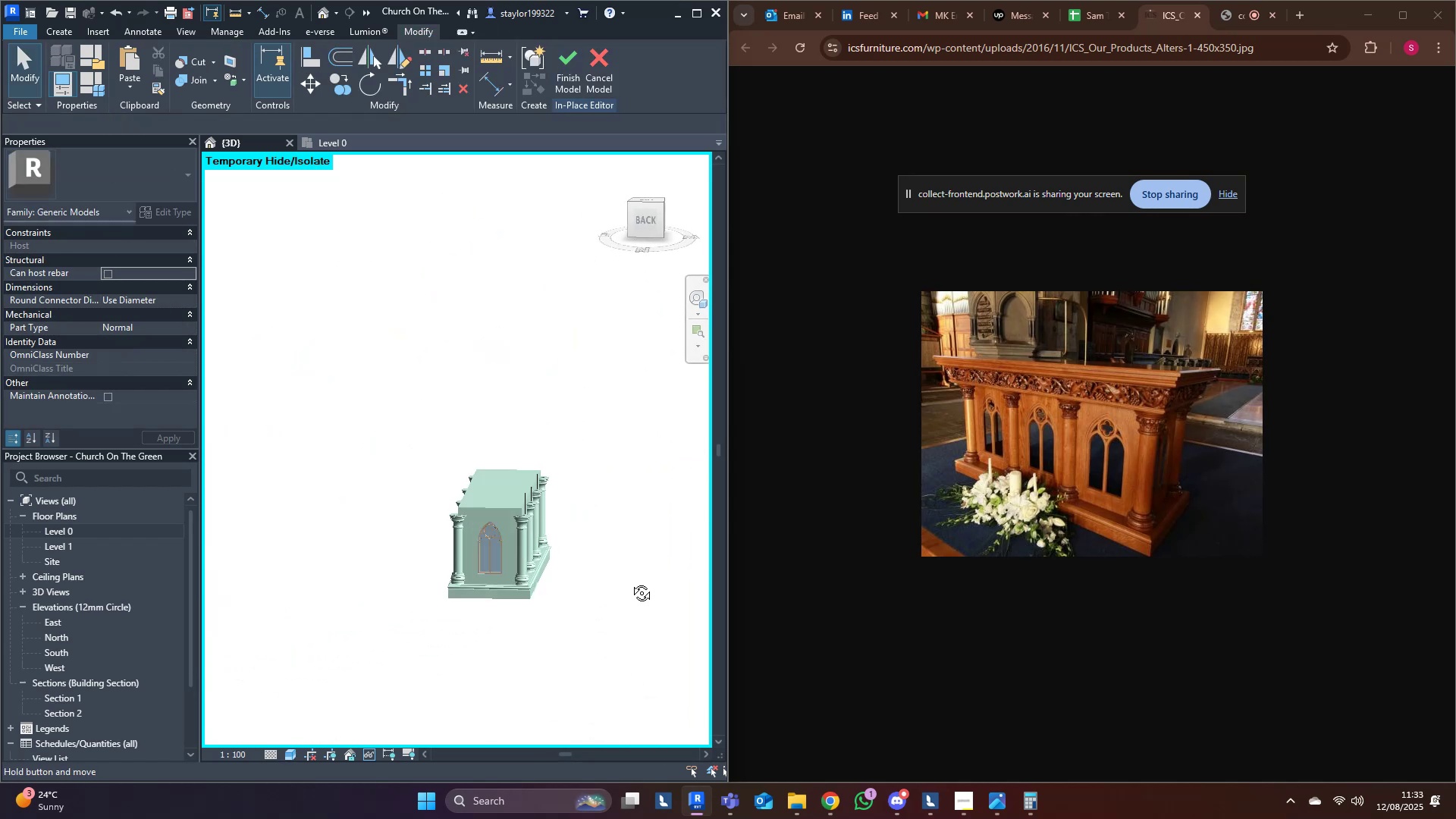 
type(sd)
 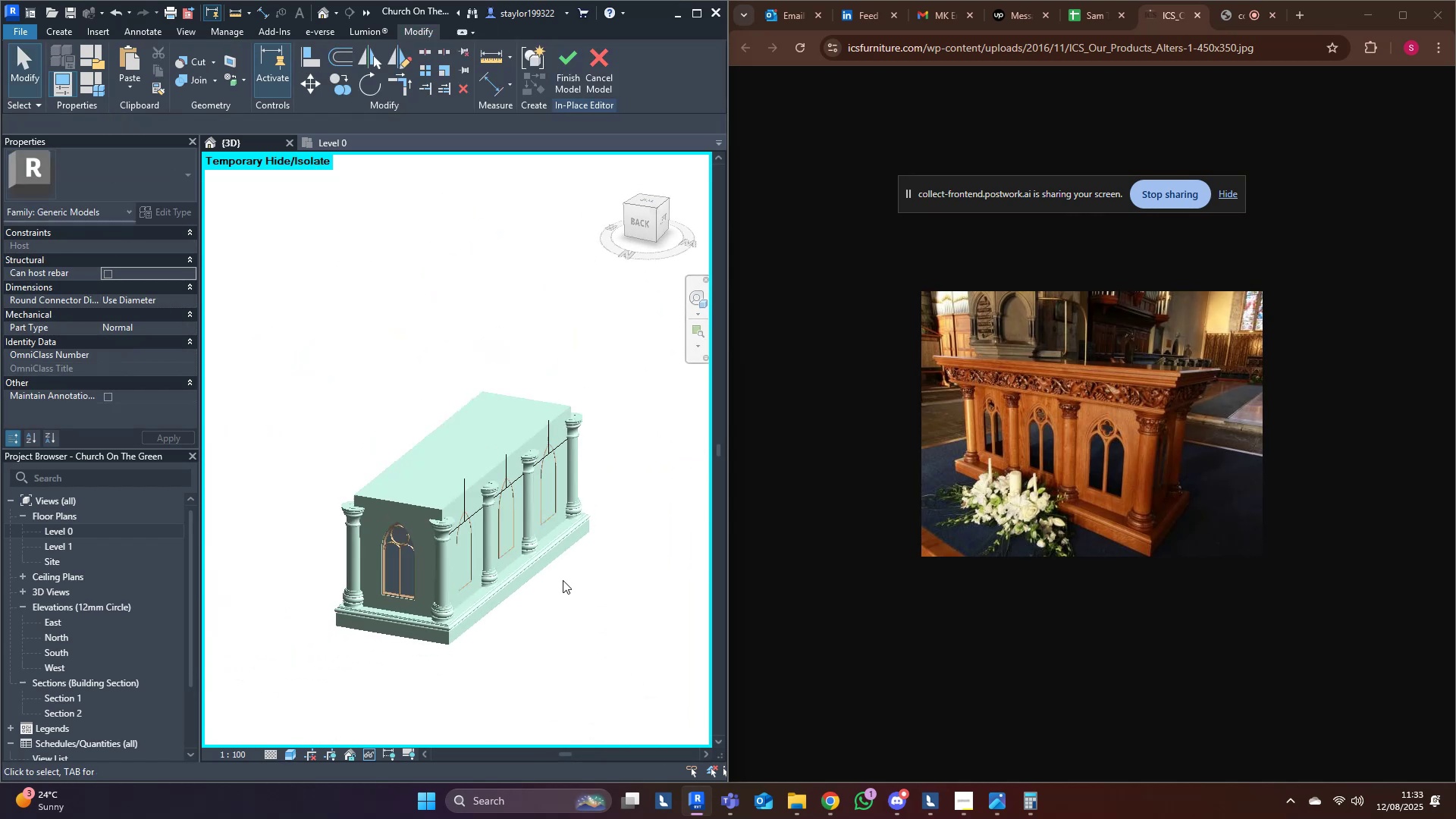 
hold_key(key=ShiftLeft, duration=0.53)
 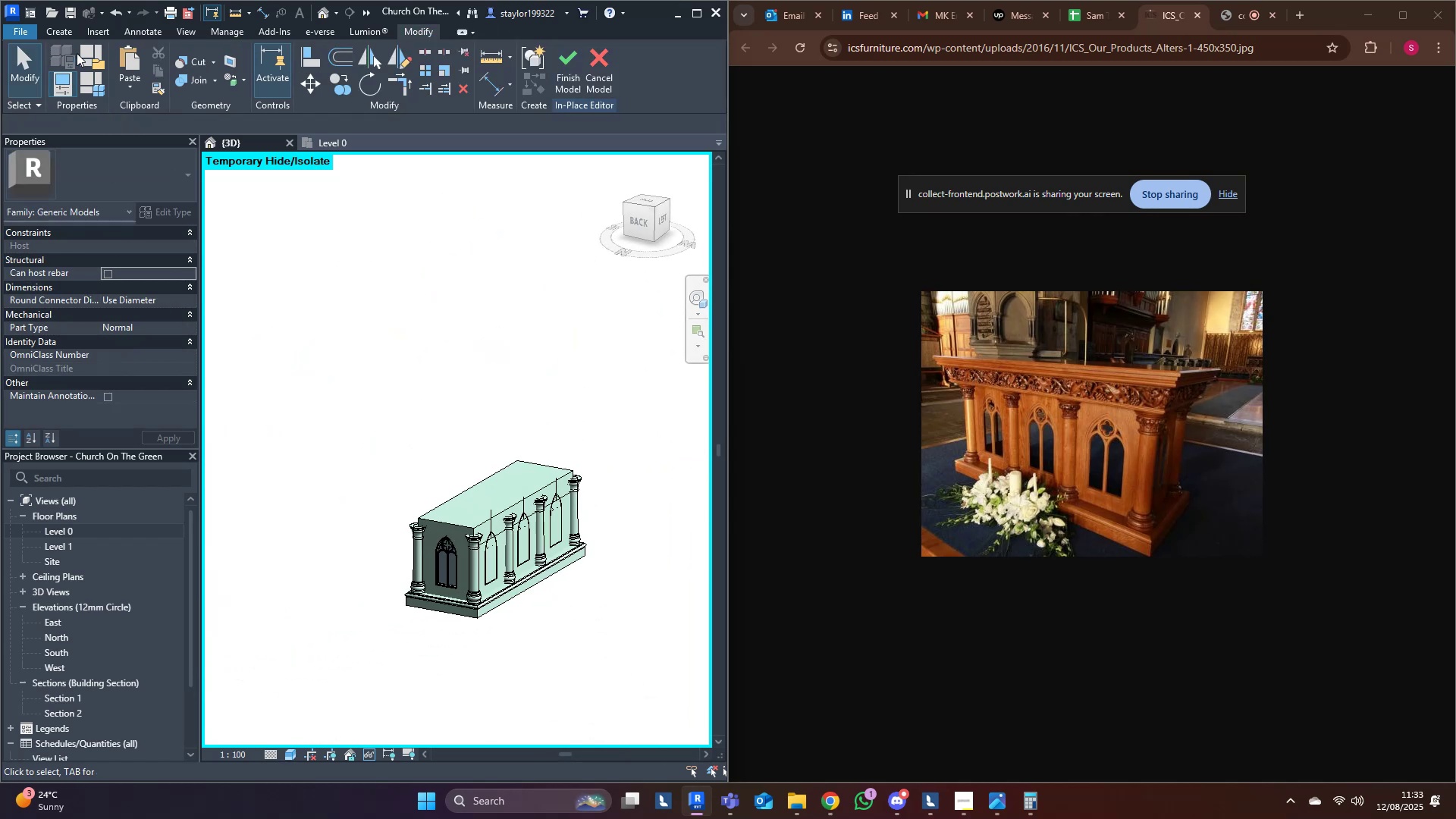 
left_click_drag(start_coordinate=[70, 24], to_coordinate=[70, 29])
 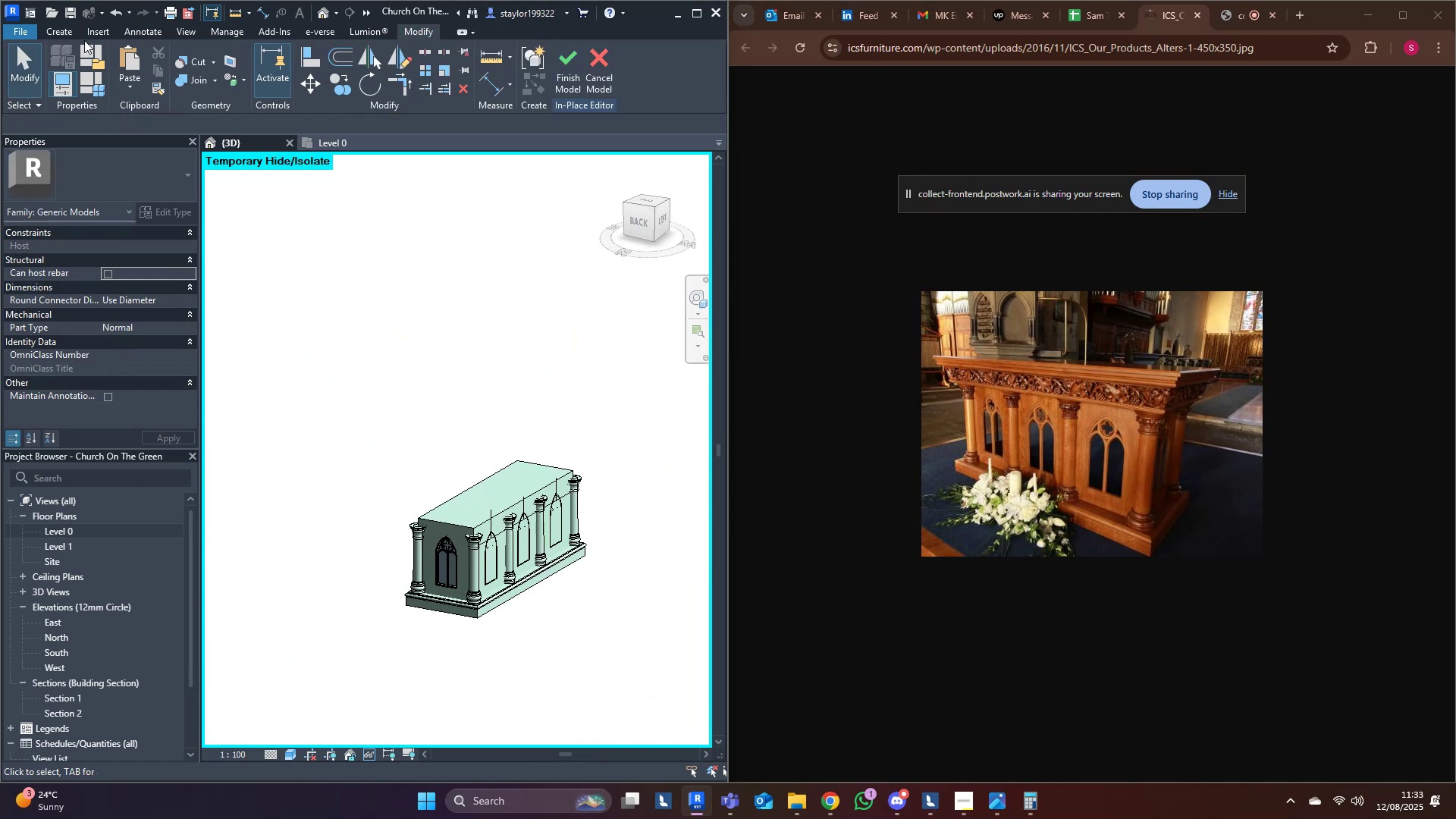 
left_click([54, 30])
 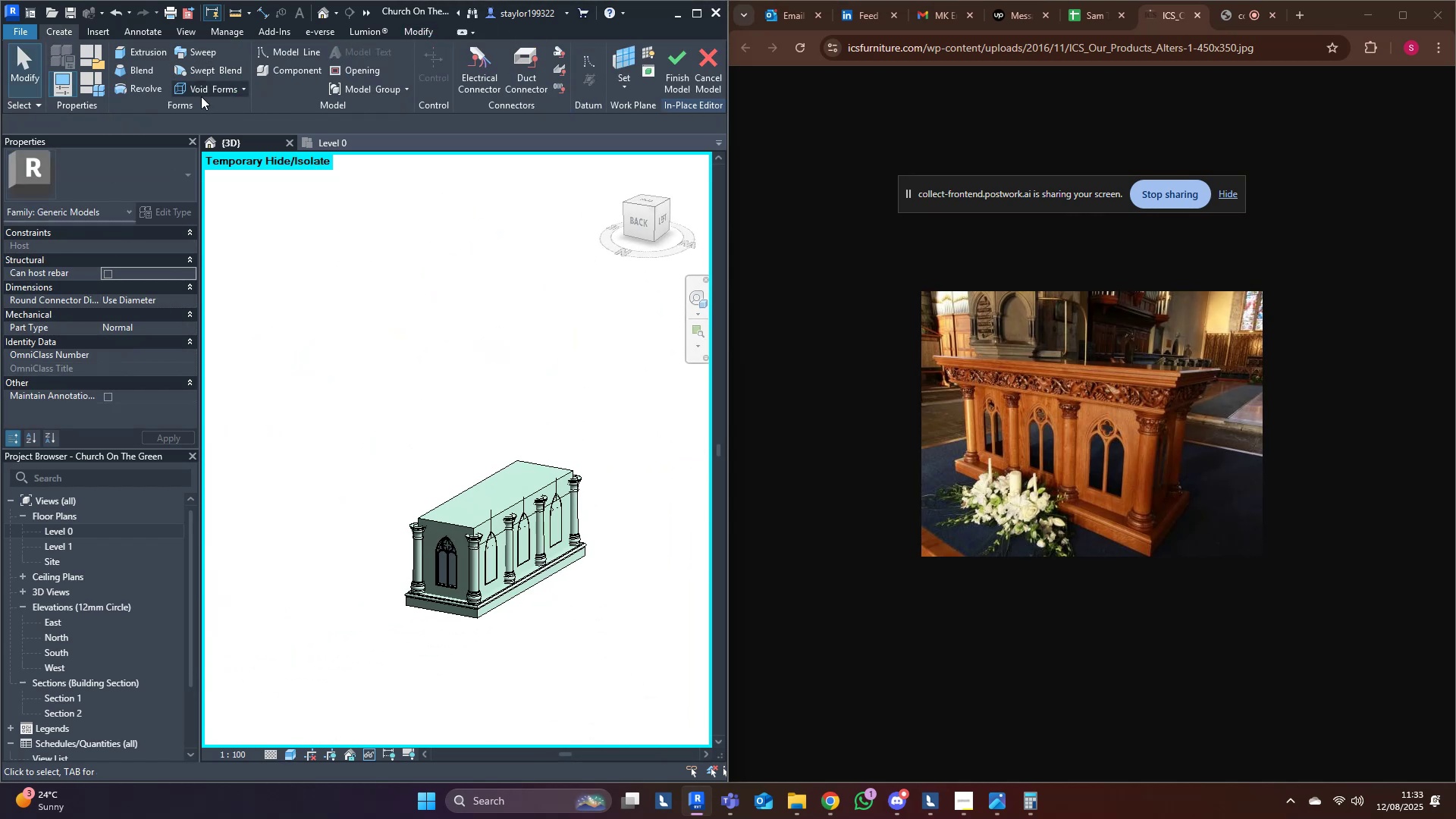 
left_click([206, 79])
 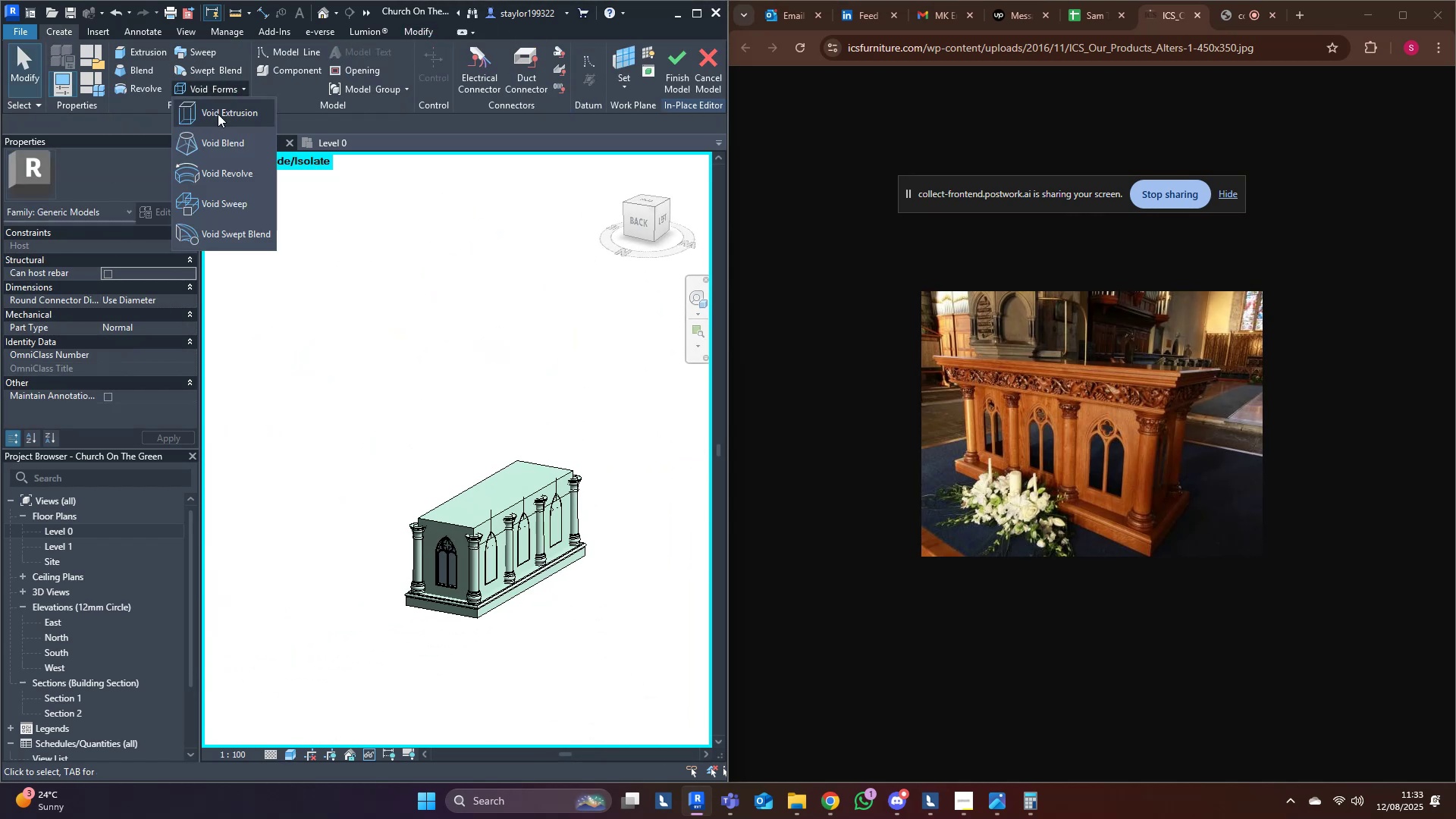 
triple_click([218, 121])
 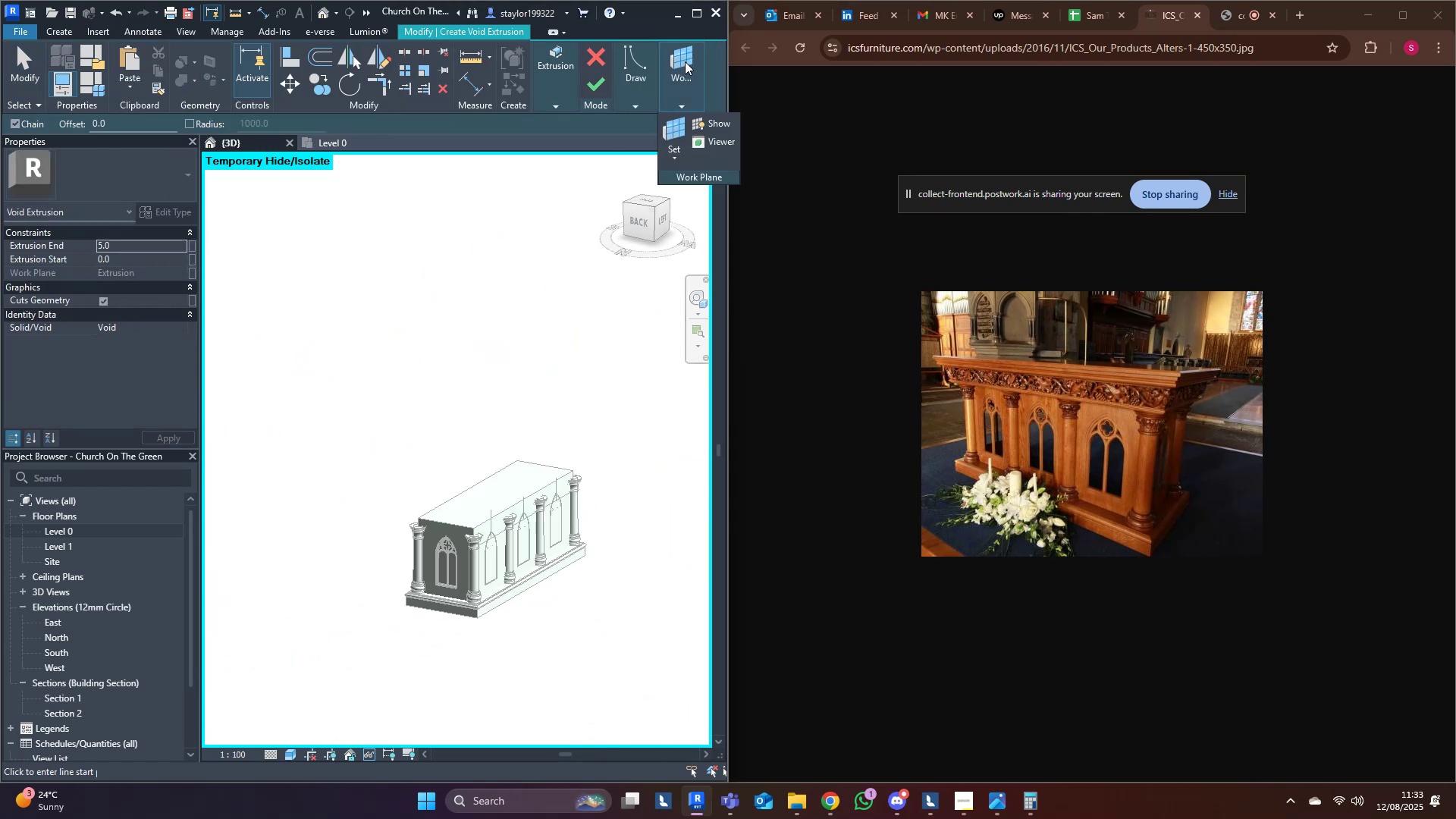 
left_click([673, 132])
 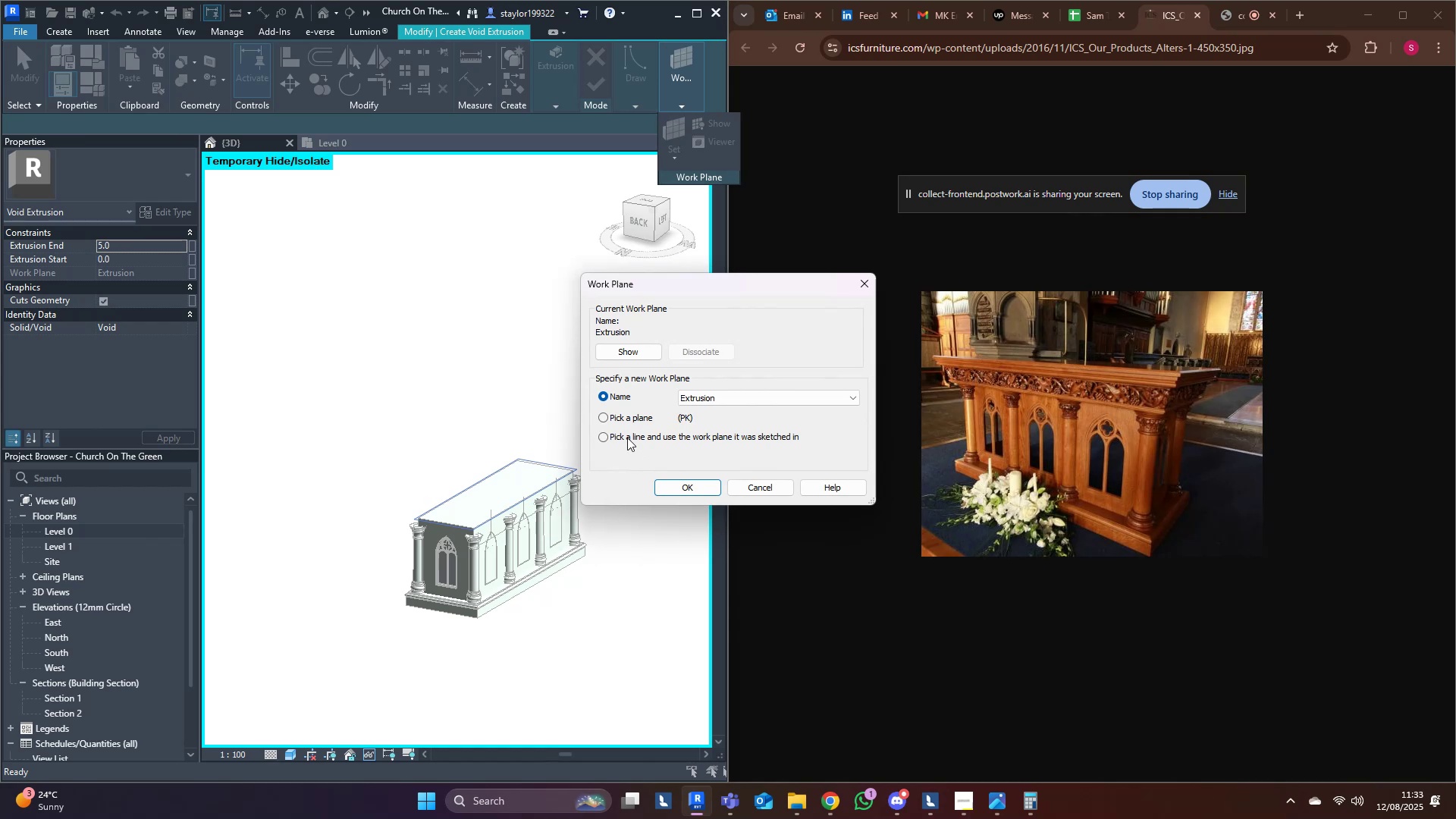 
left_click([607, 414])
 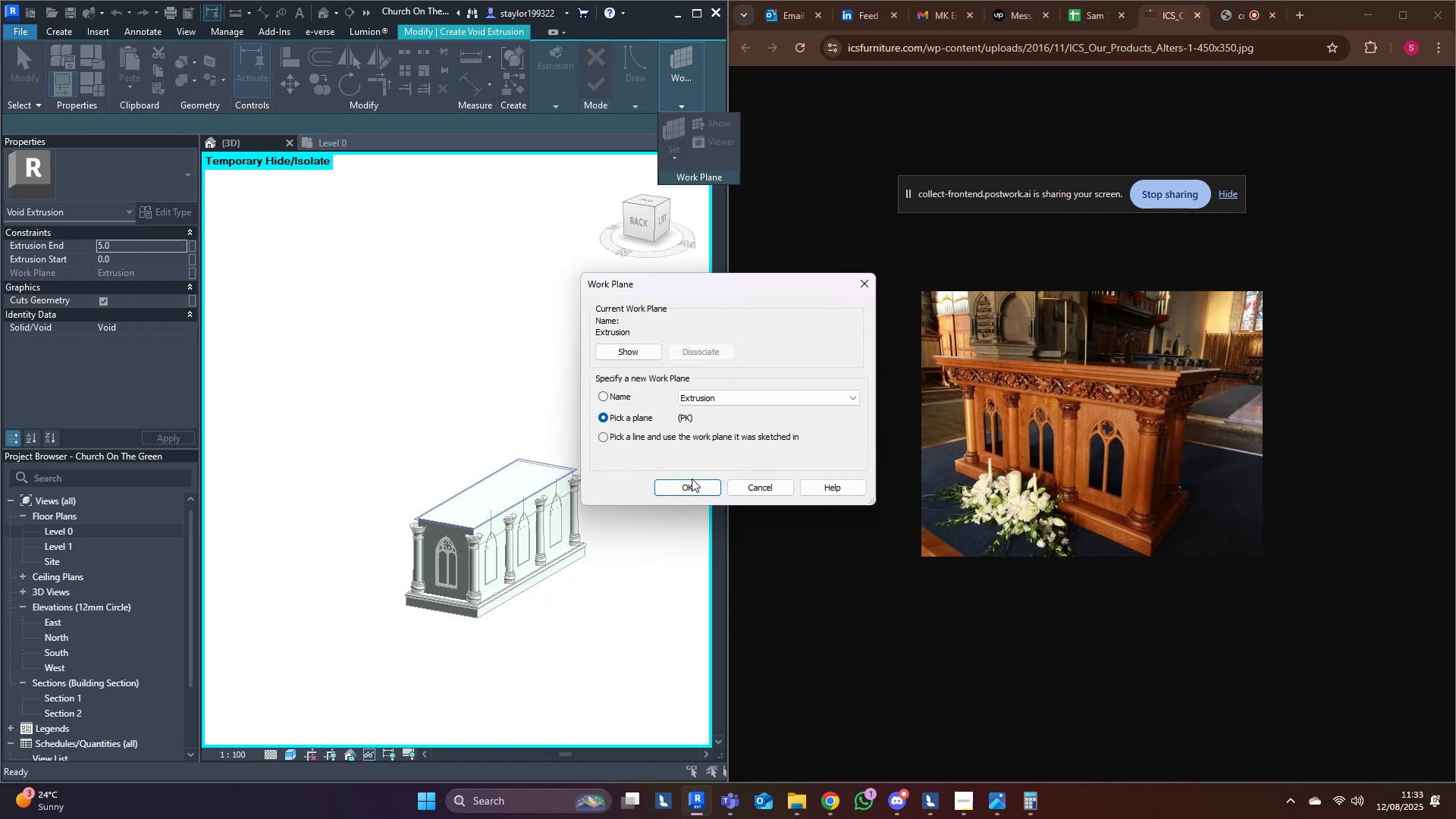 
left_click([692, 480])
 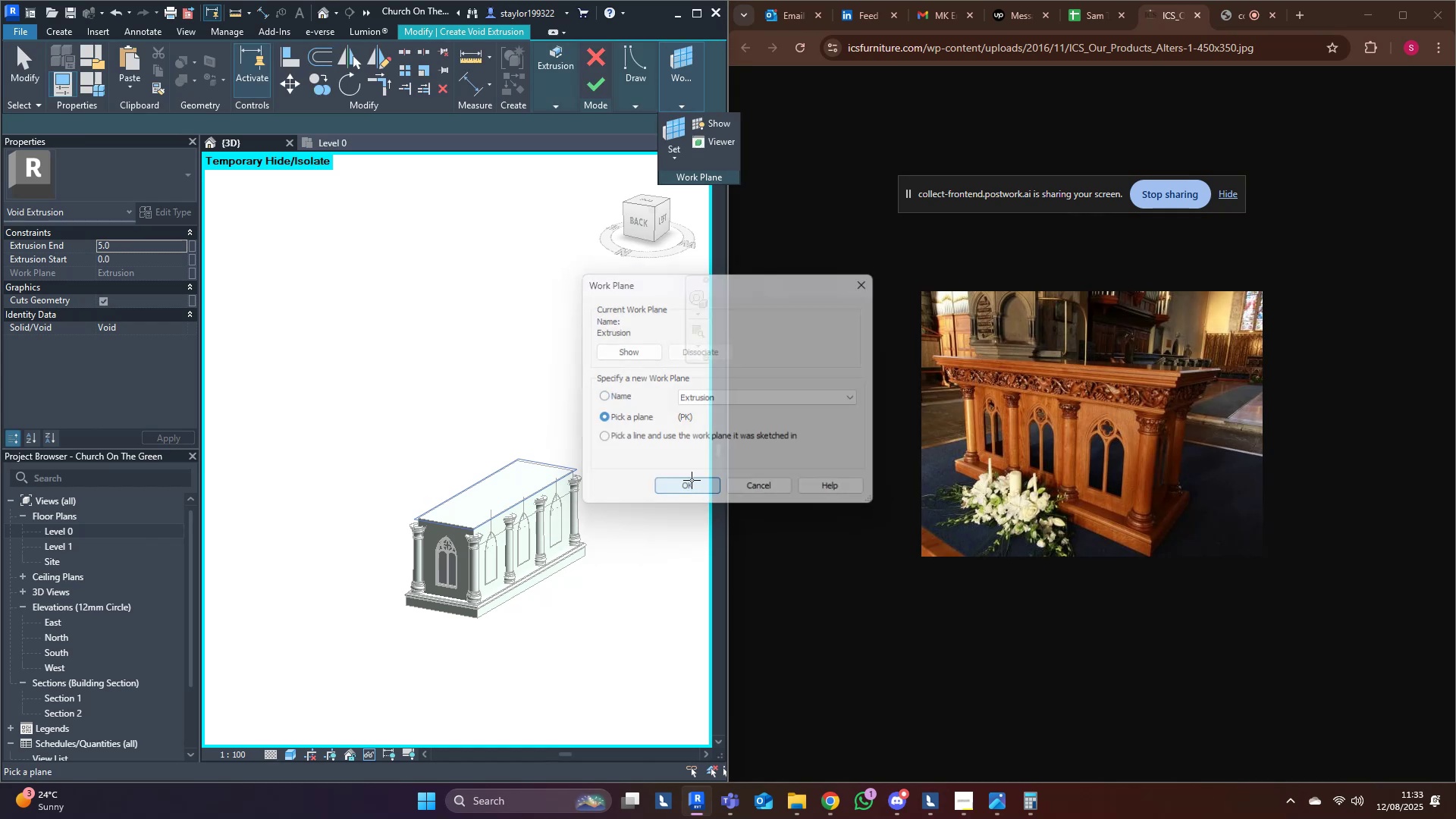 
key(Shift+ShiftLeft)
 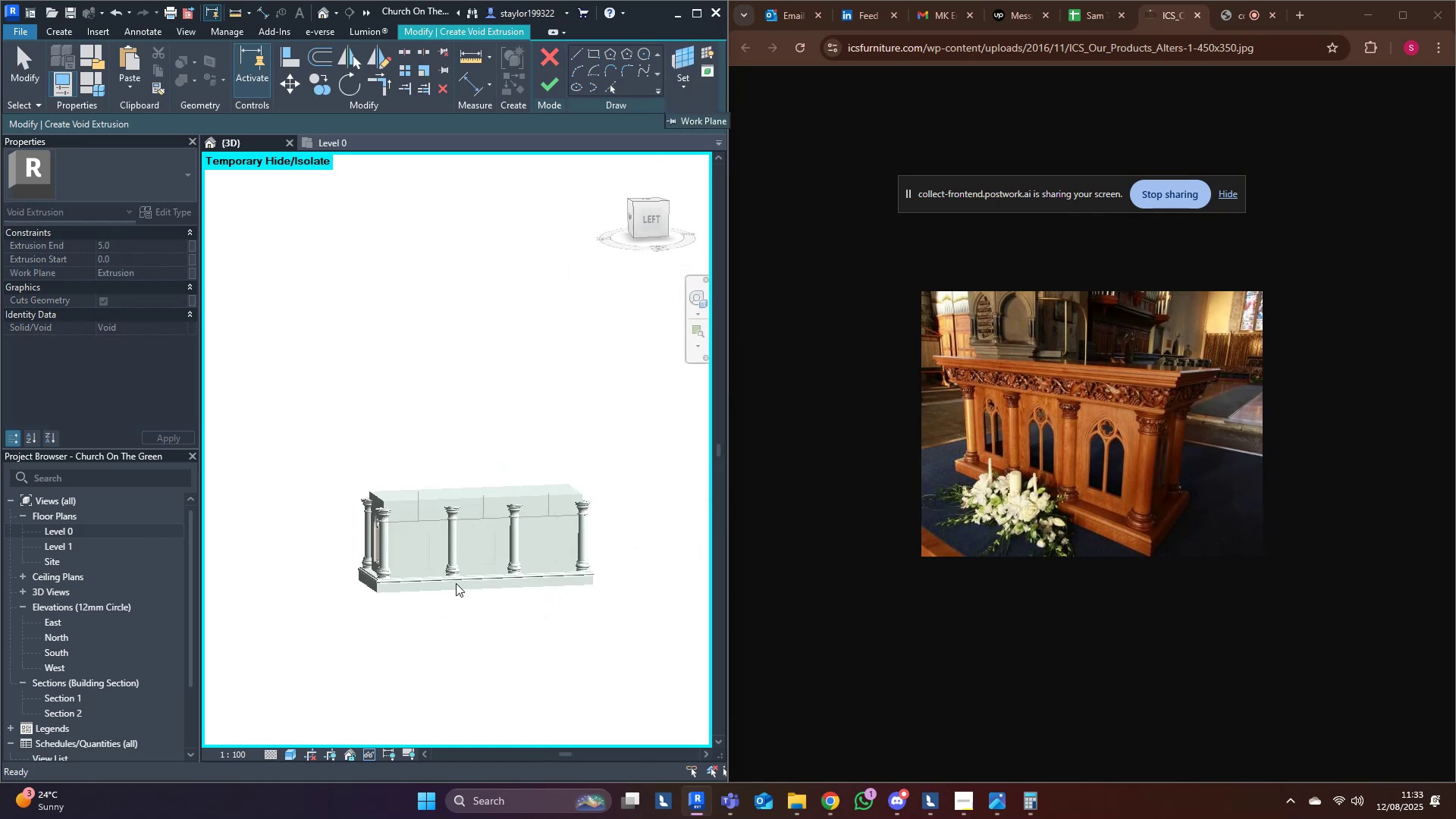 
scroll: coordinate [388, 498], scroll_direction: up, amount: 8.0
 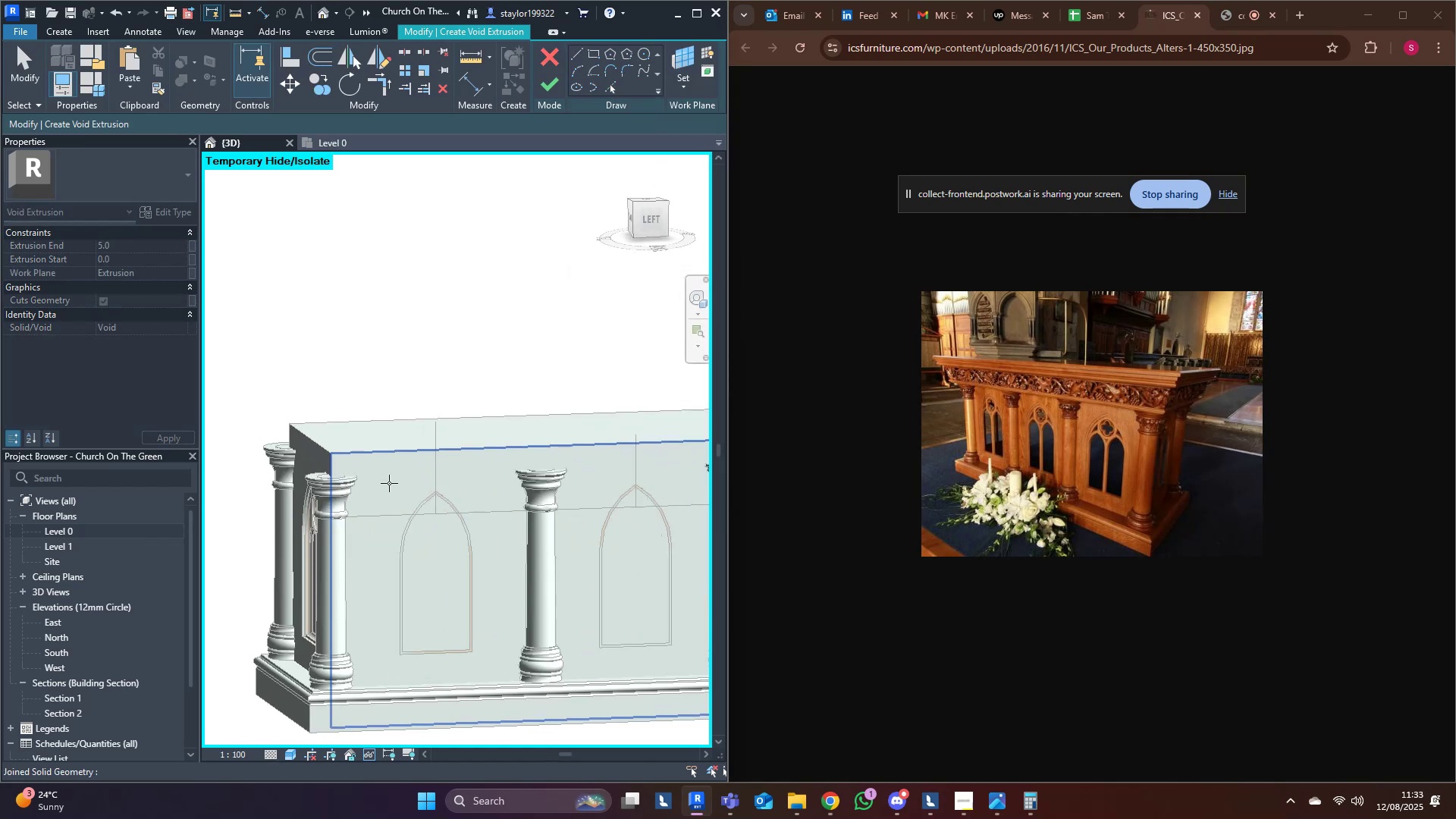 
left_click([389, 483])
 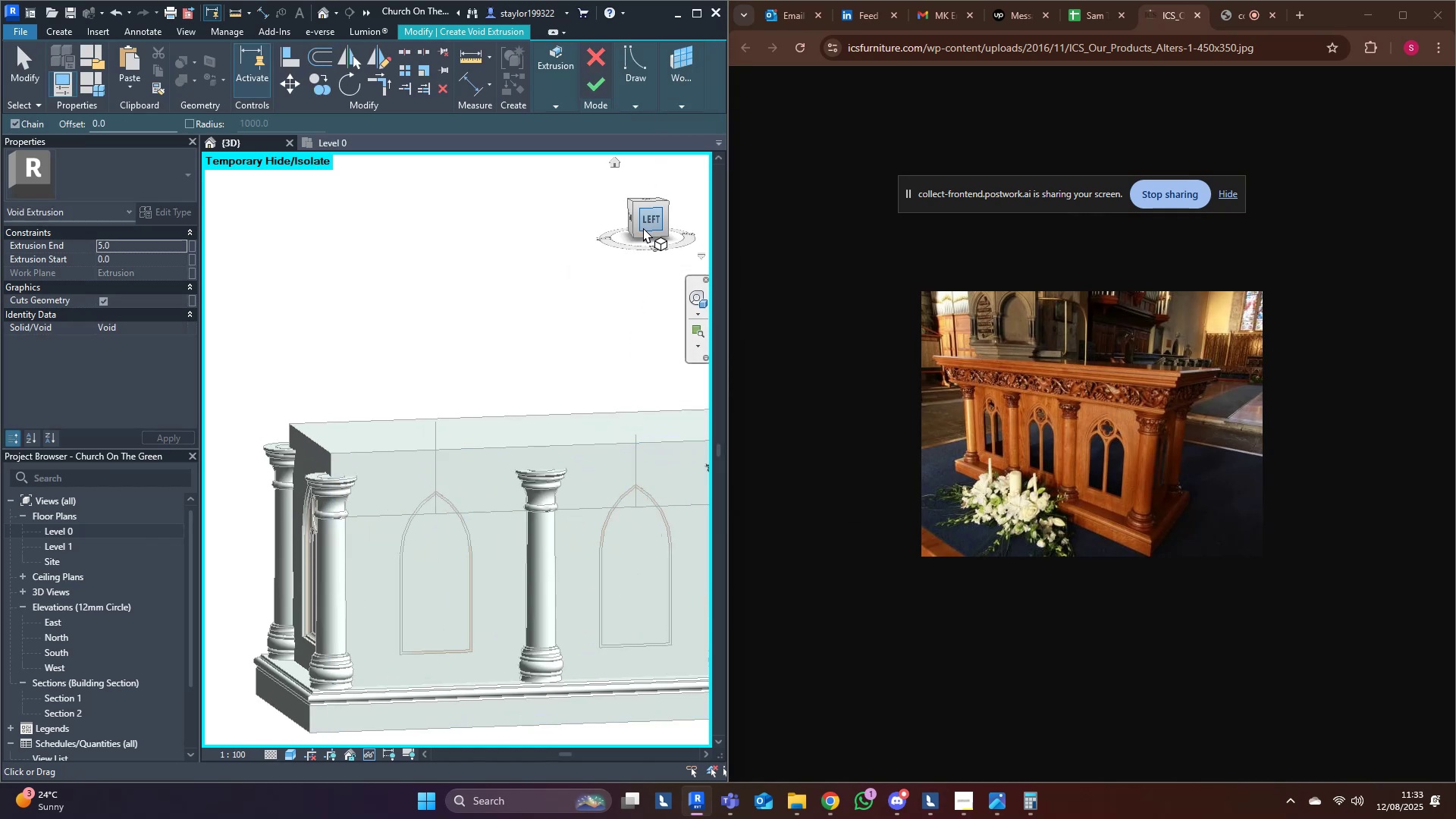 
left_click([651, 224])
 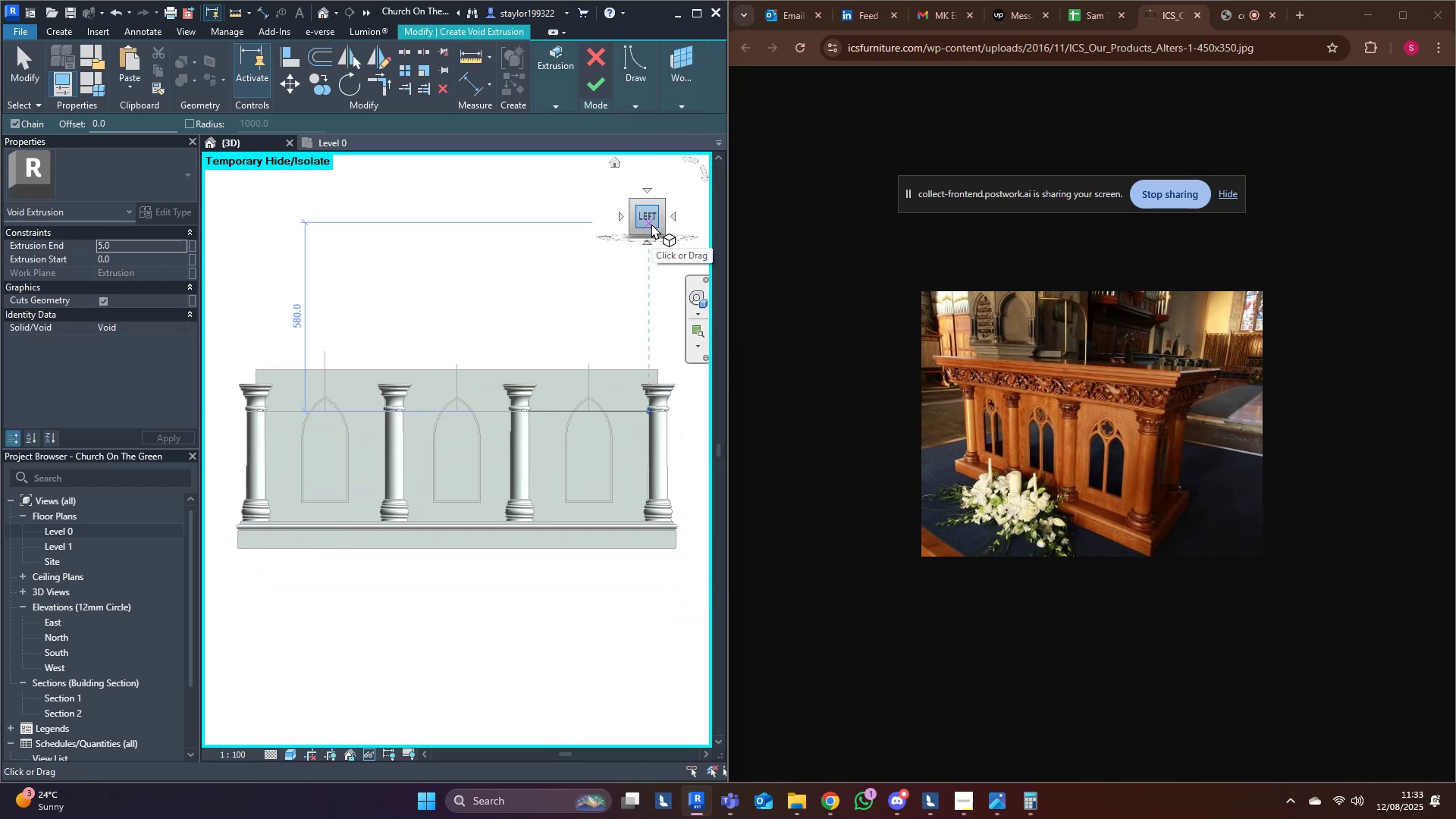 
wait(7.79)
 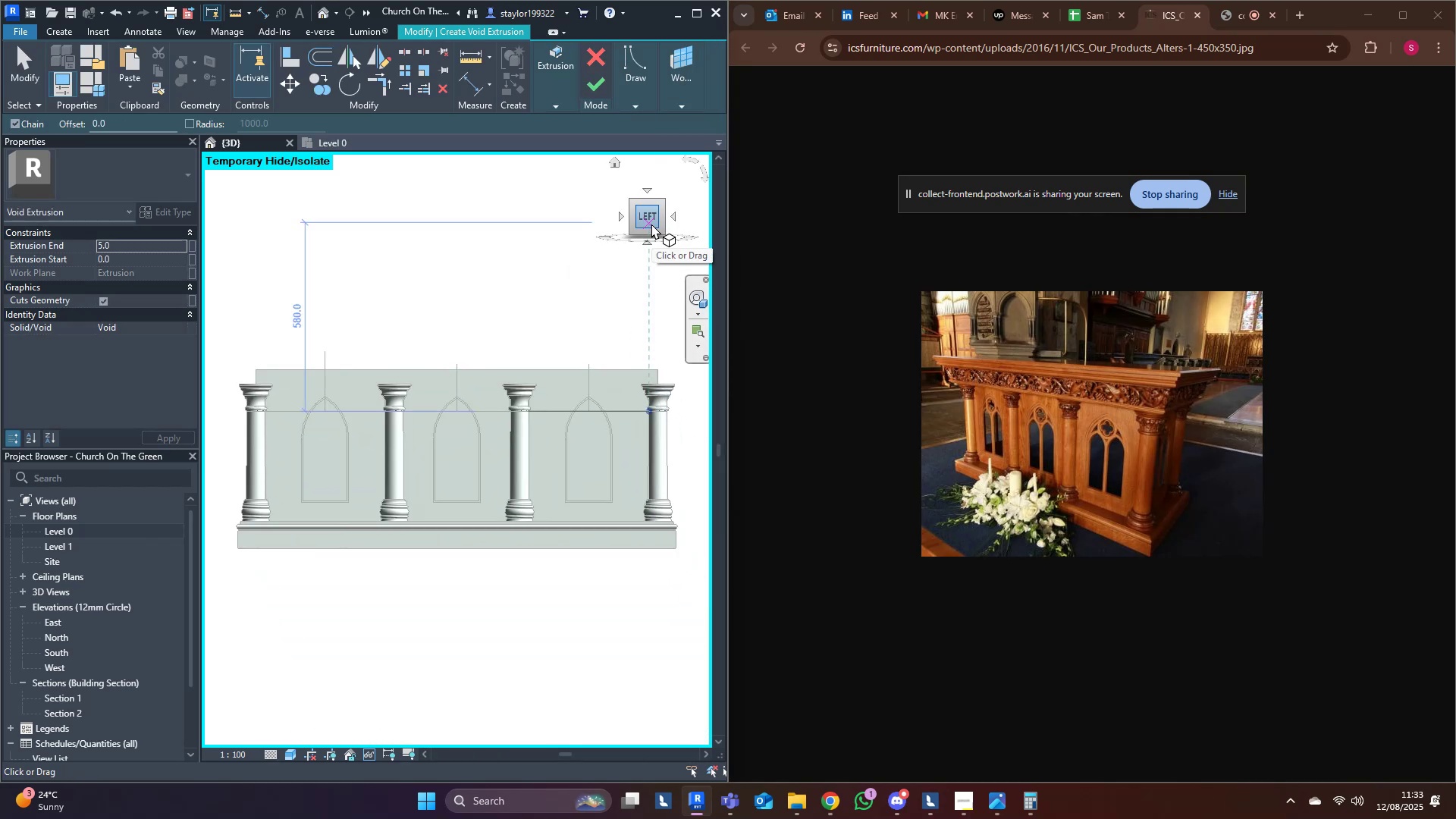 
scroll: coordinate [290, 409], scroll_direction: up, amount: 7.0
 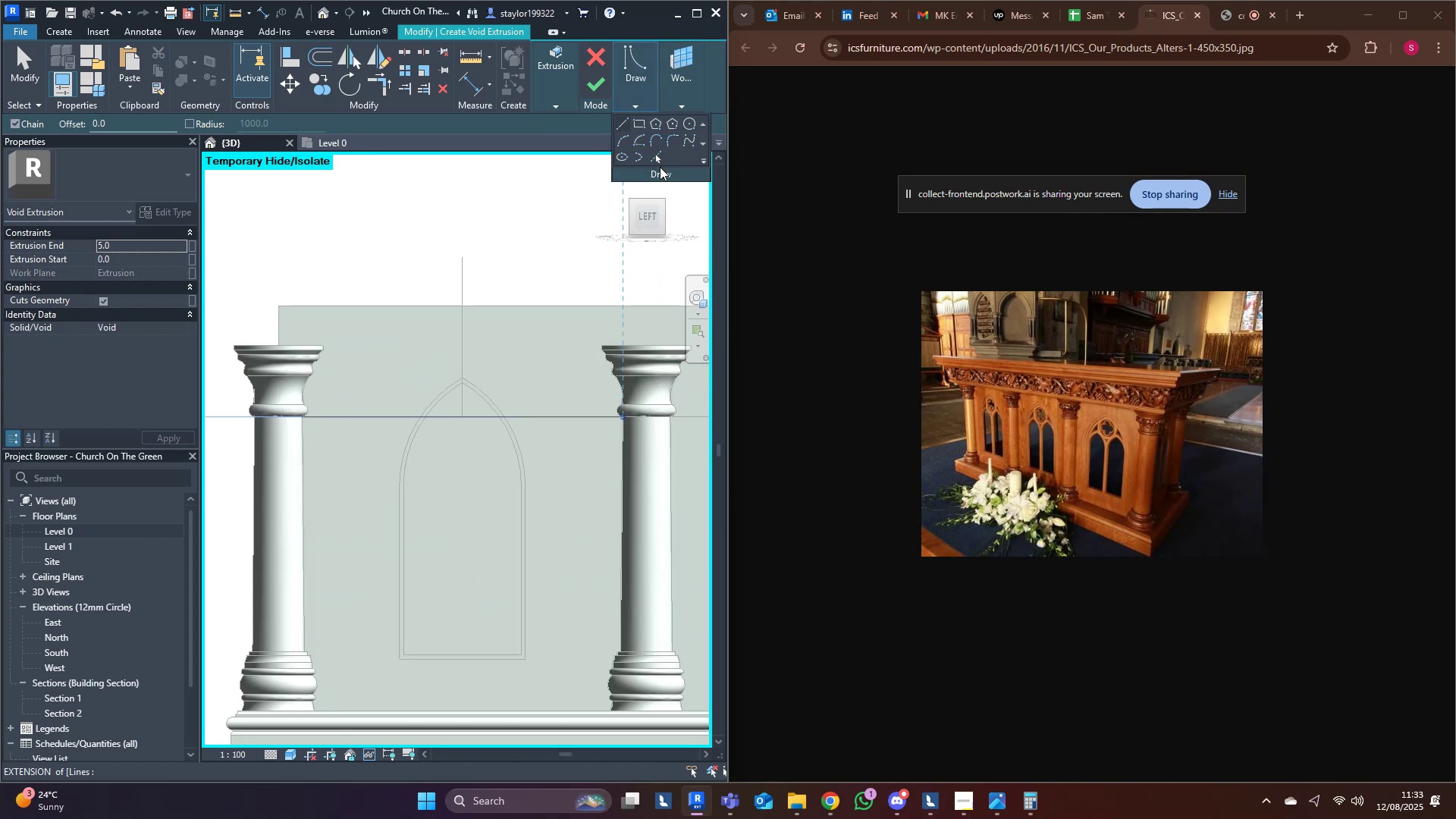 
left_click([657, 160])
 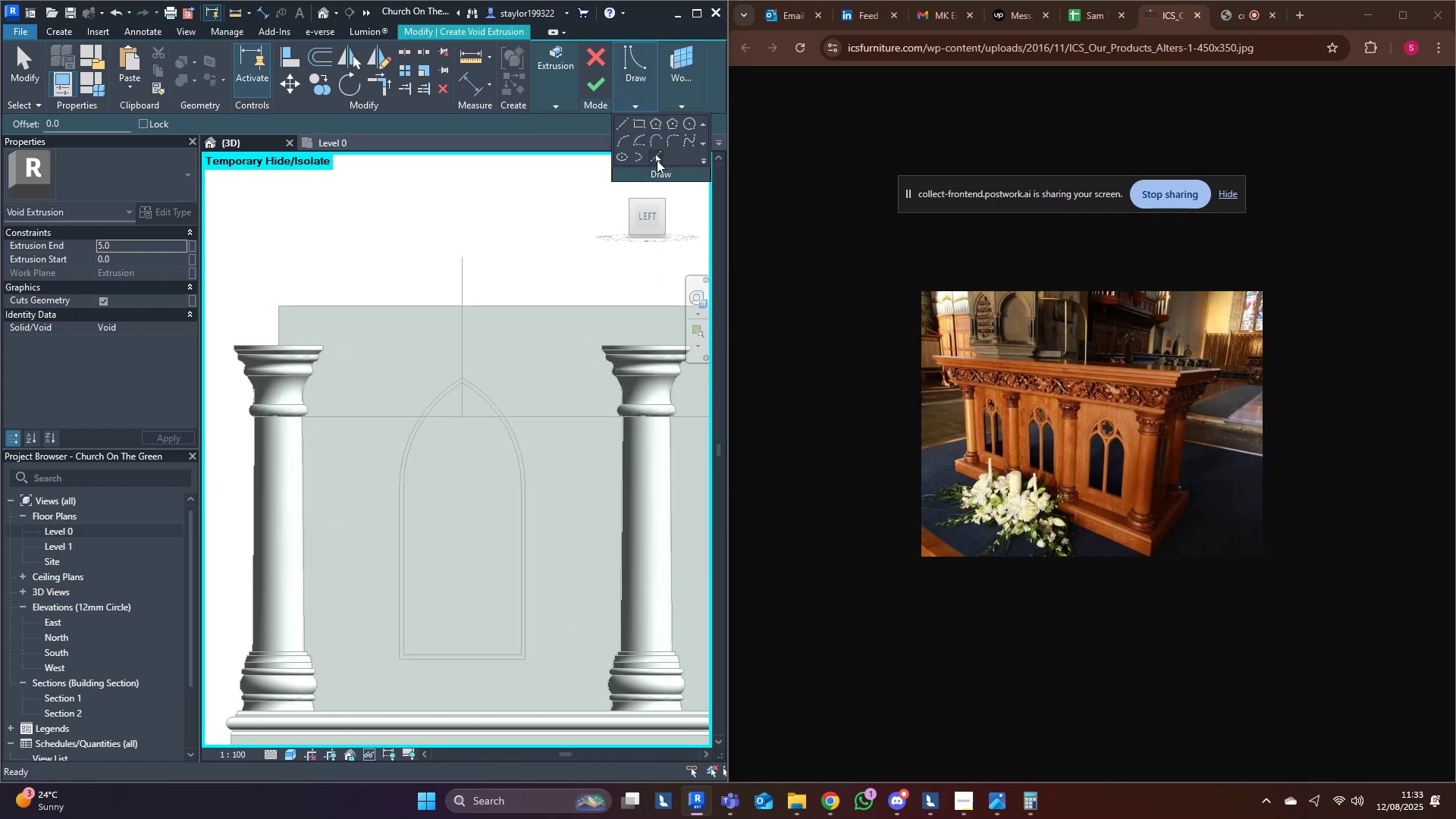 
scroll: coordinate [460, 397], scroll_direction: up, amount: 4.0
 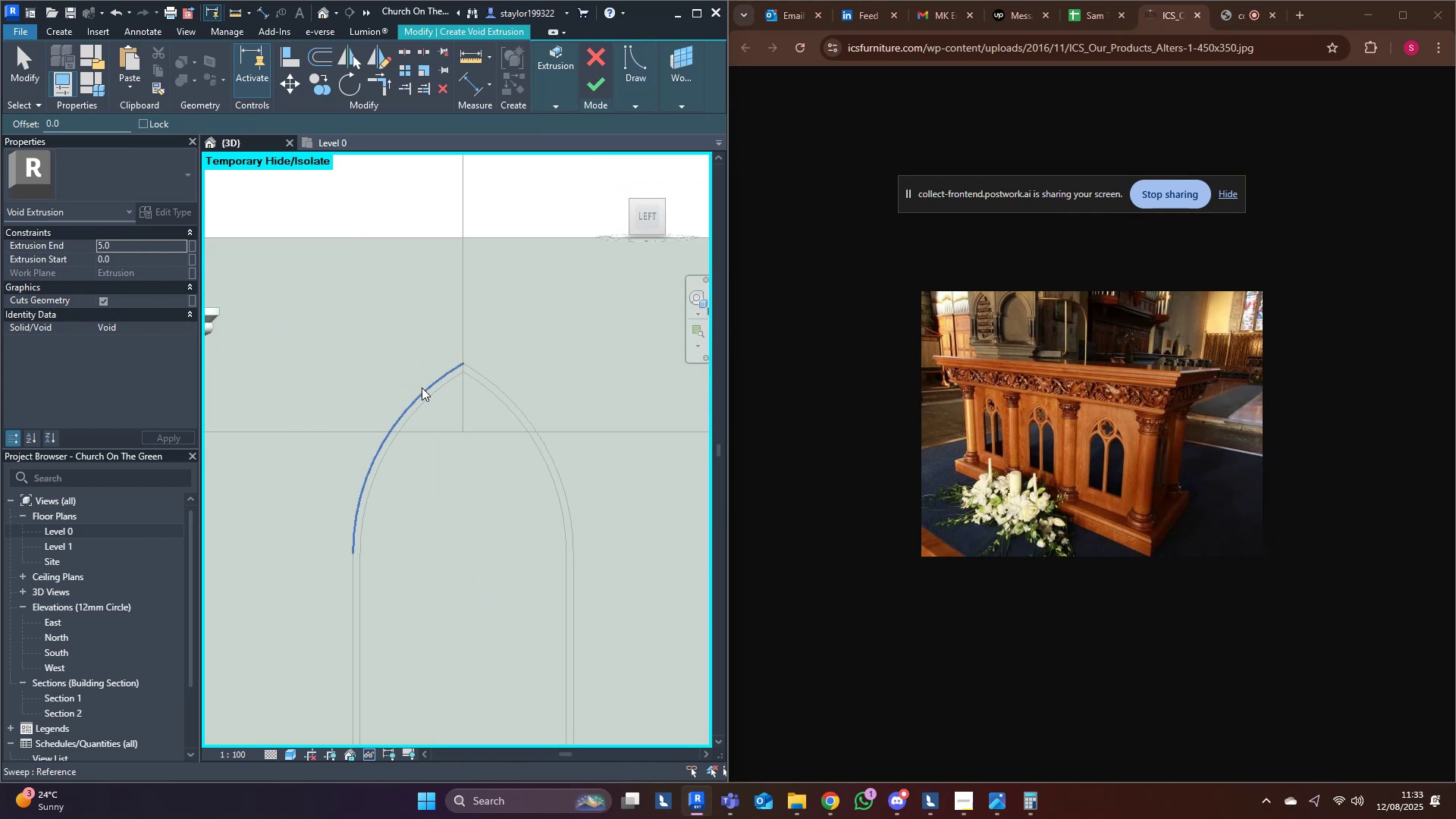 
key(Tab)
 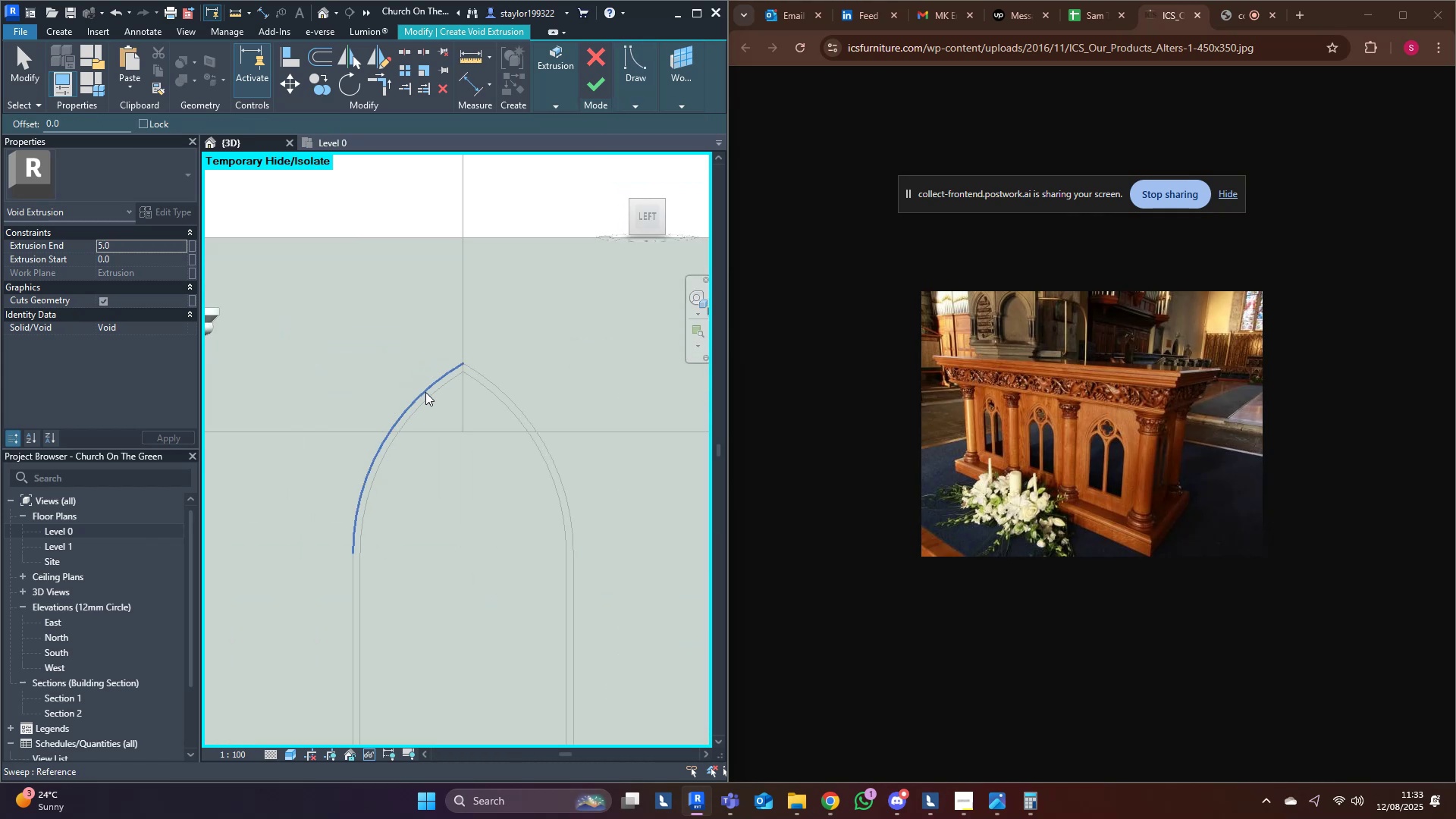 
key(Tab)
 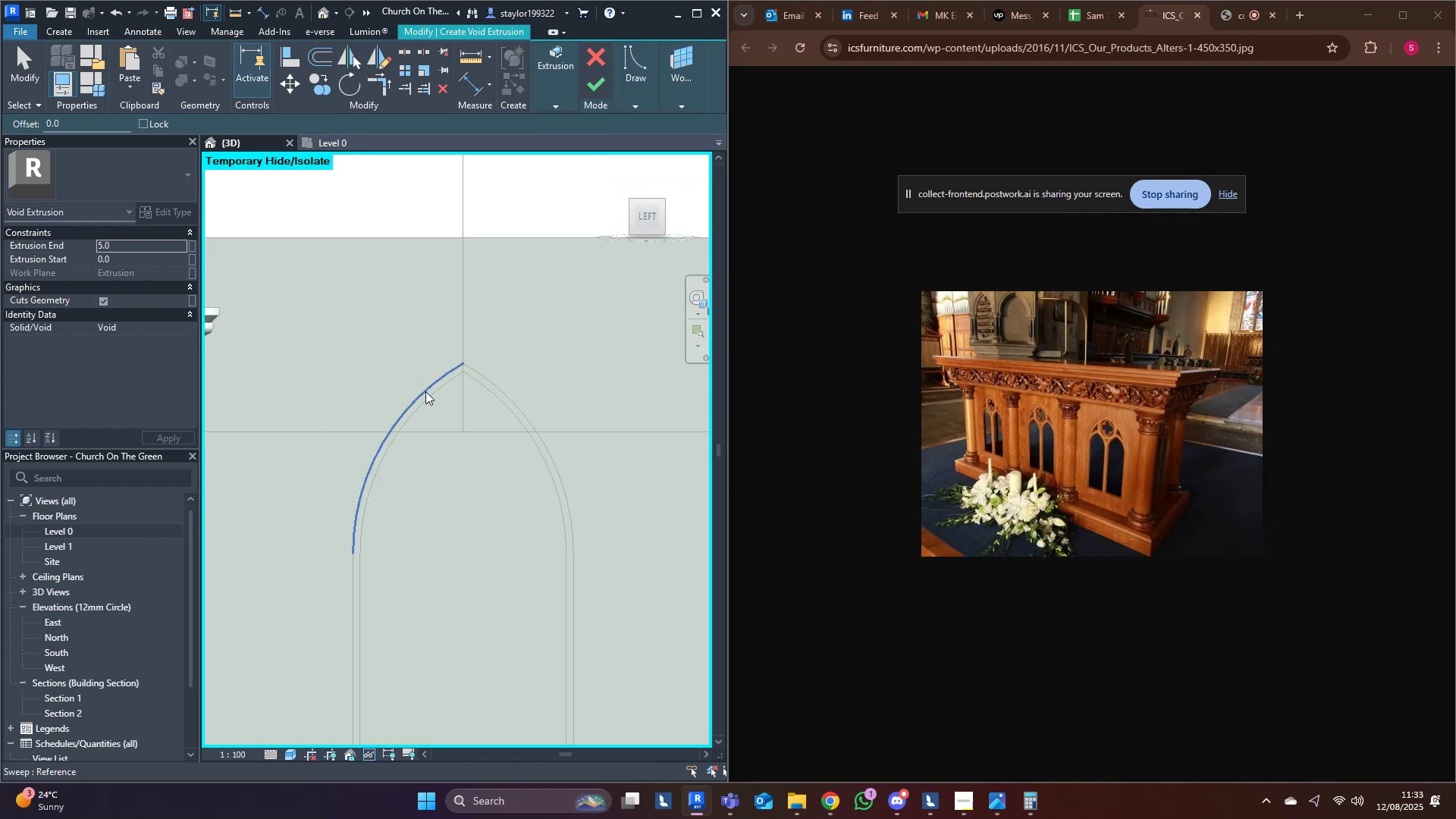 
key(Tab)
 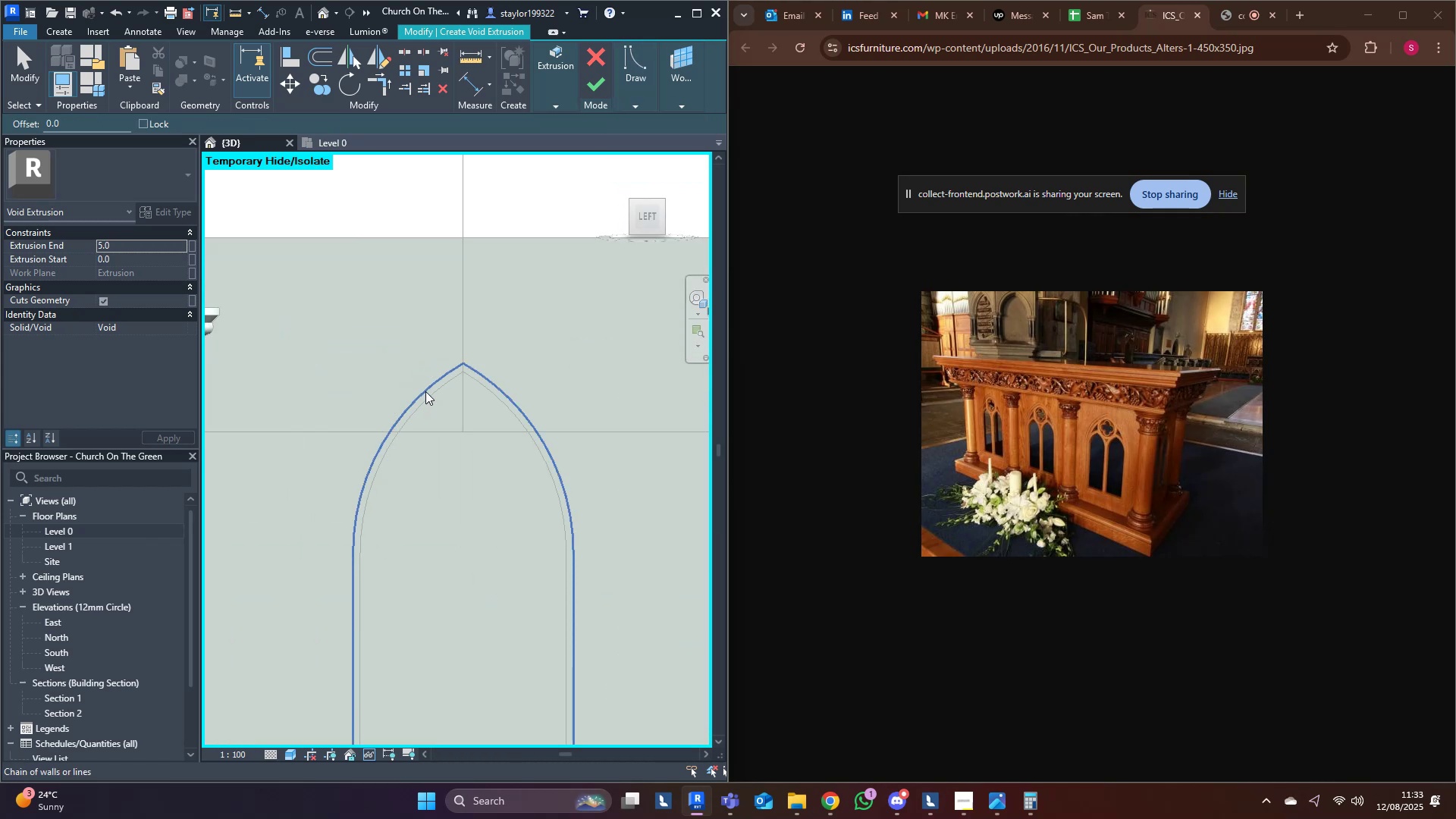 
left_click([425, 391])
 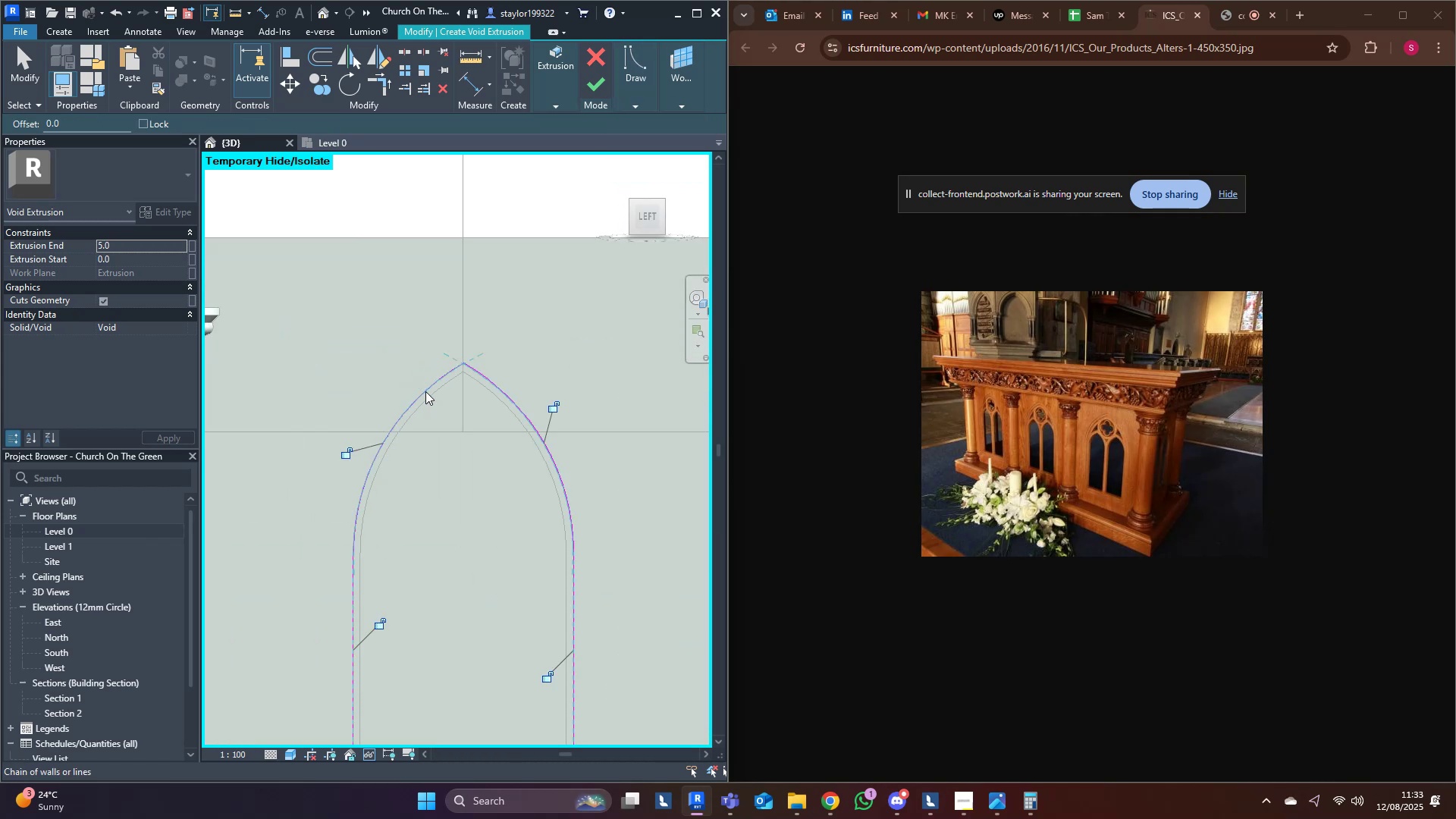 
scroll: coordinate [425, 410], scroll_direction: down, amount: 5.0
 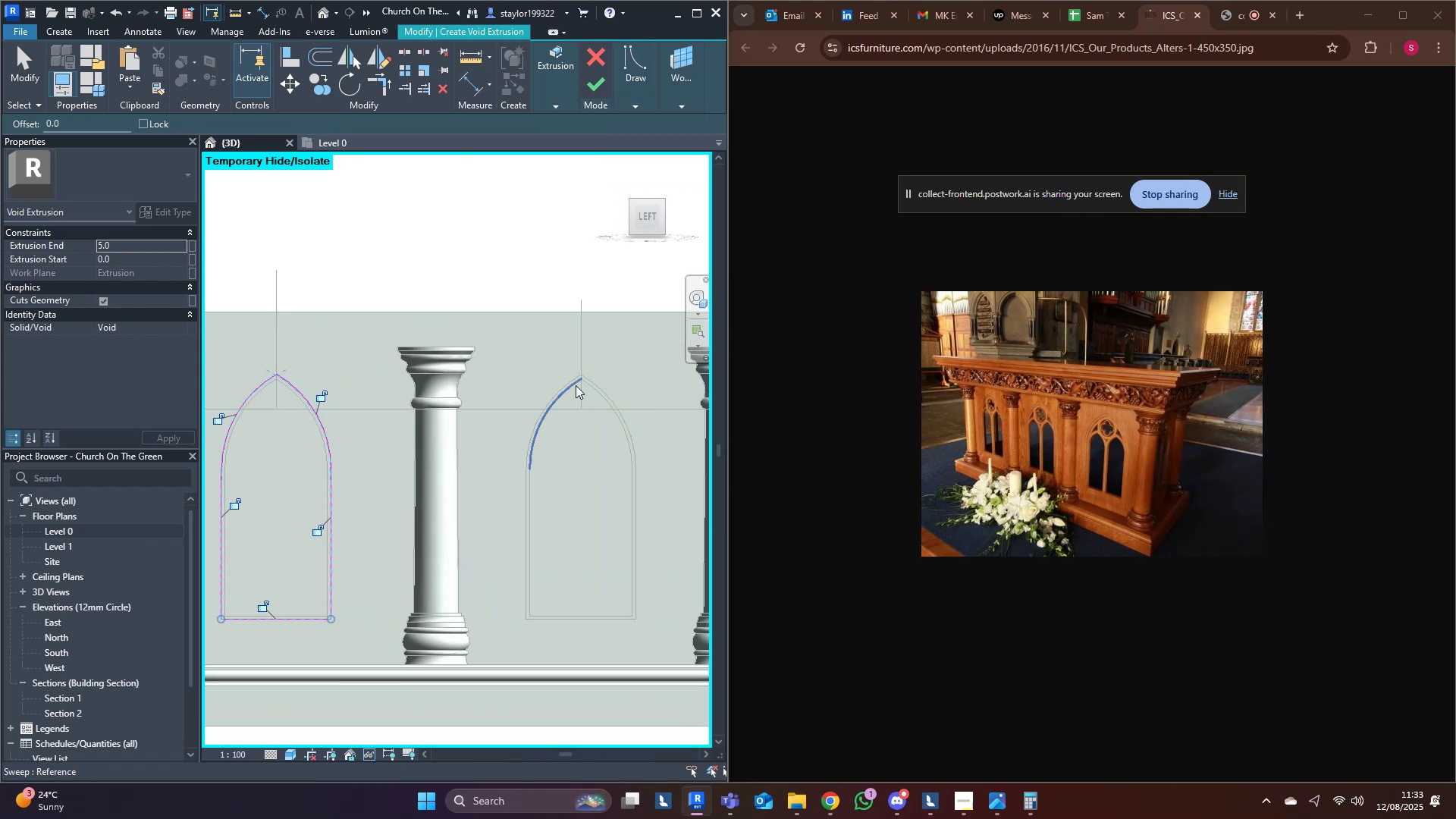 
key(Tab)
 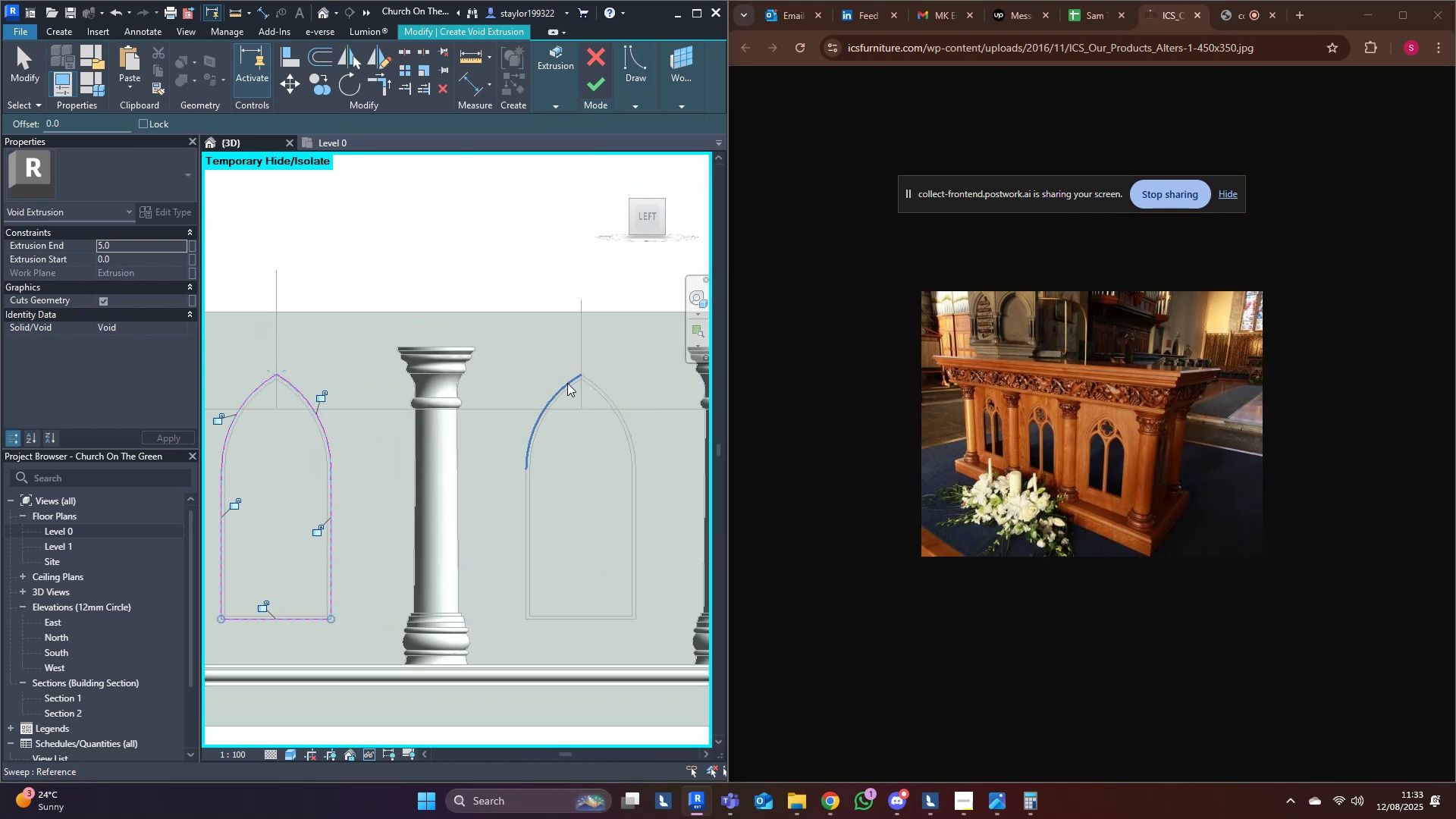 
key(Tab)
 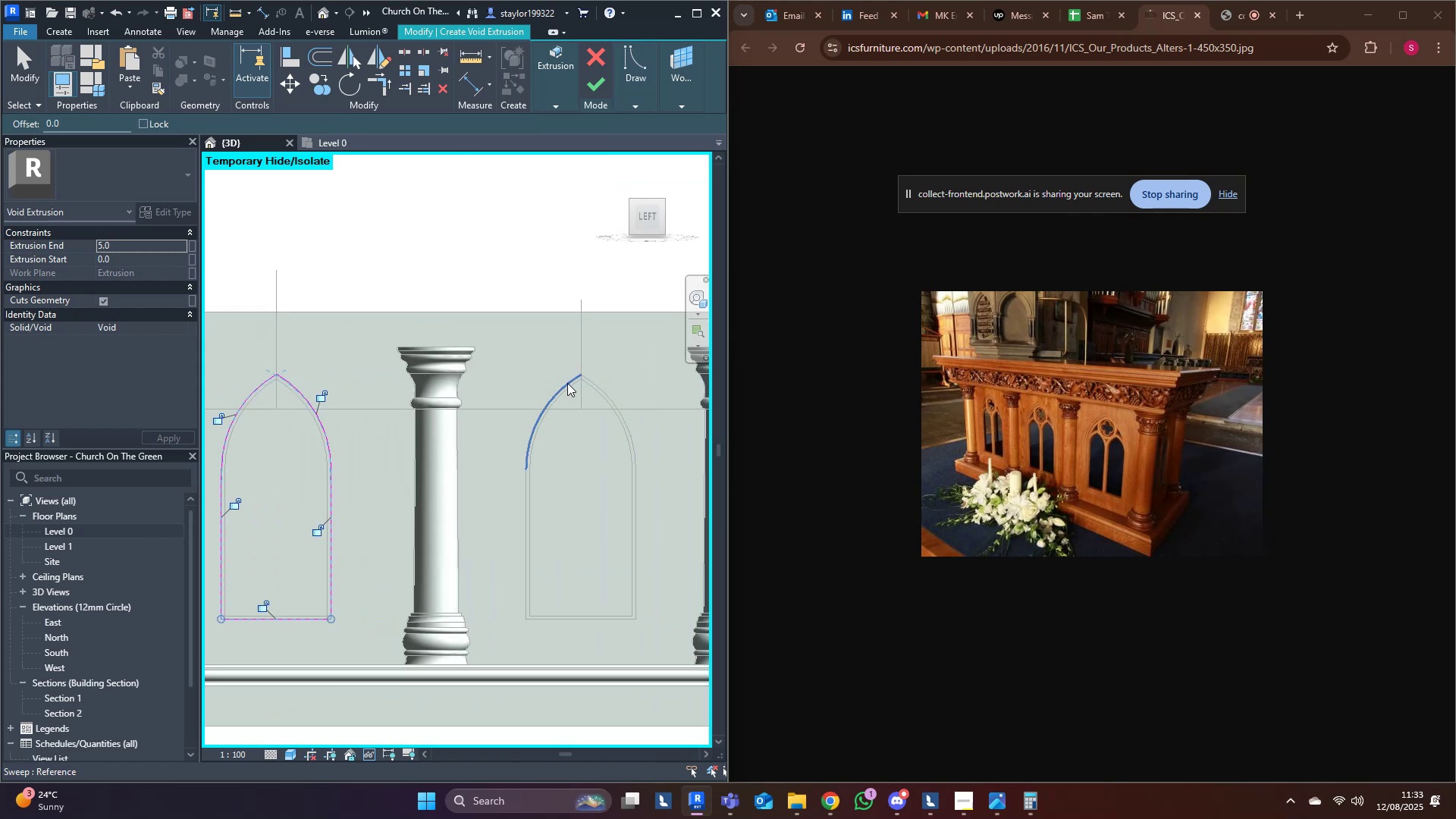 
key(Tab)
 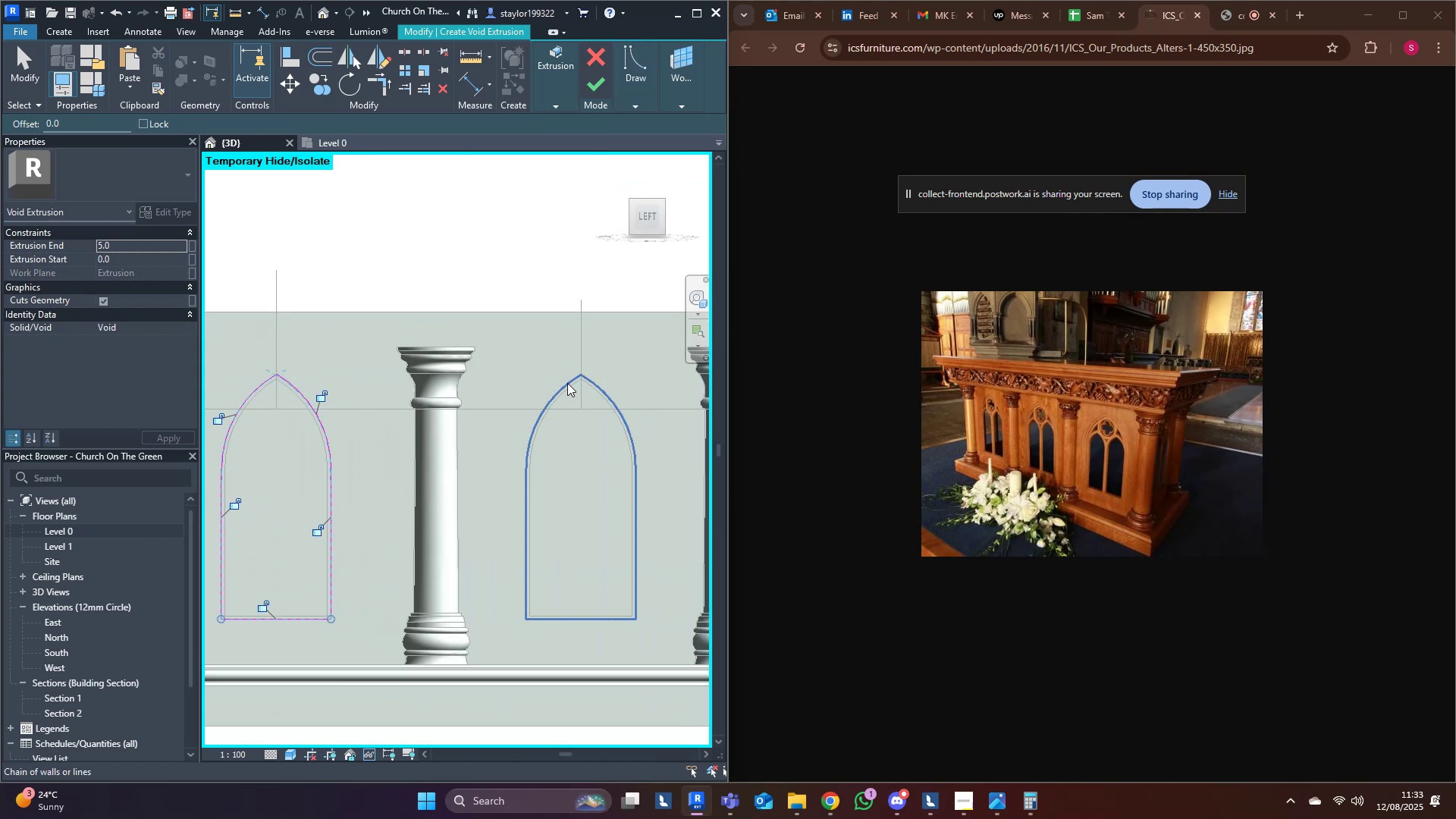 
left_click([567, 383])
 